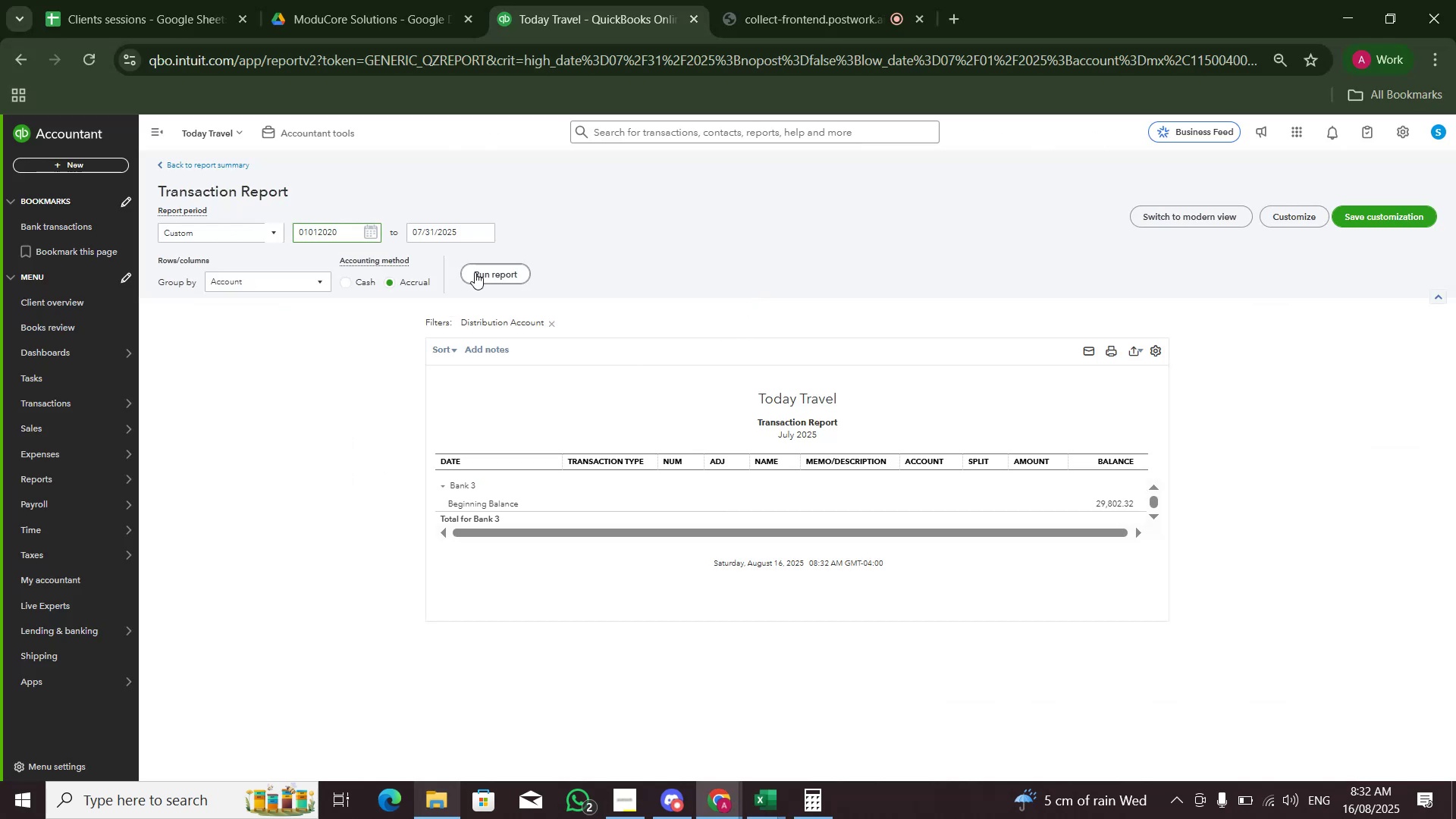 
left_click([507, 279])
 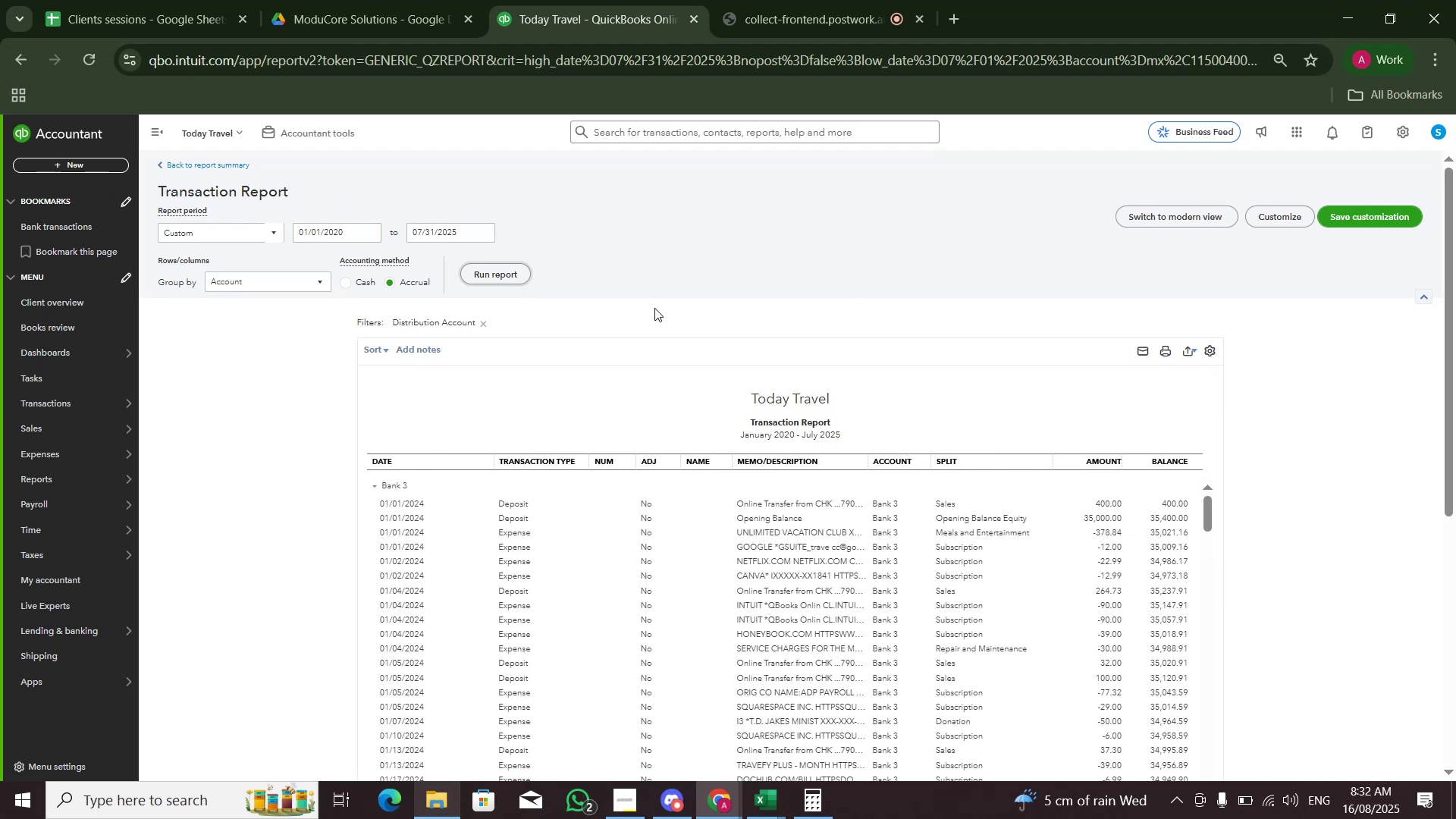 
wait(11.18)
 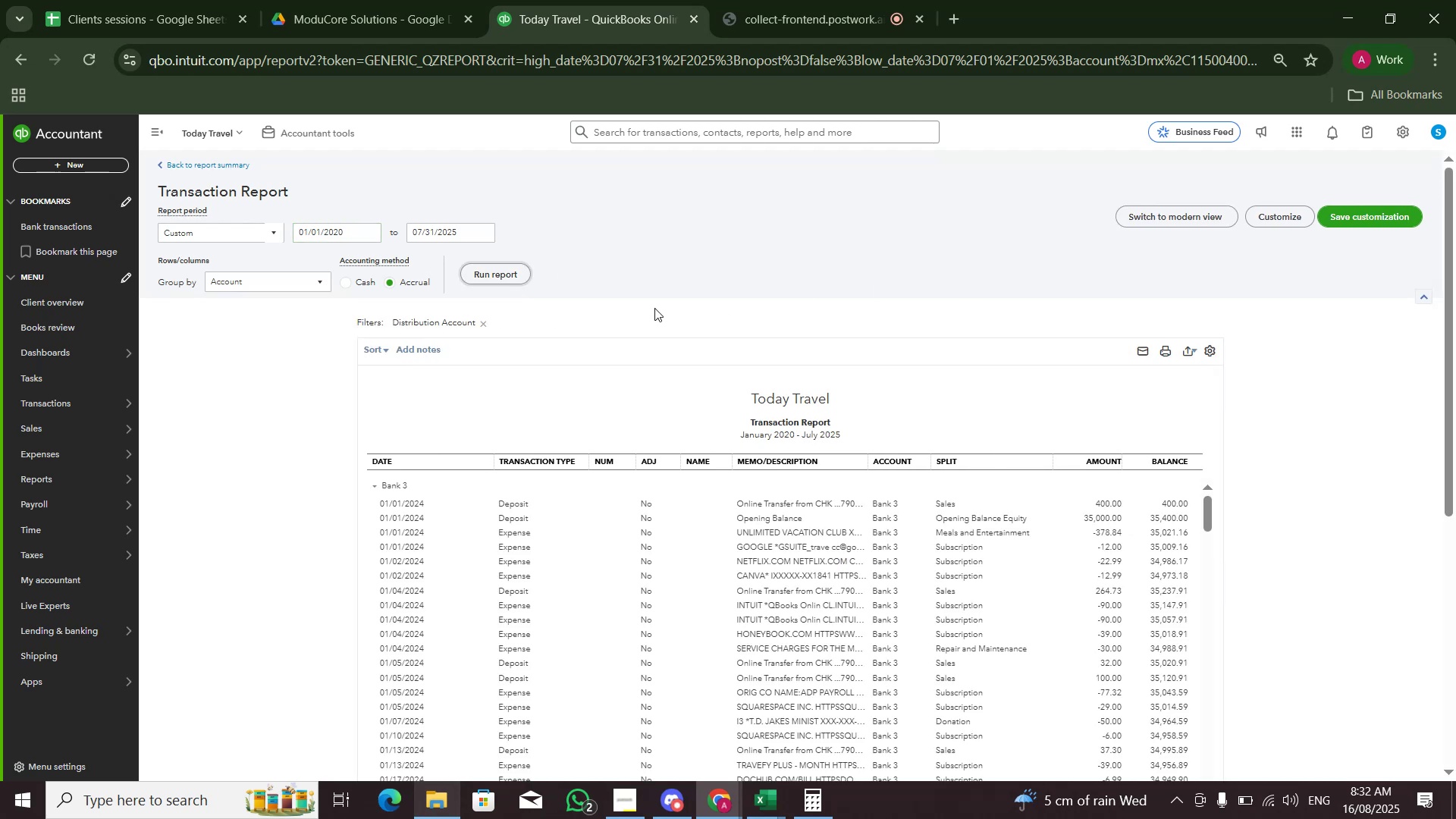 
left_click([1208, 353])
 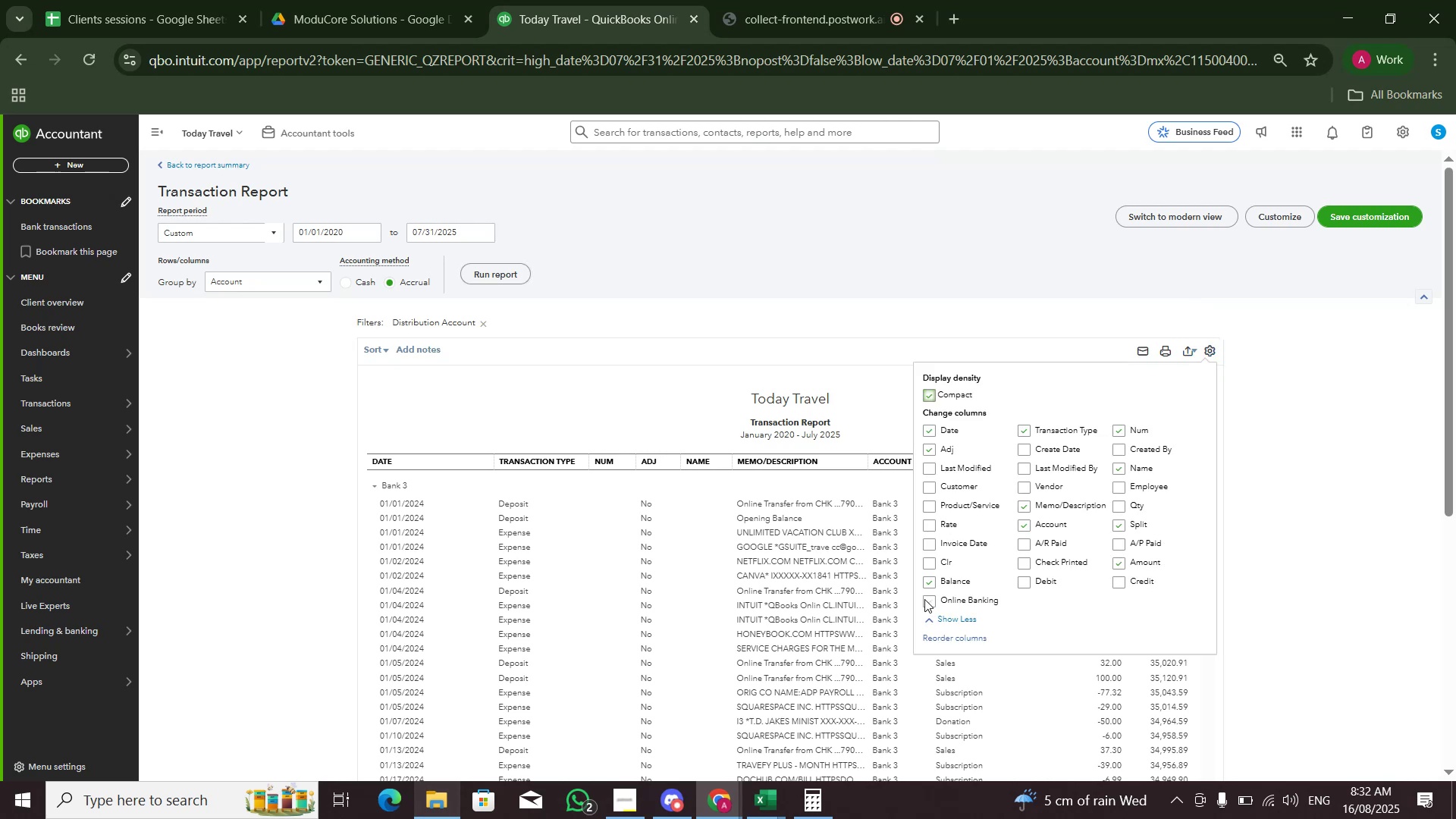 
left_click([935, 588])
 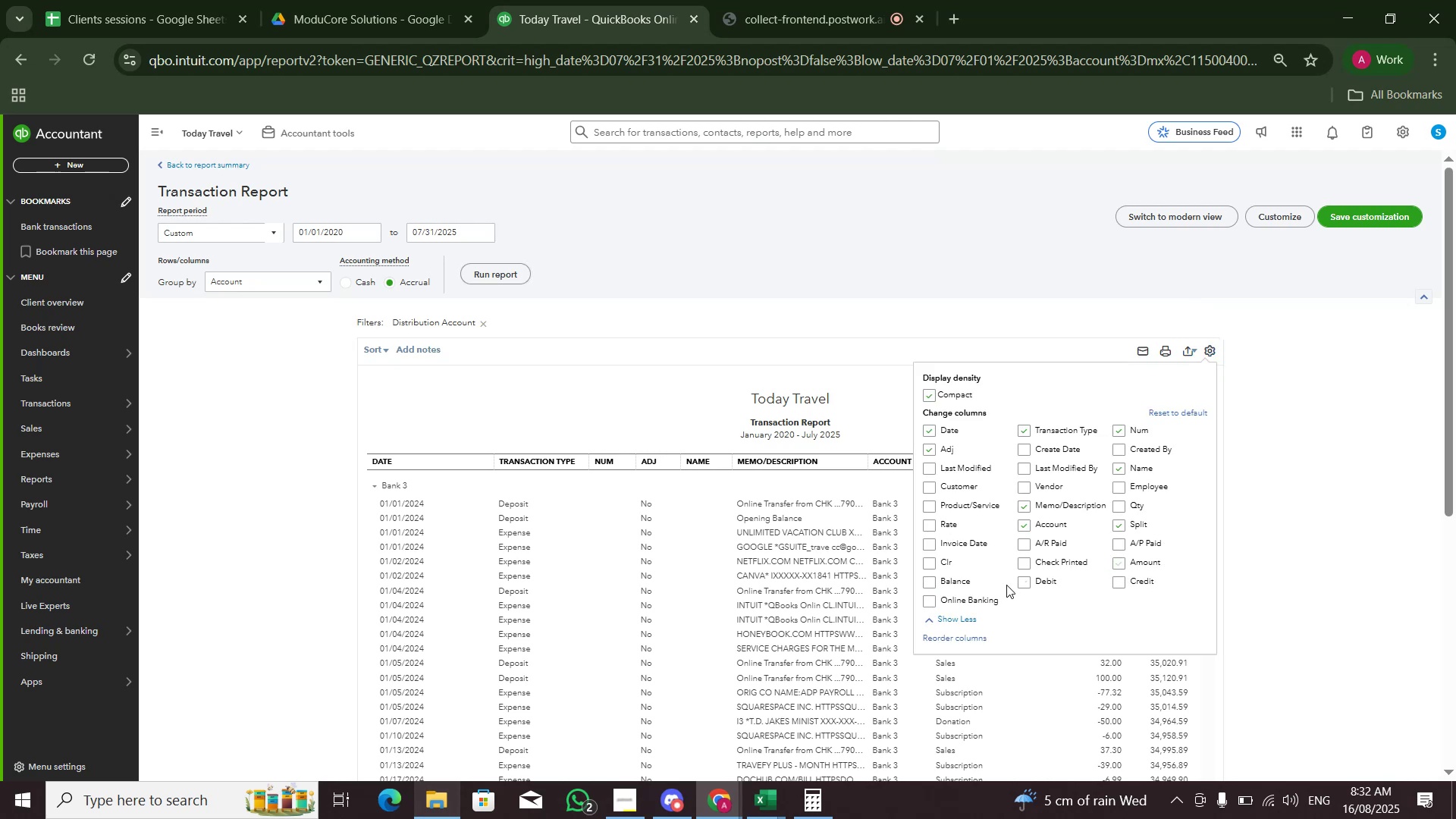 
left_click([1021, 586])
 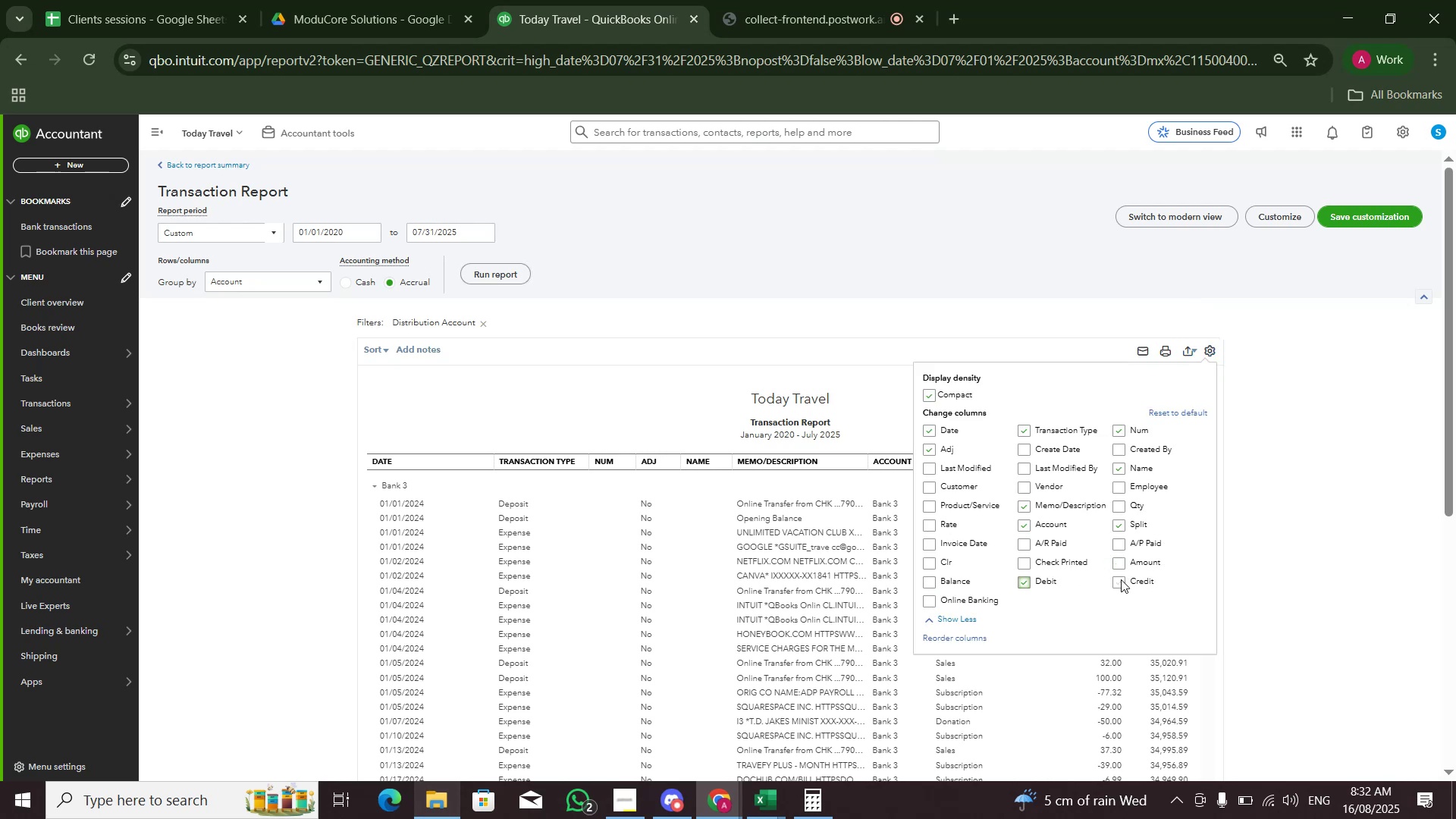 
double_click([1123, 579])
 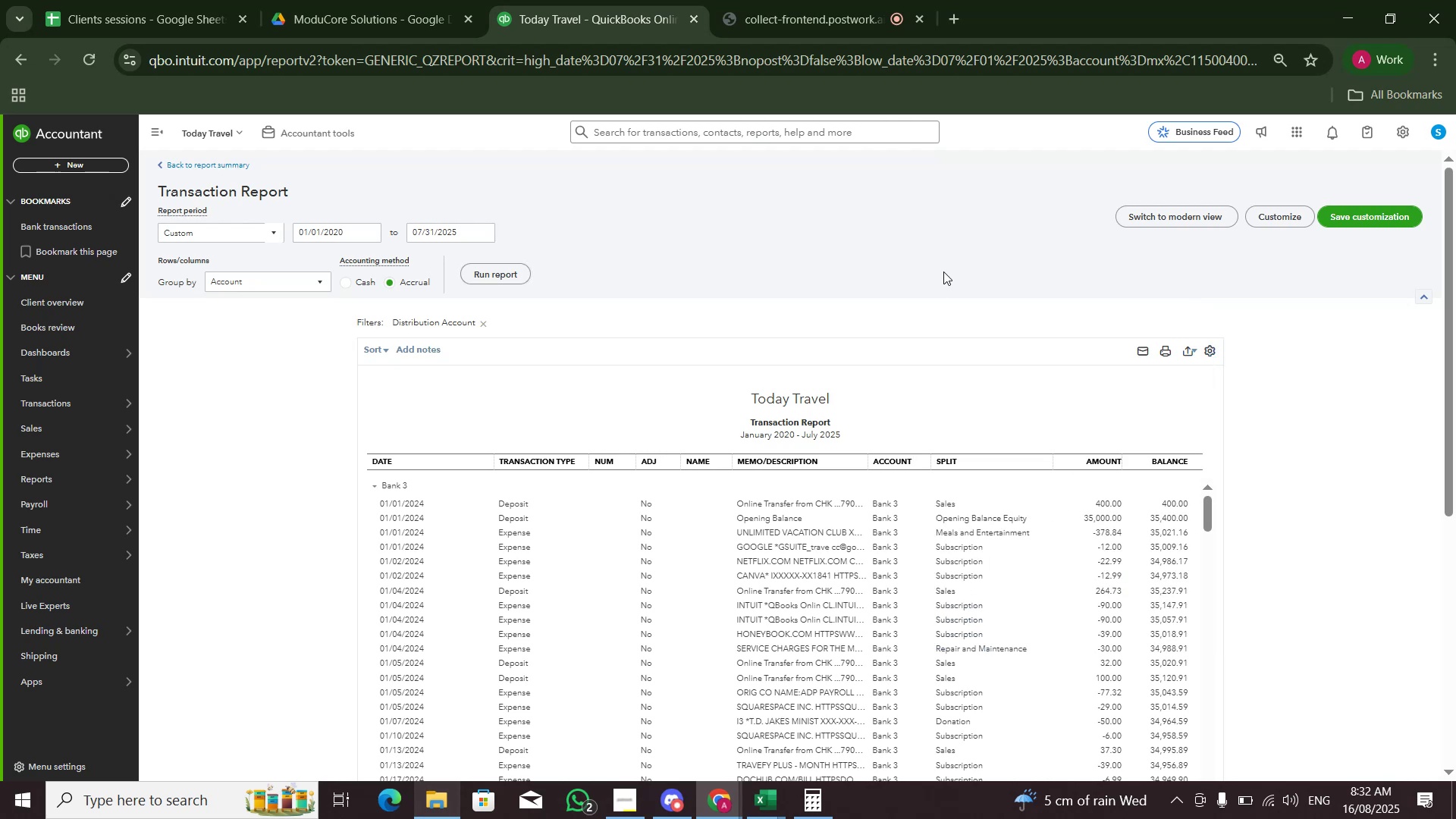 
mouse_move([1254, 303])
 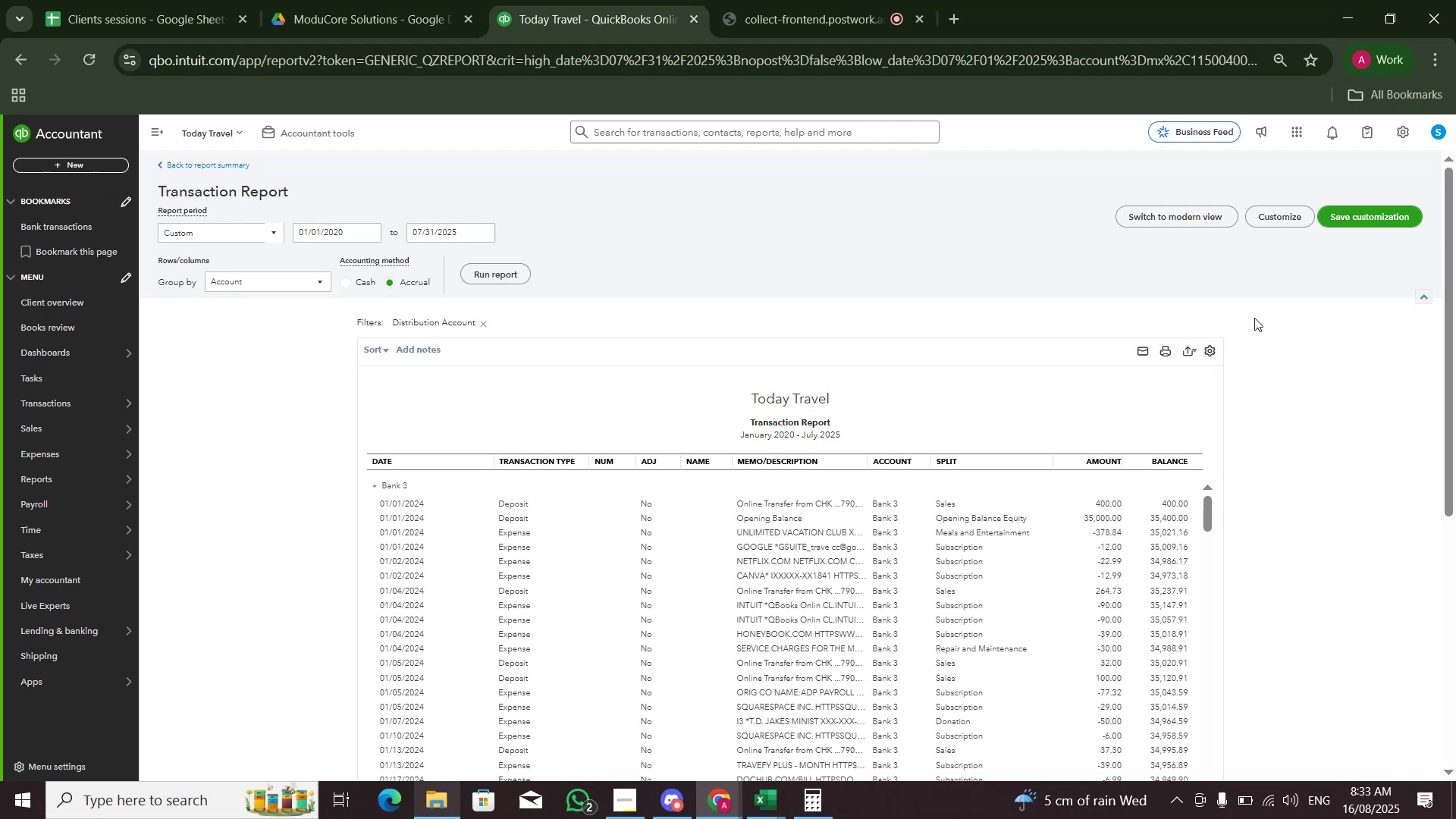 
scroll: coordinate [1266, 345], scroll_direction: down, amount: 1.0
 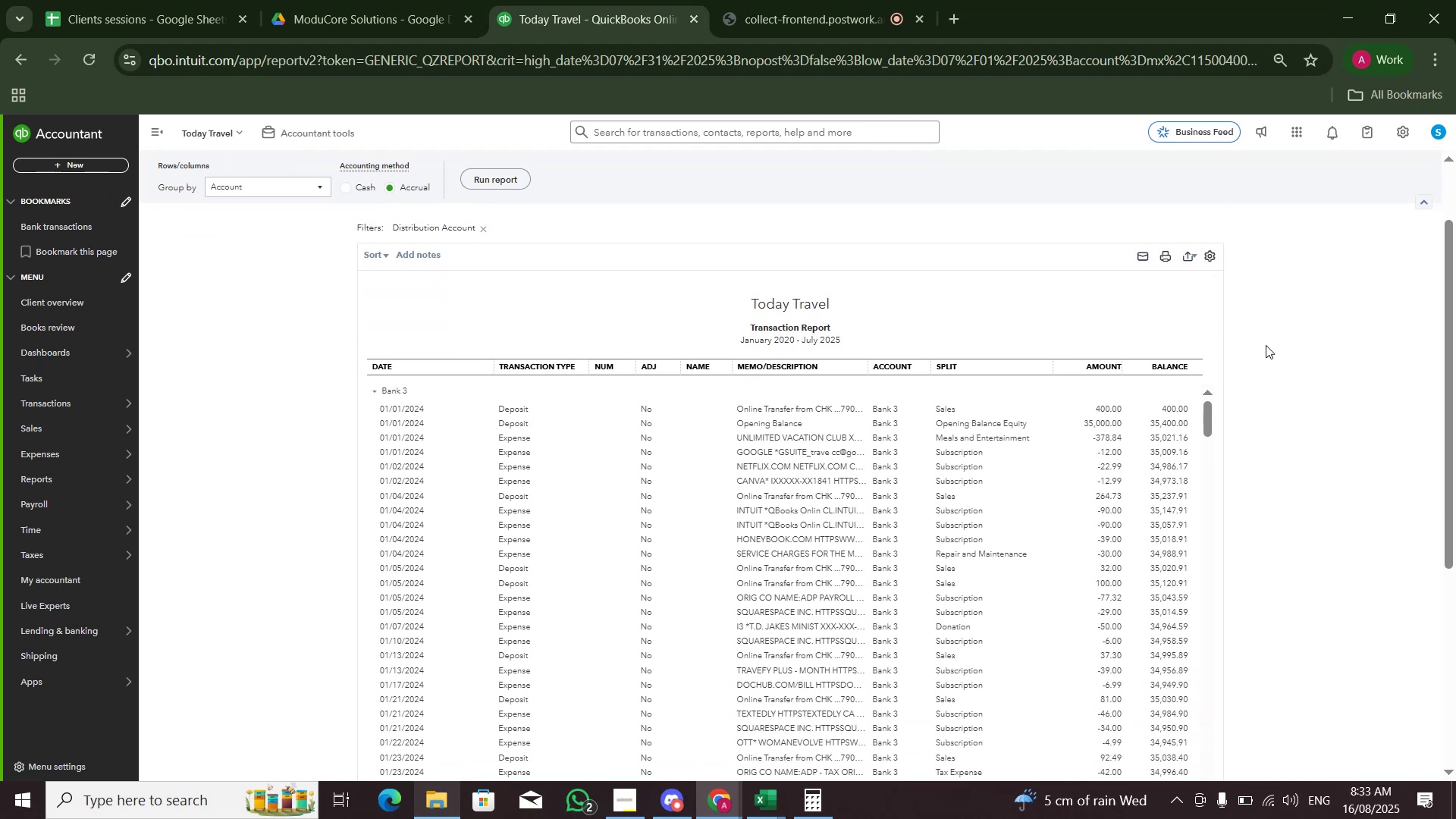 
left_click([1266, 345])
 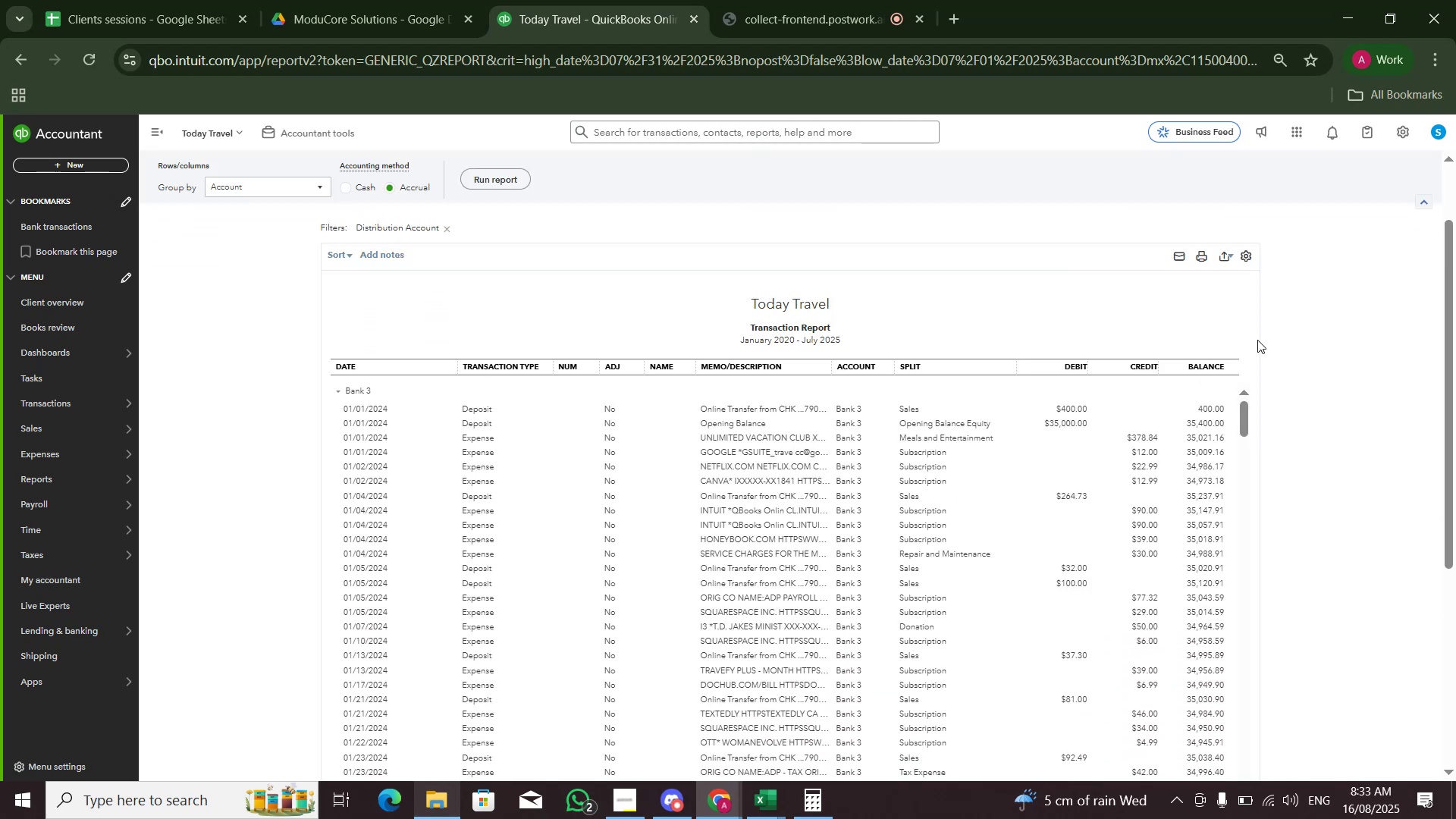 
hold_key(key=VolumeUp, duration=0.68)
 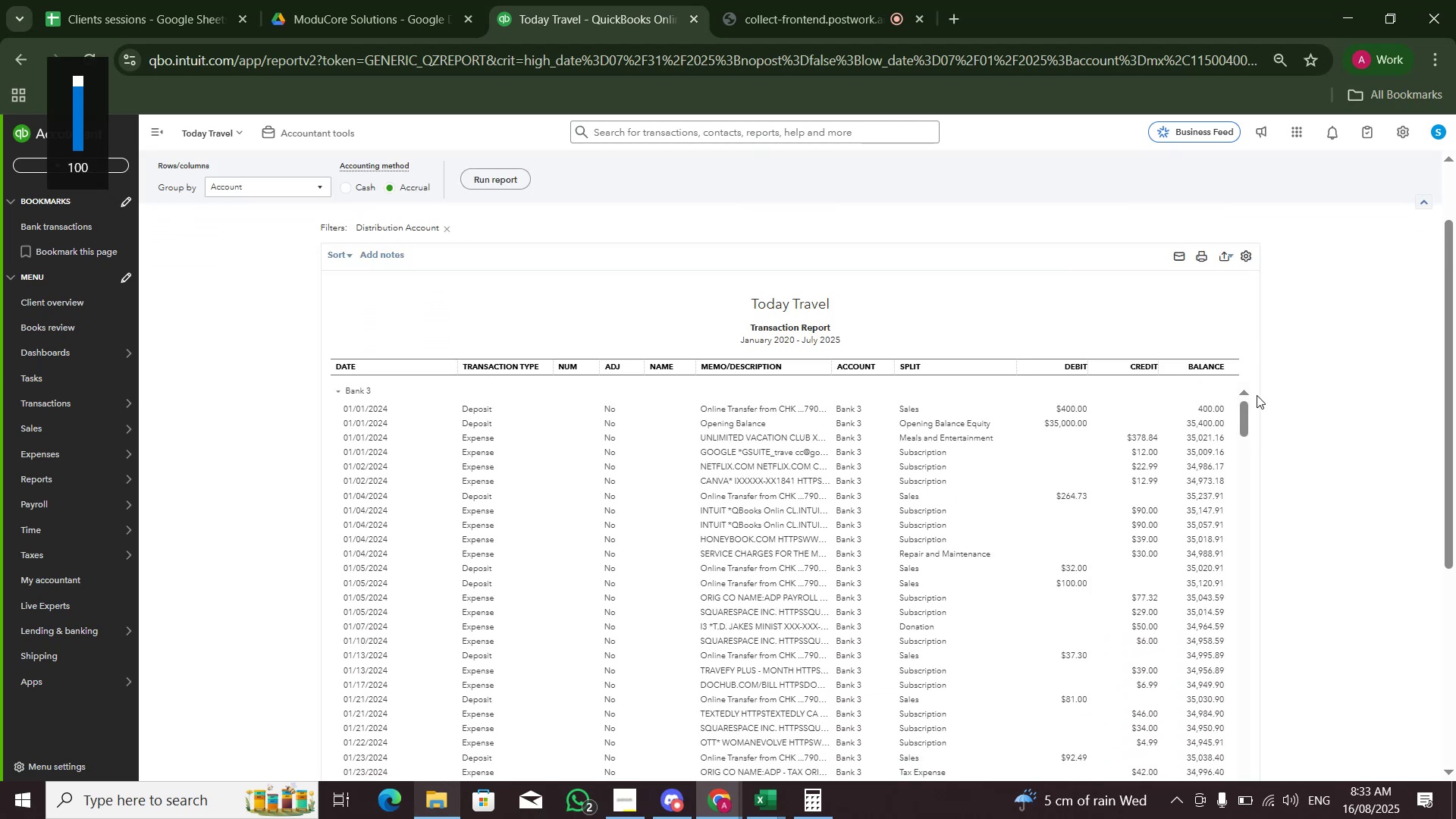 
scroll: coordinate [1186, 473], scroll_direction: down, amount: 33.0
 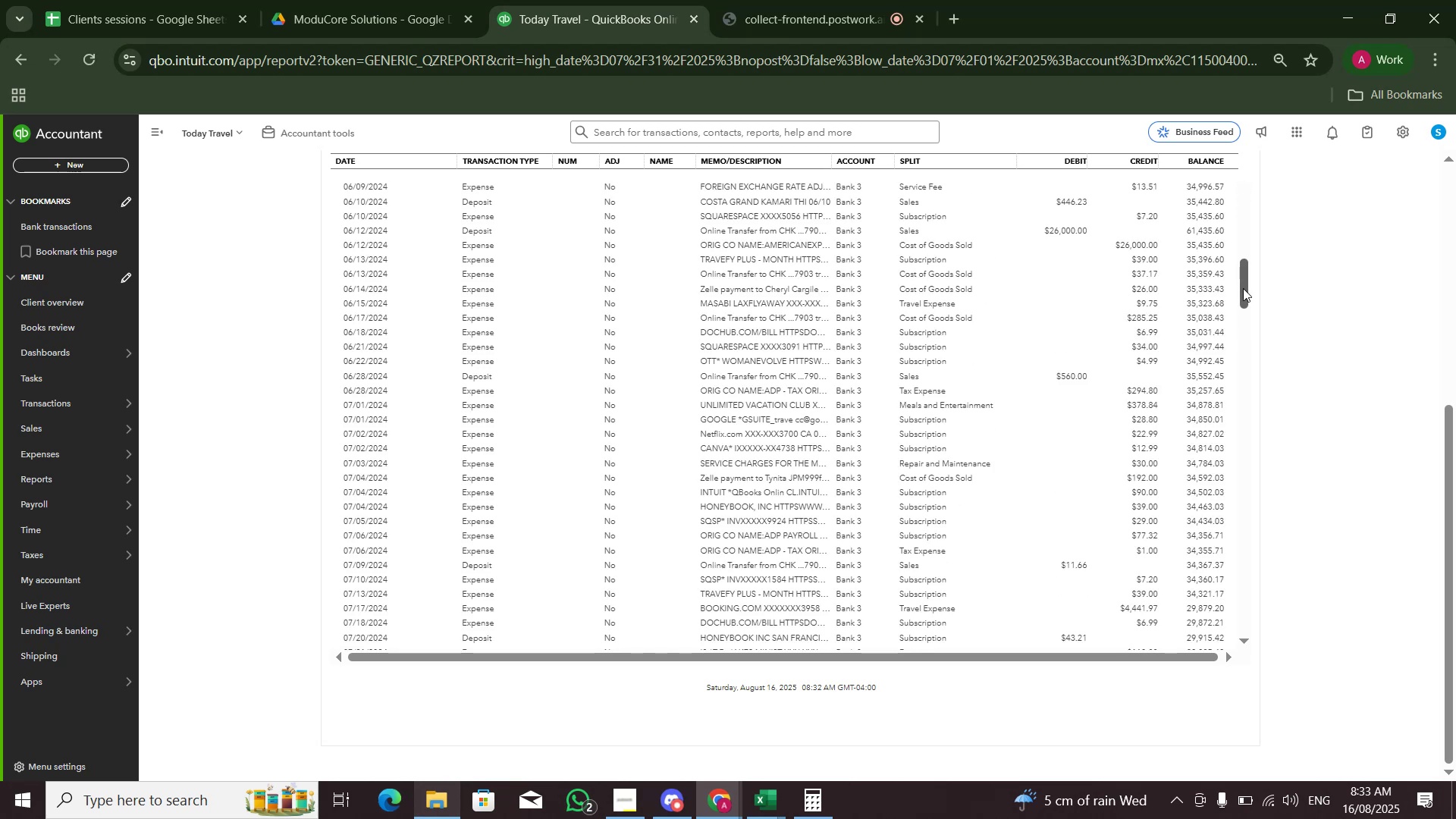 
left_click_drag(start_coordinate=[1241, 290], to_coordinate=[1251, 604])
 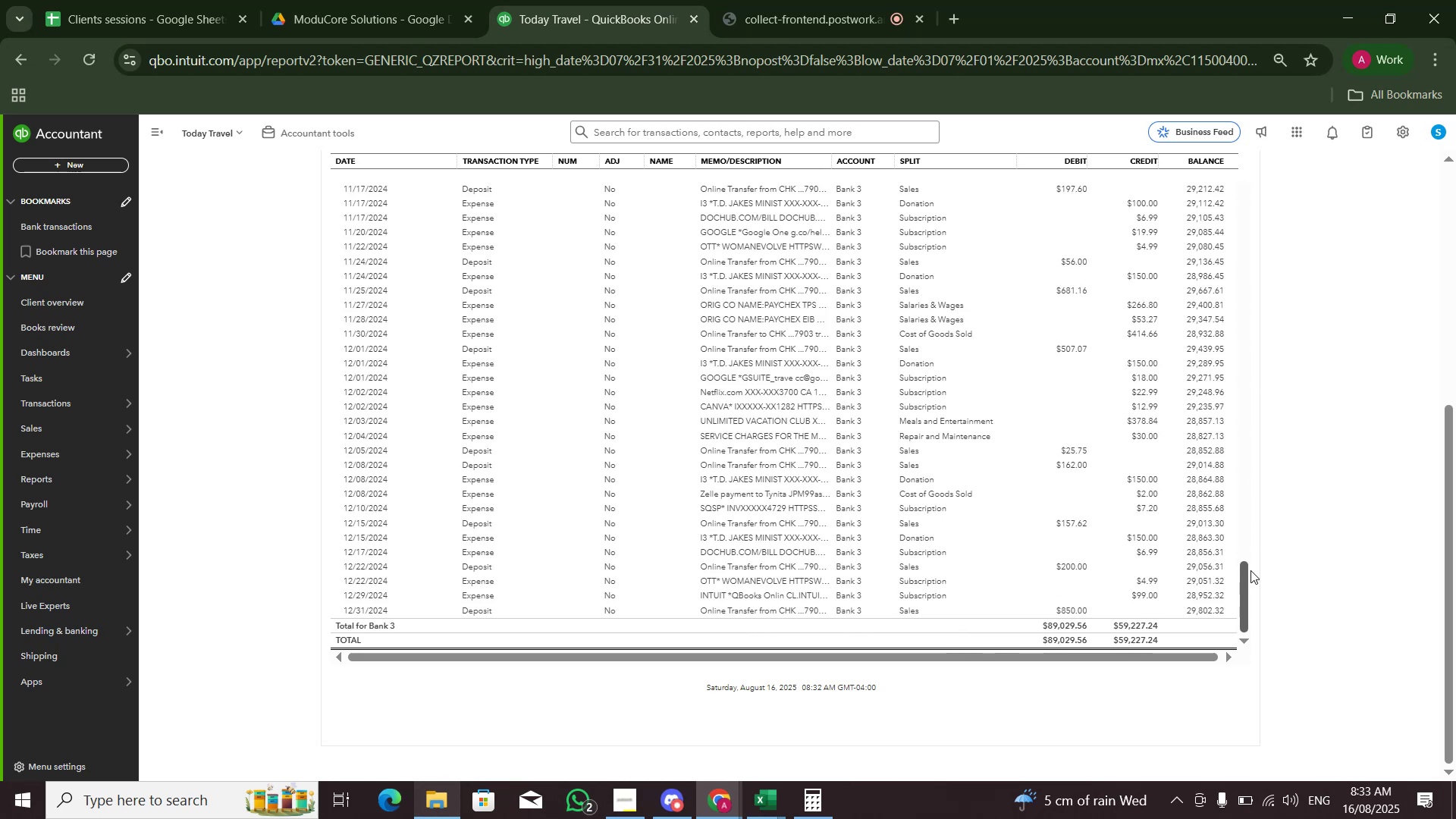 
key(Alt+Tab)
 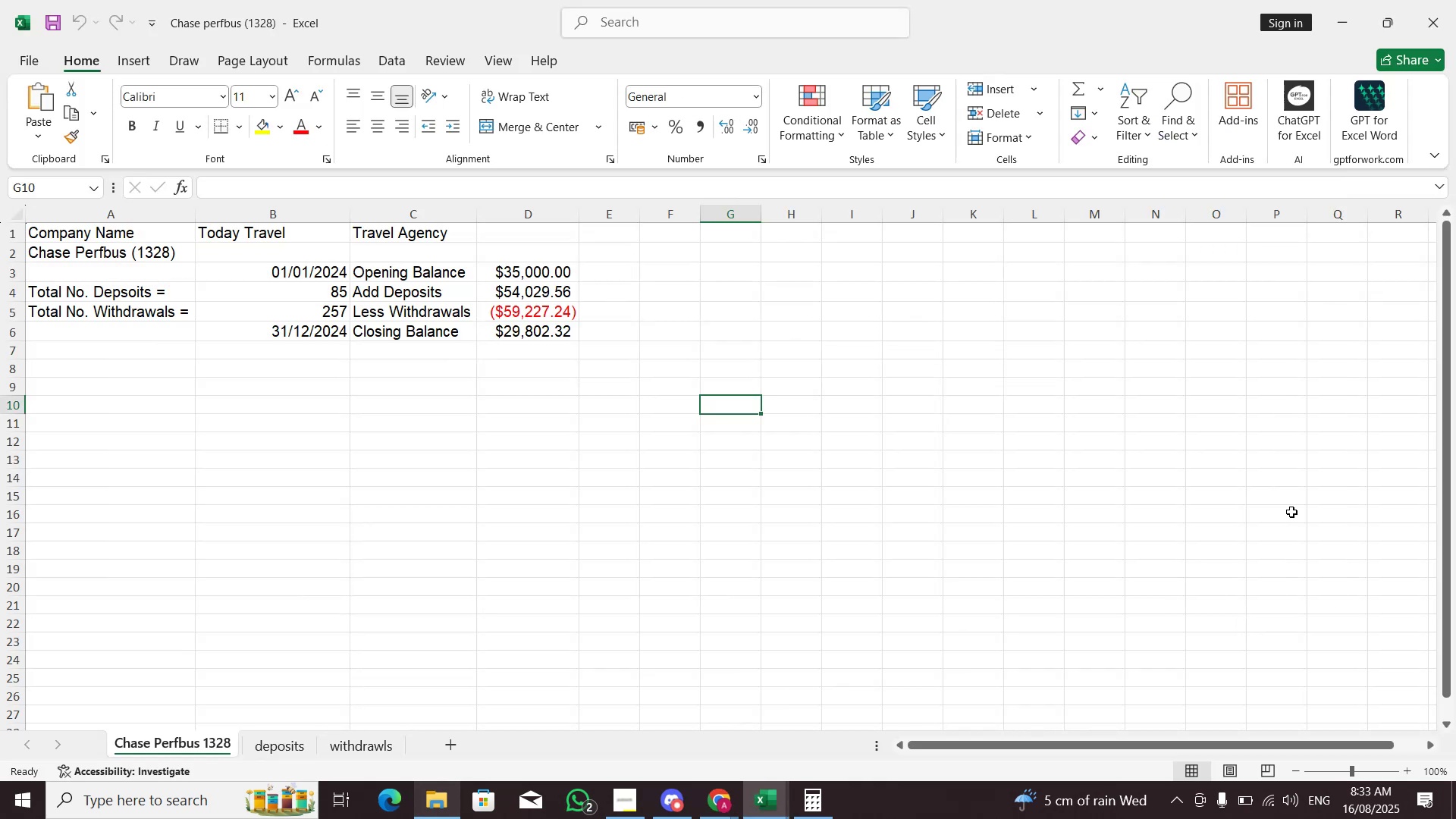 
key(Alt+AltLeft)
 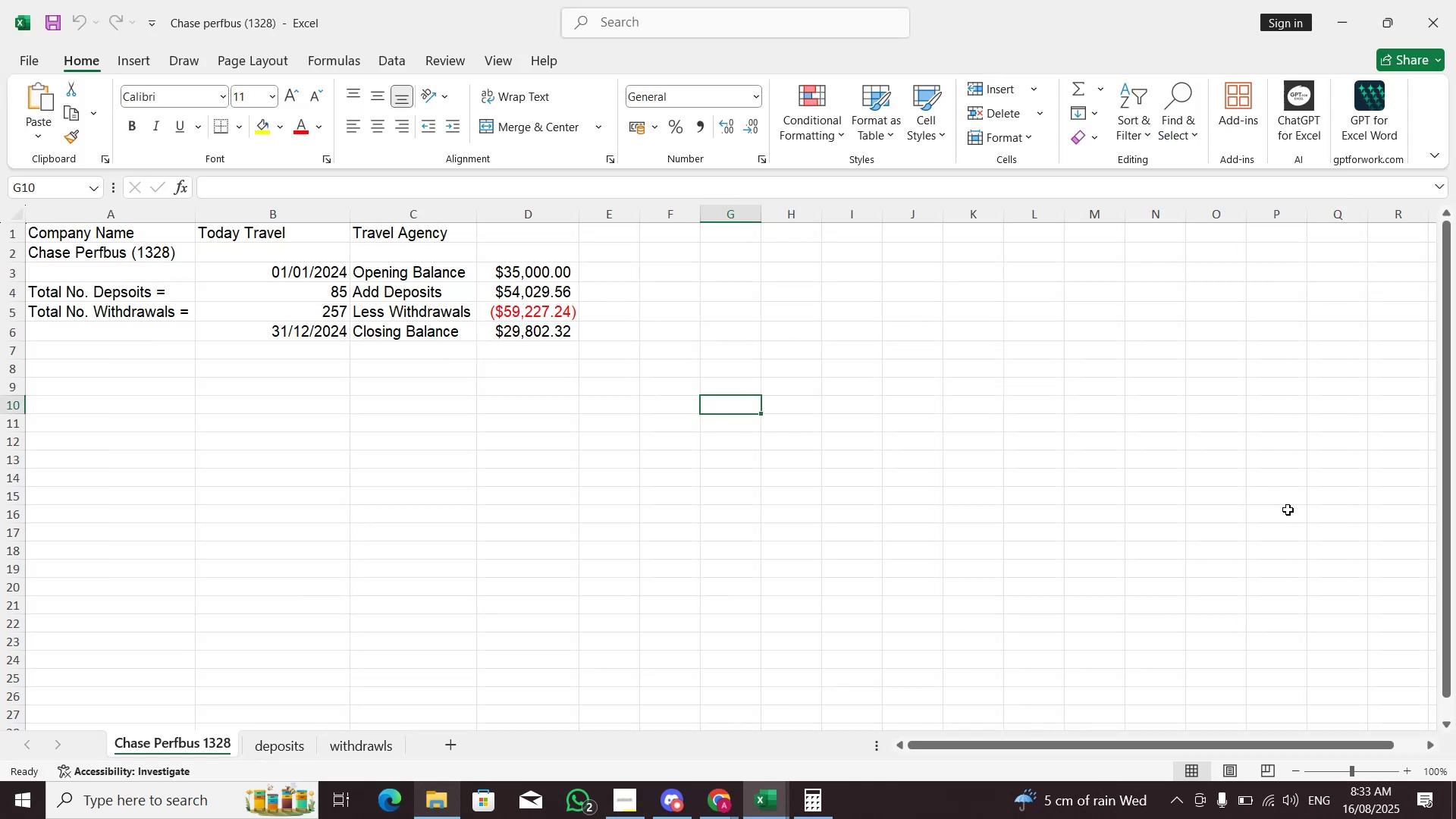 
key(Alt+Tab)
 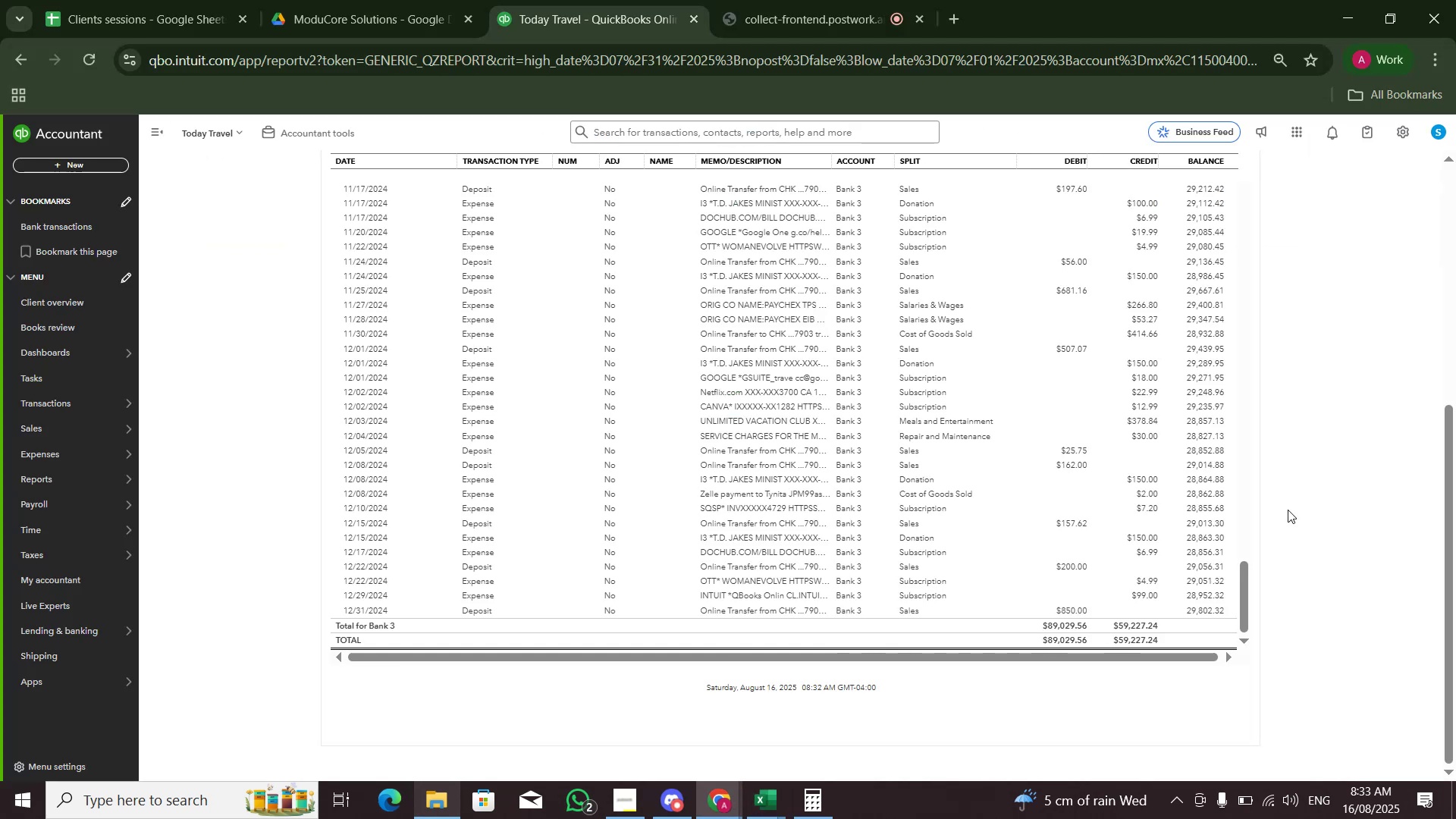 
key(Alt+AltLeft)
 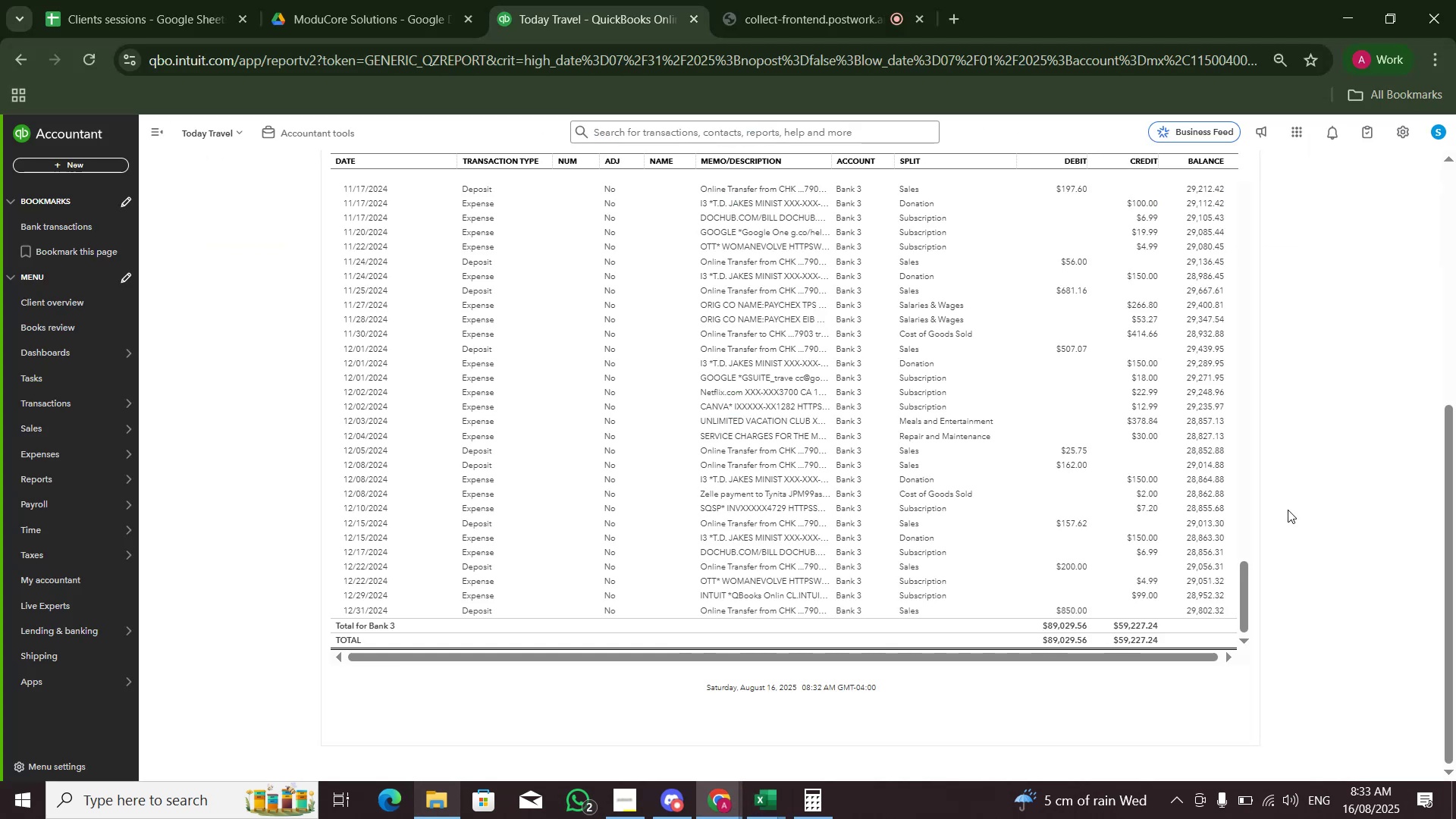 
key(Alt+Tab)
 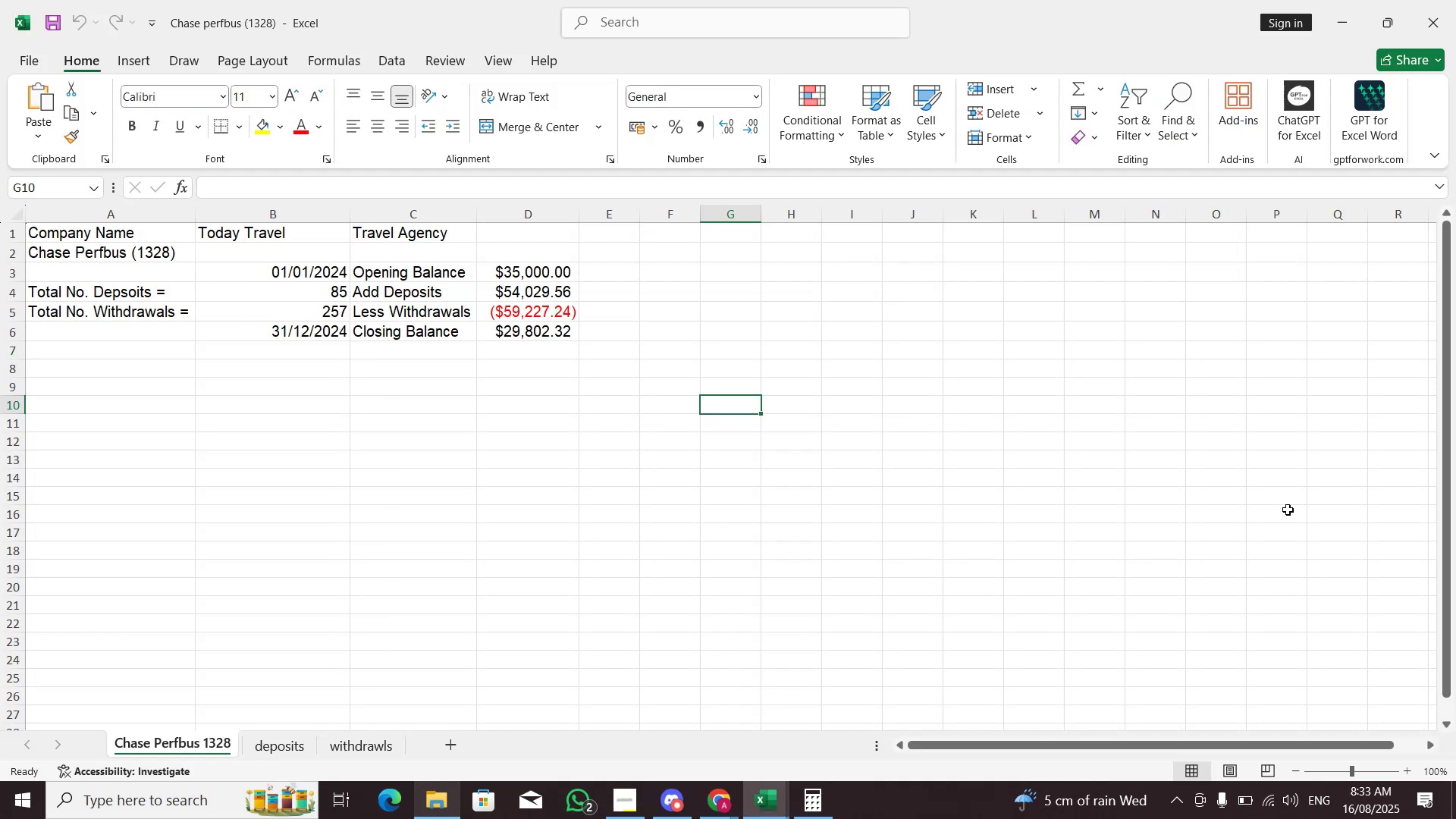 
key(Alt+AltLeft)
 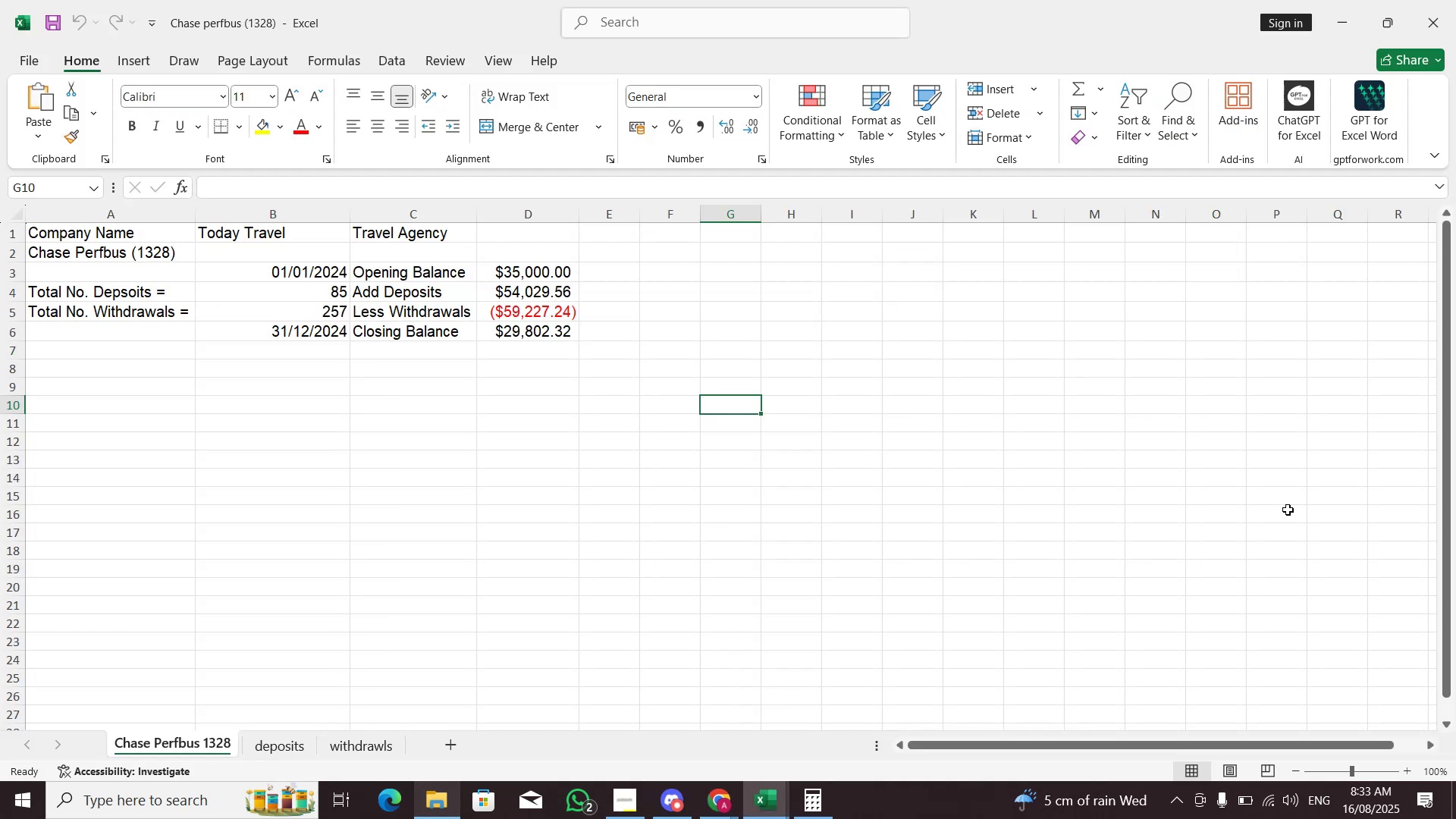 
key(Alt+Tab)
 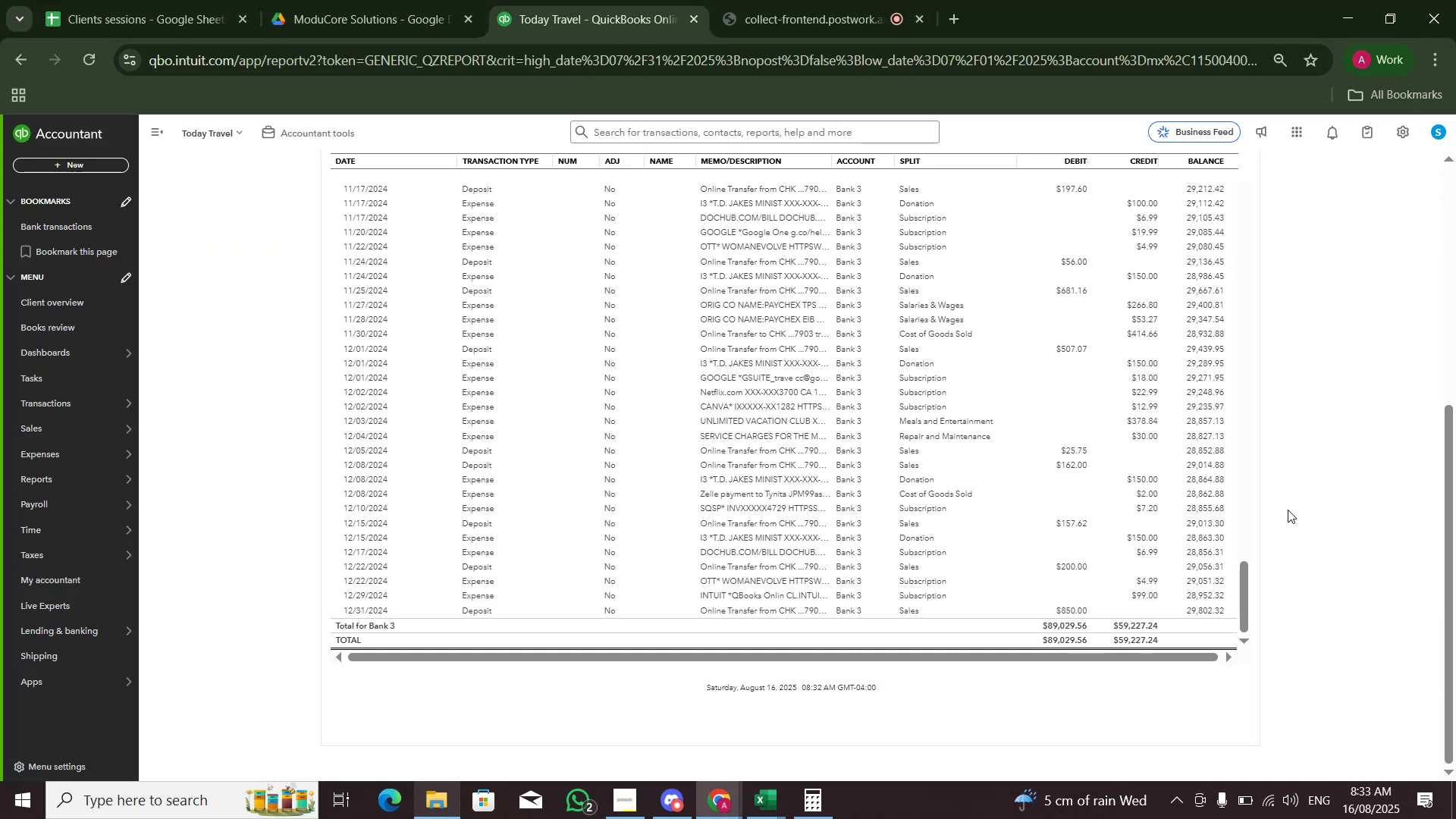 
key(Alt+AltLeft)
 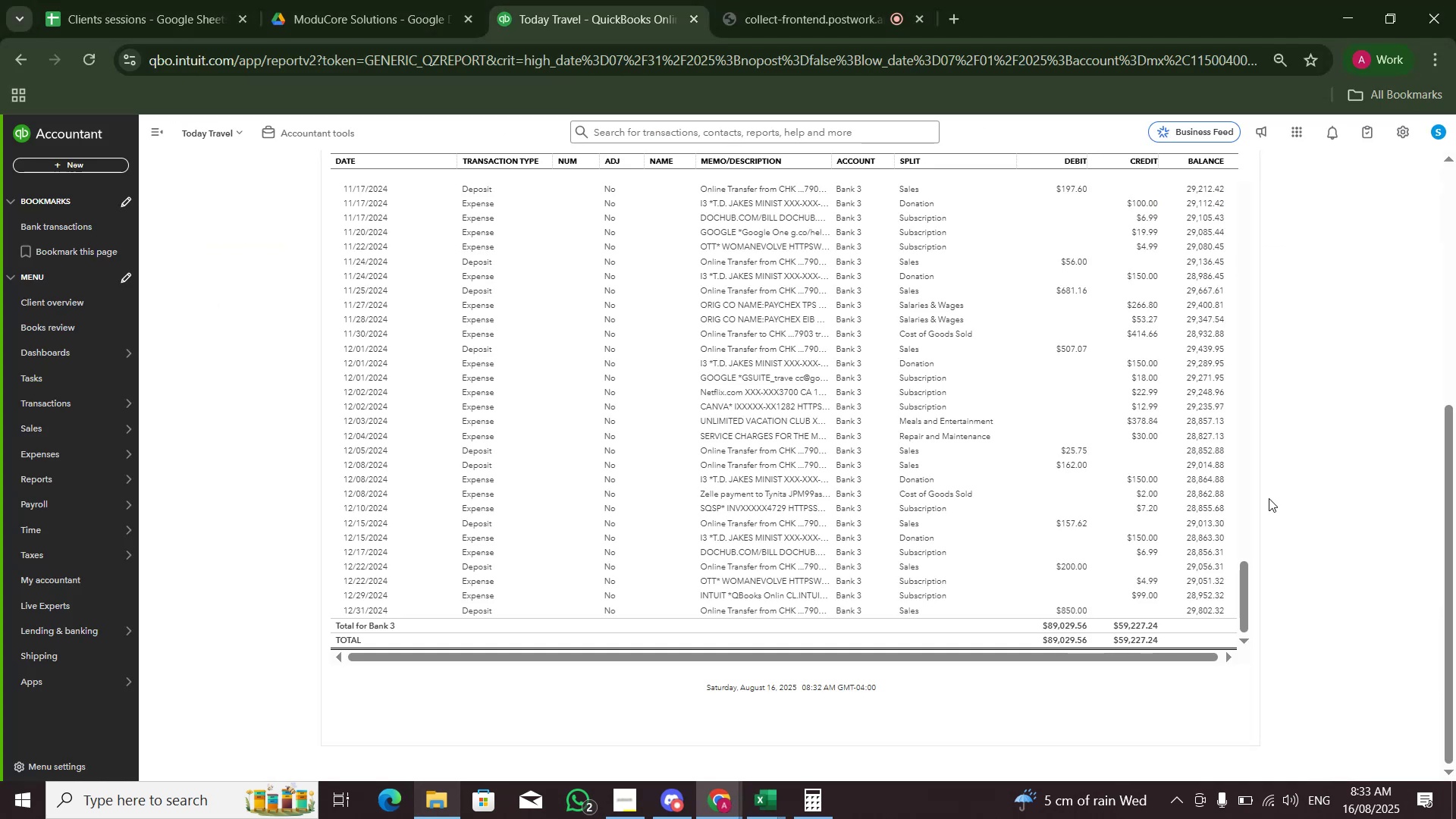 
key(Alt+Tab)
 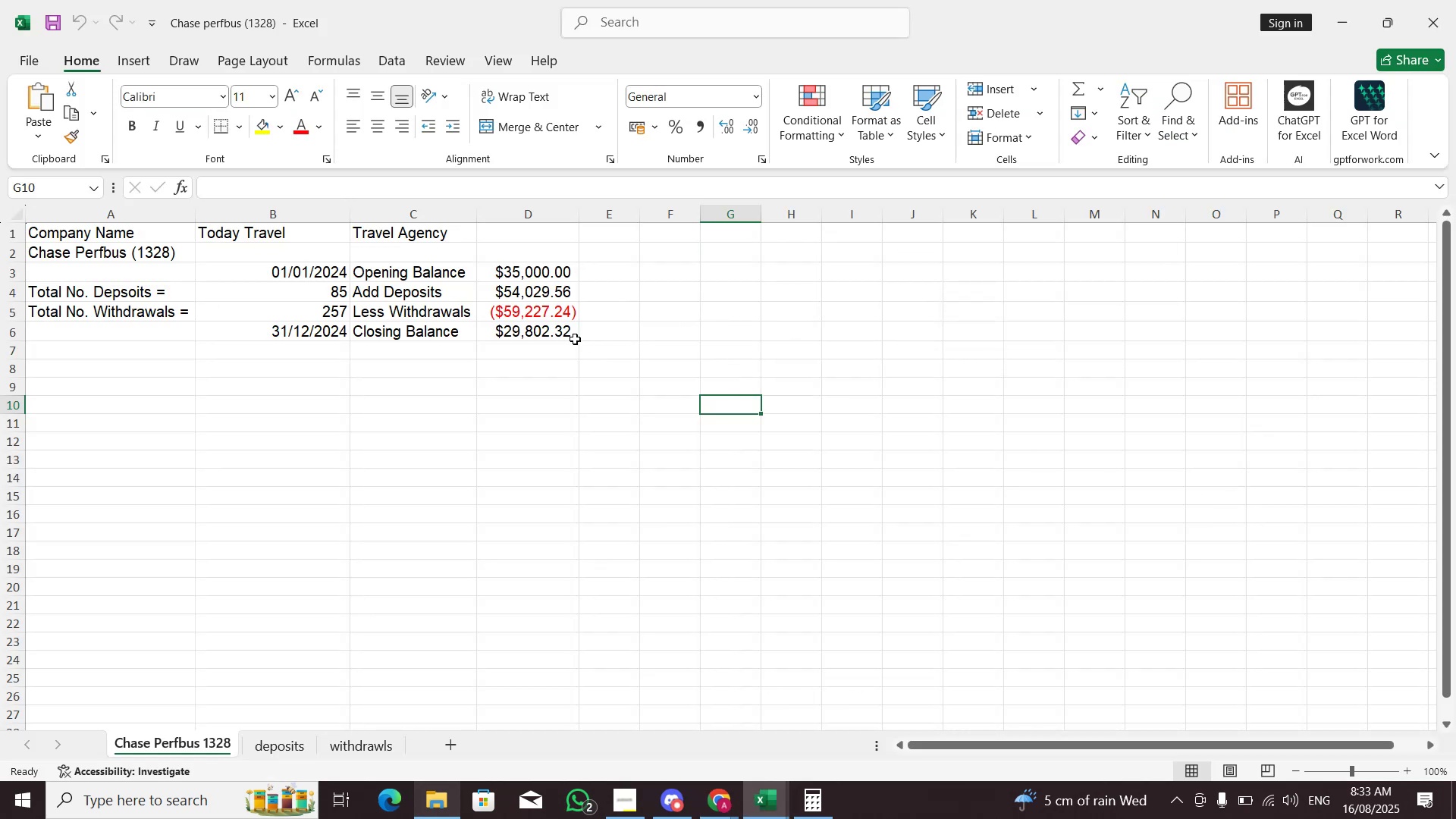 
left_click([562, 335])
 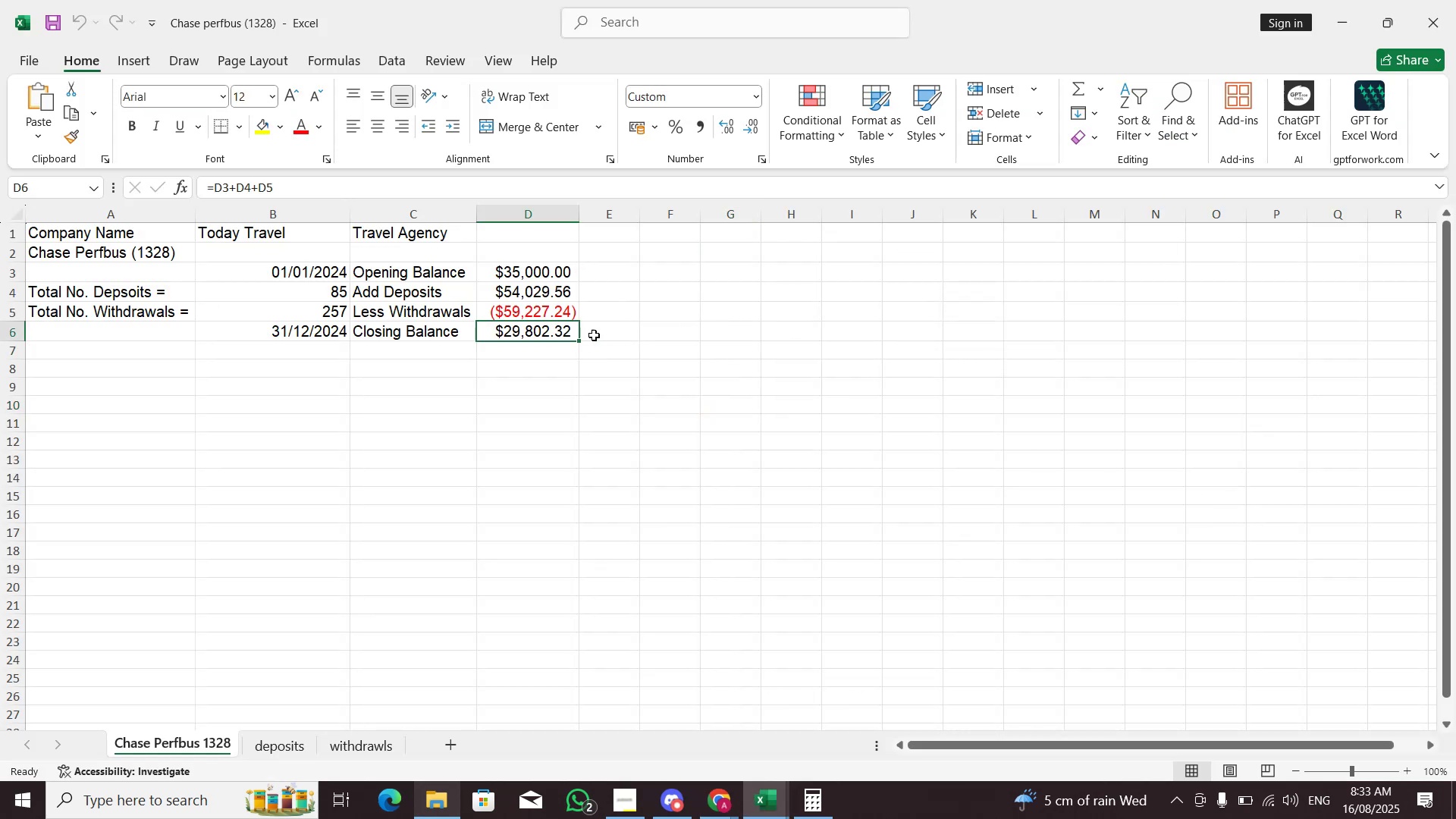 
key(Alt+AltLeft)
 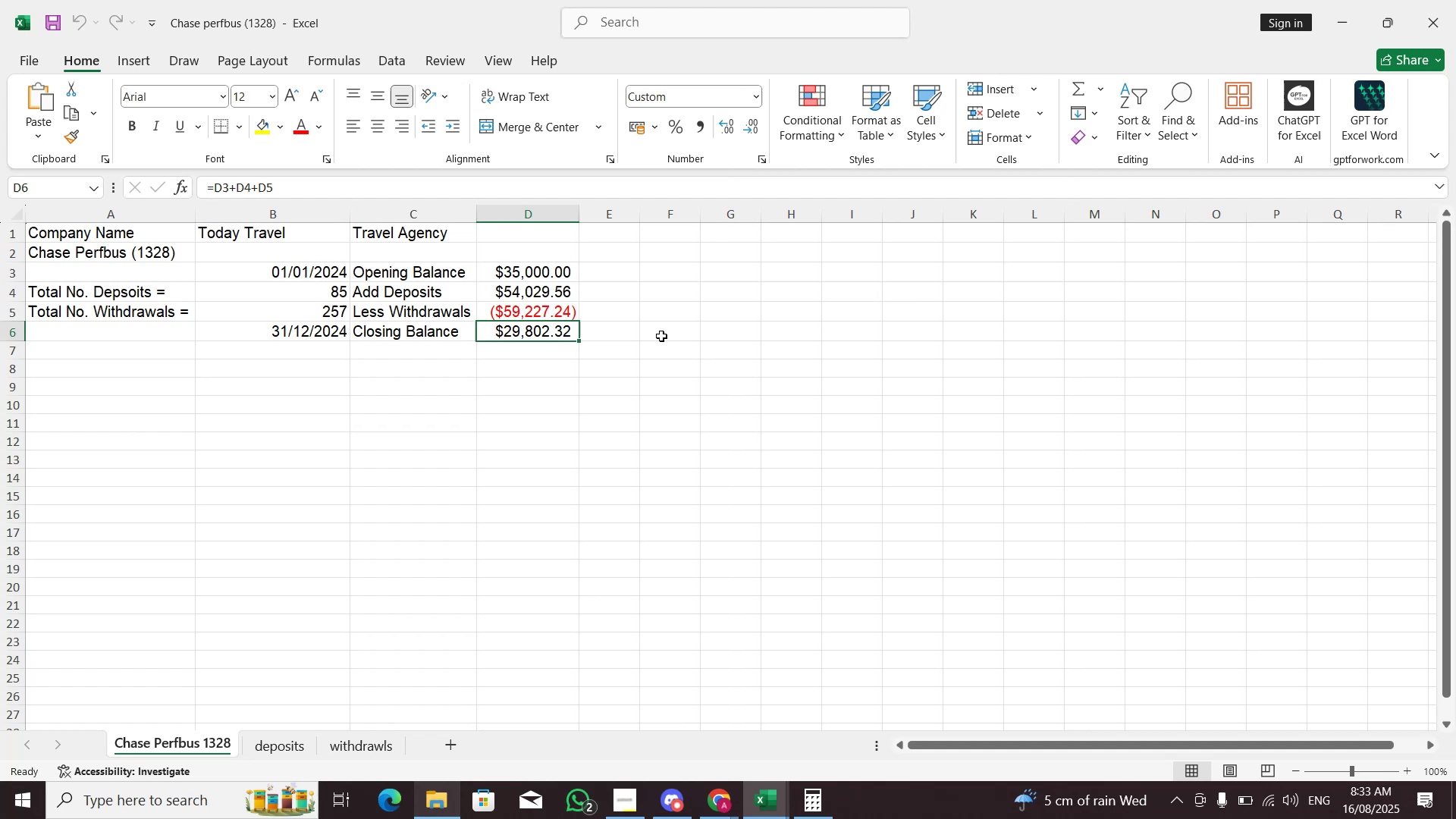 
key(Alt+Tab)
 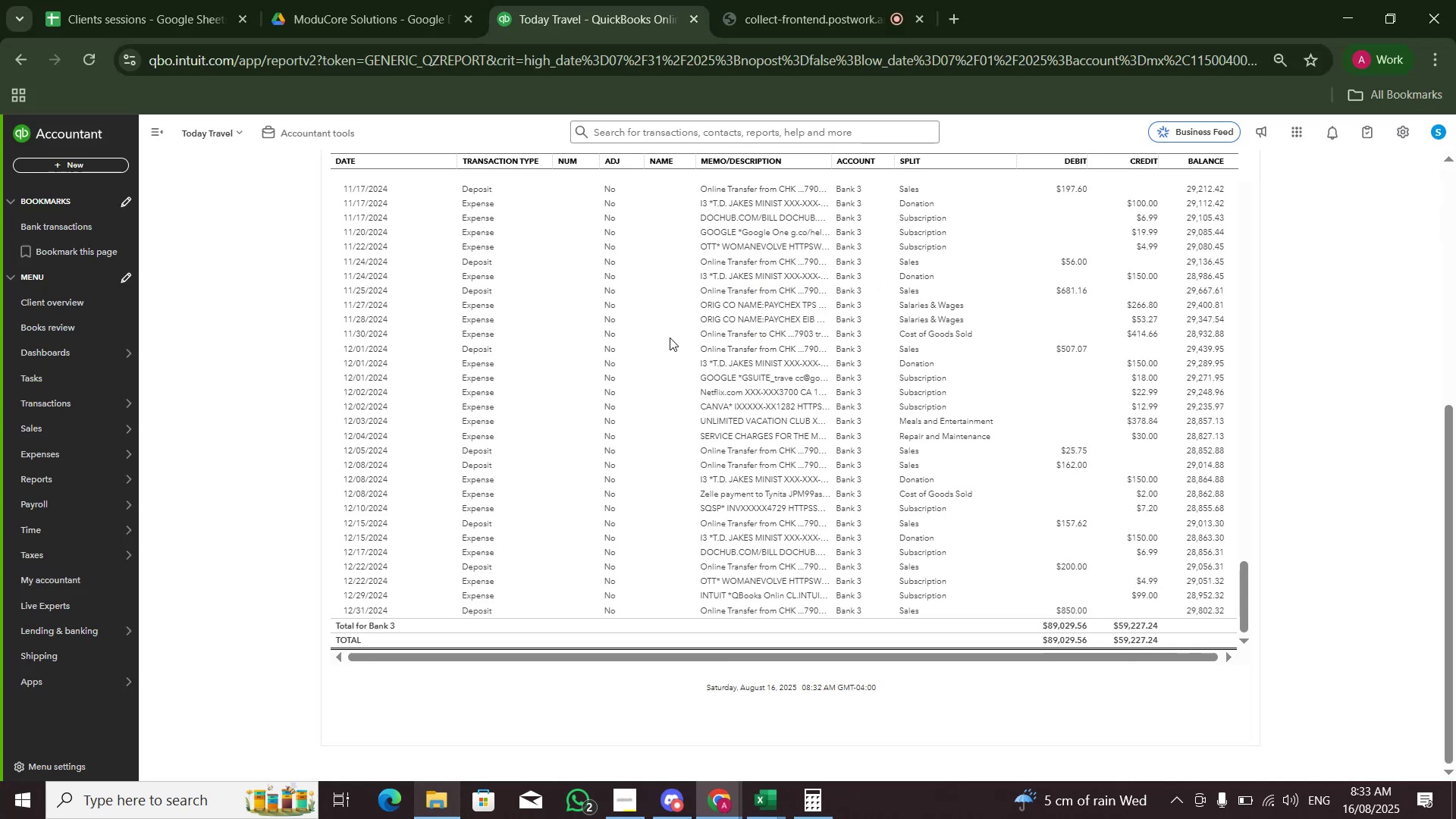 
key(Alt+AltLeft)
 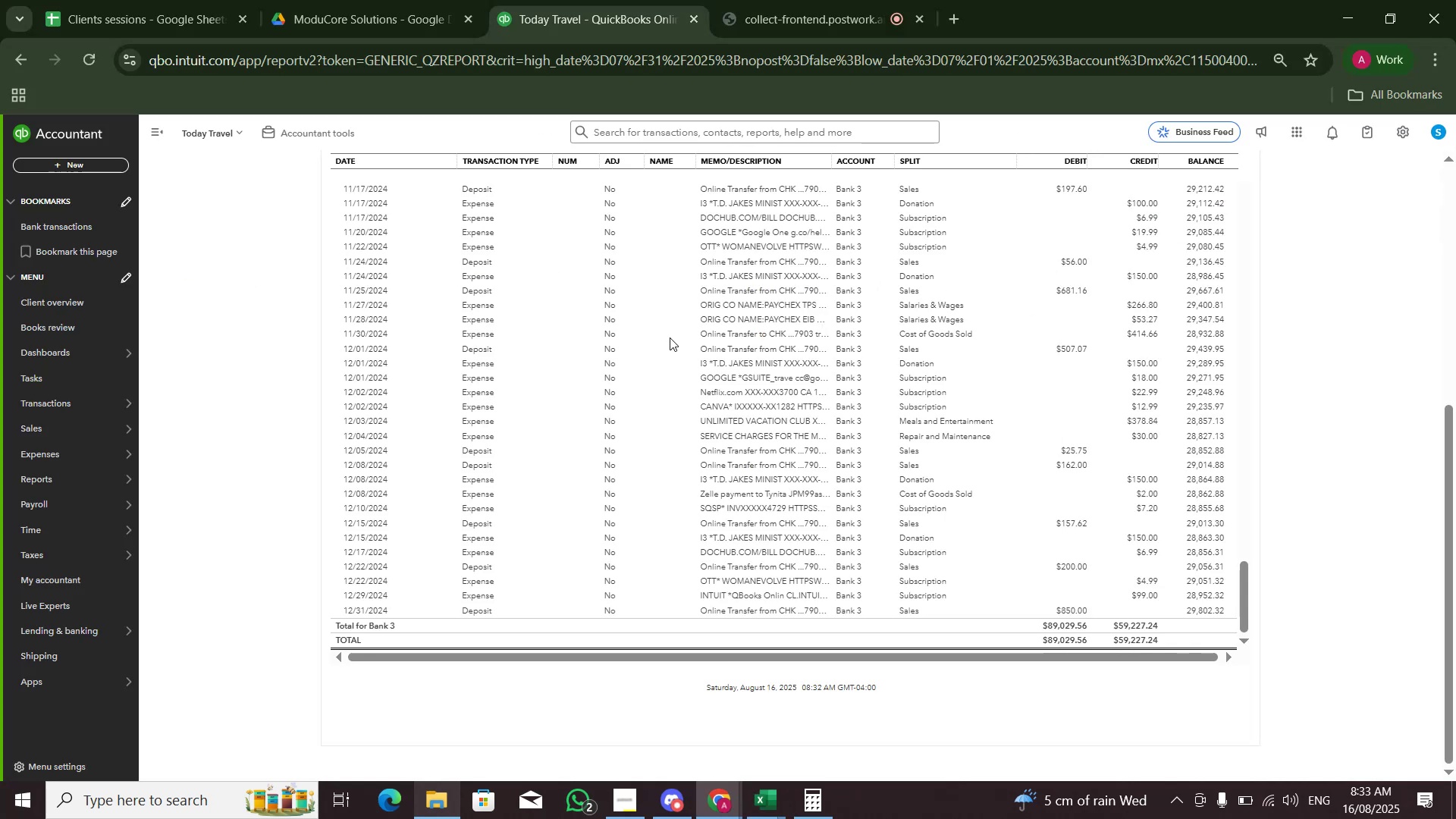 
key(Alt+Tab)
 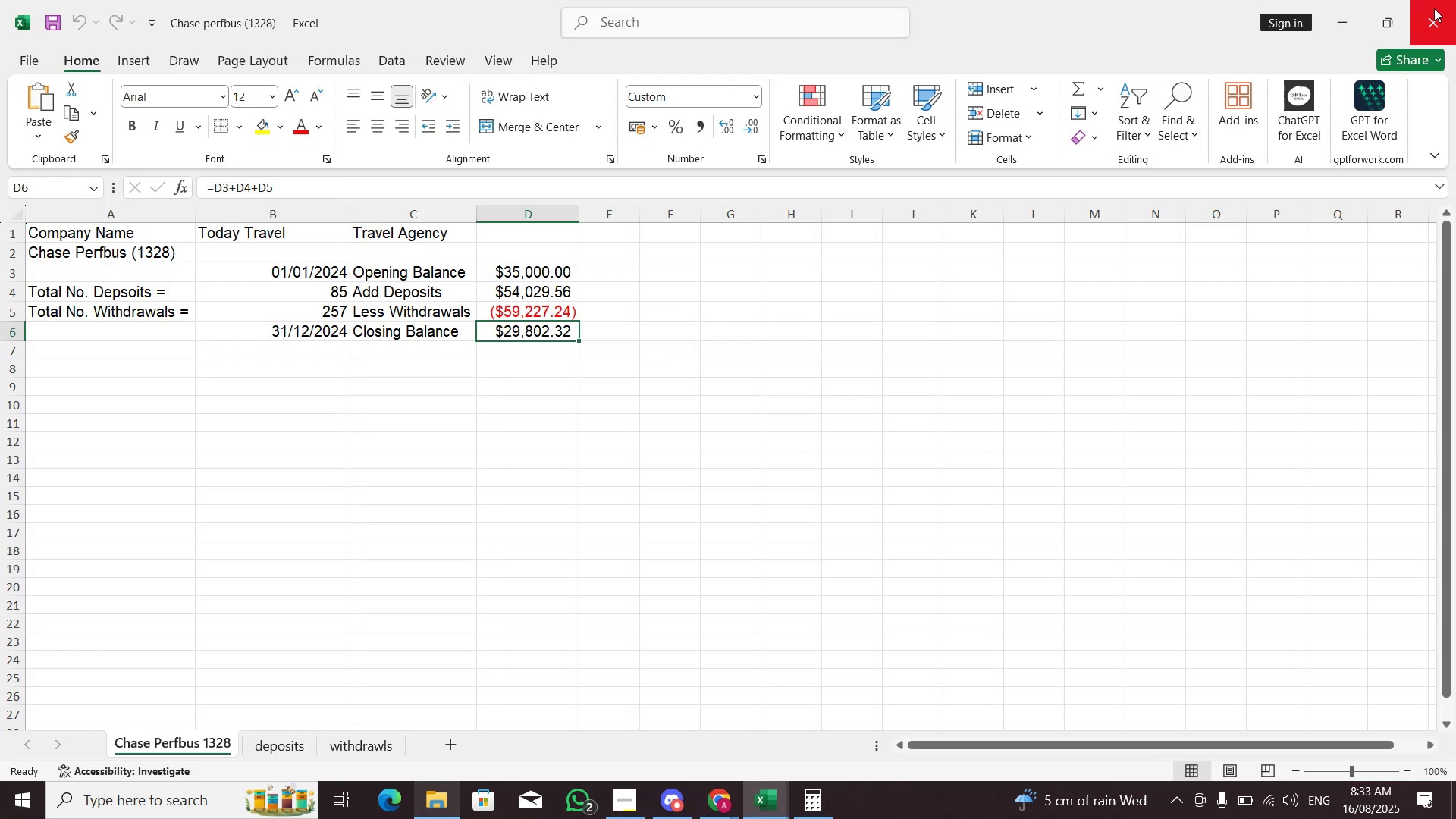 
left_click([1437, 18])
 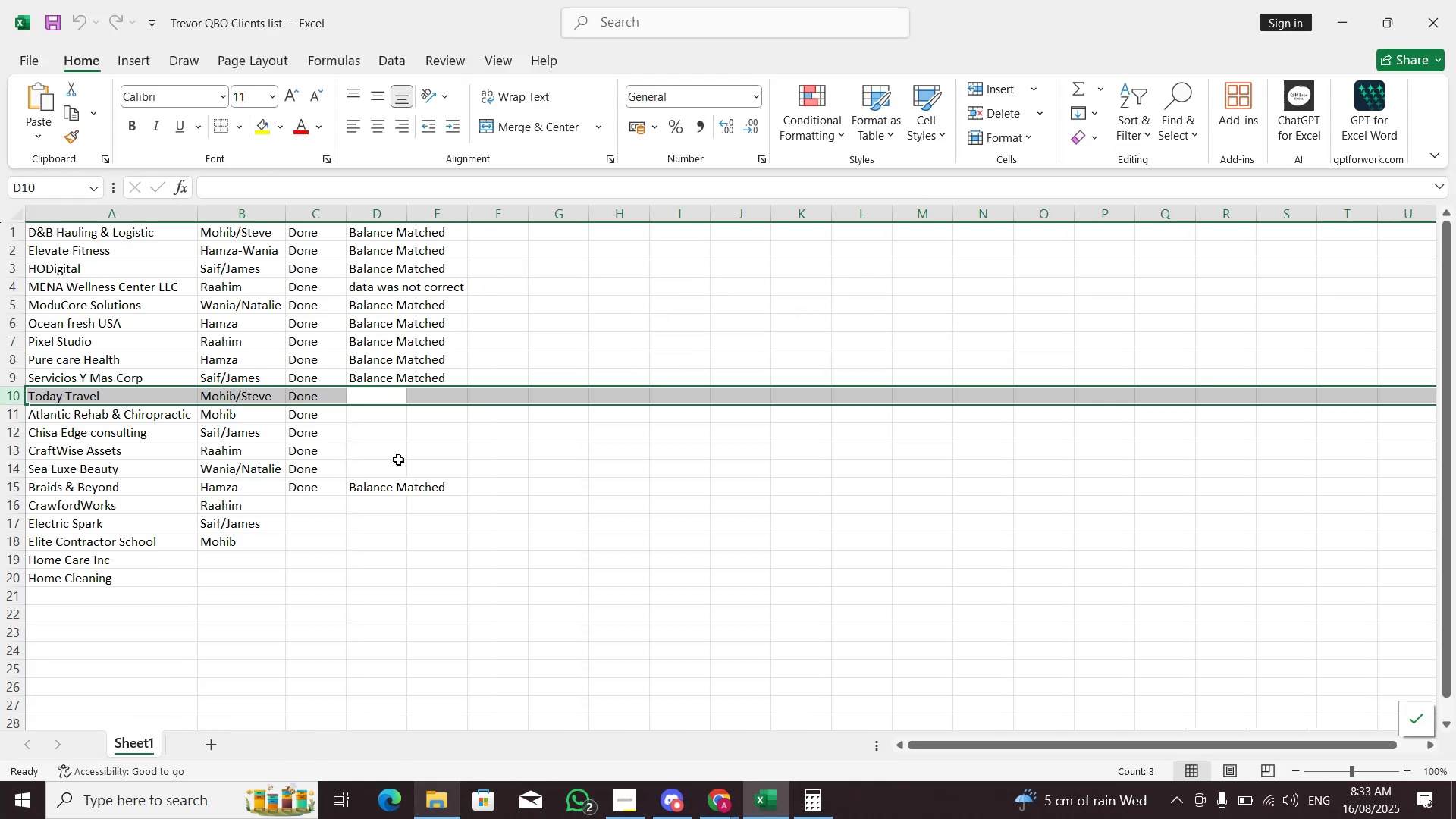 
key(Alt+AltLeft)
 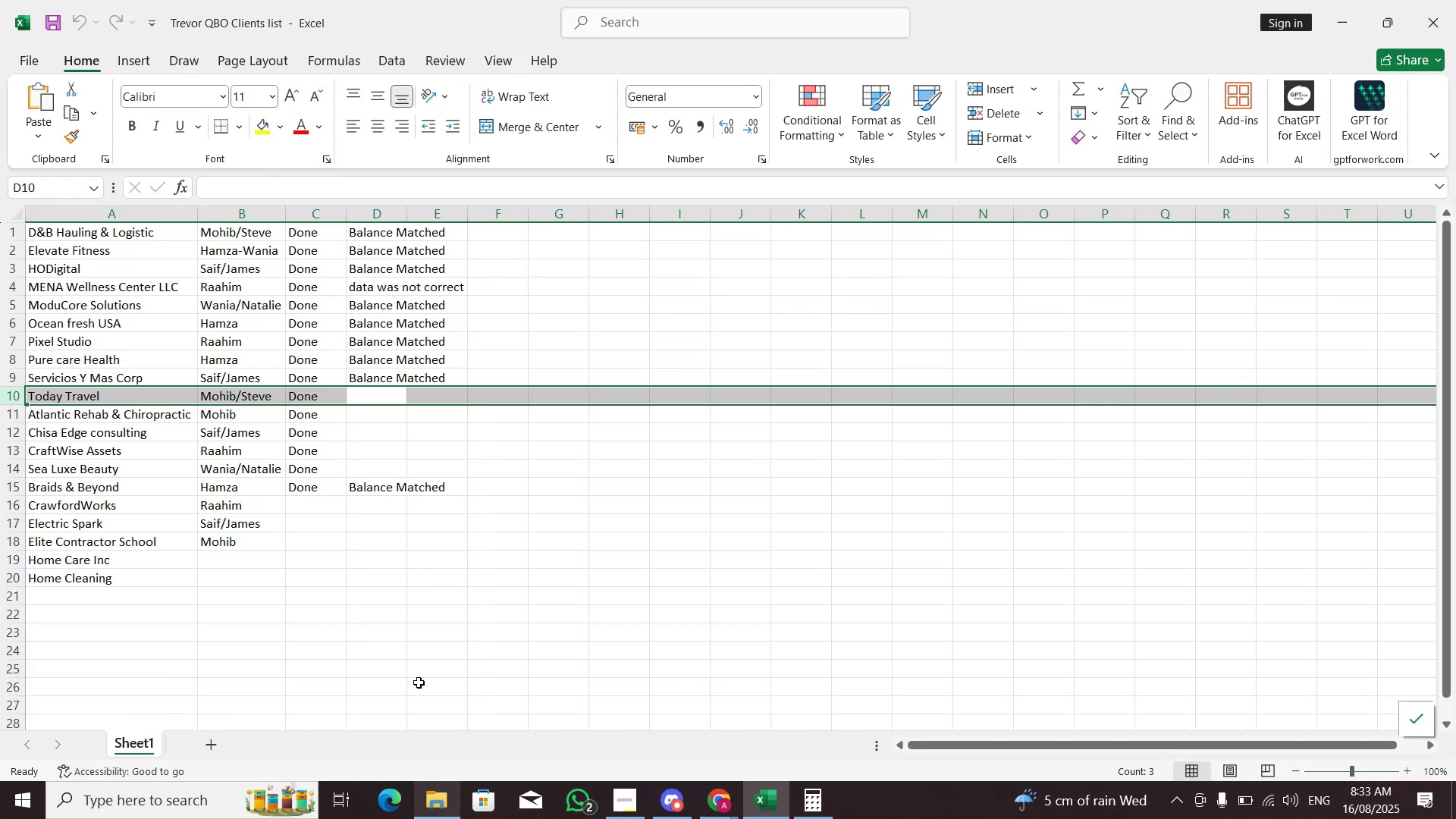 
key(Alt+Tab)
 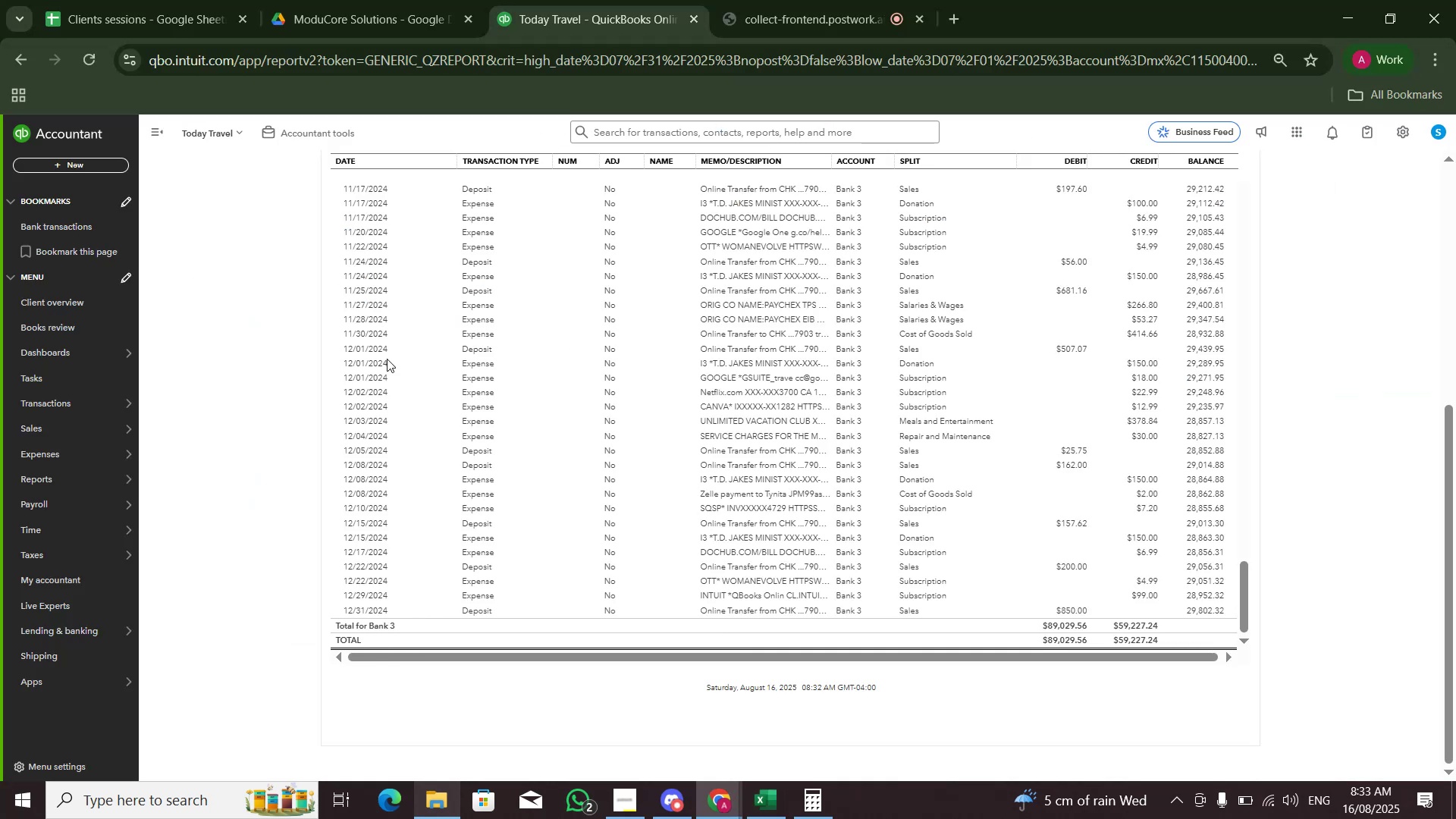 
scroll: coordinate [290, 303], scroll_direction: up, amount: 2.0
 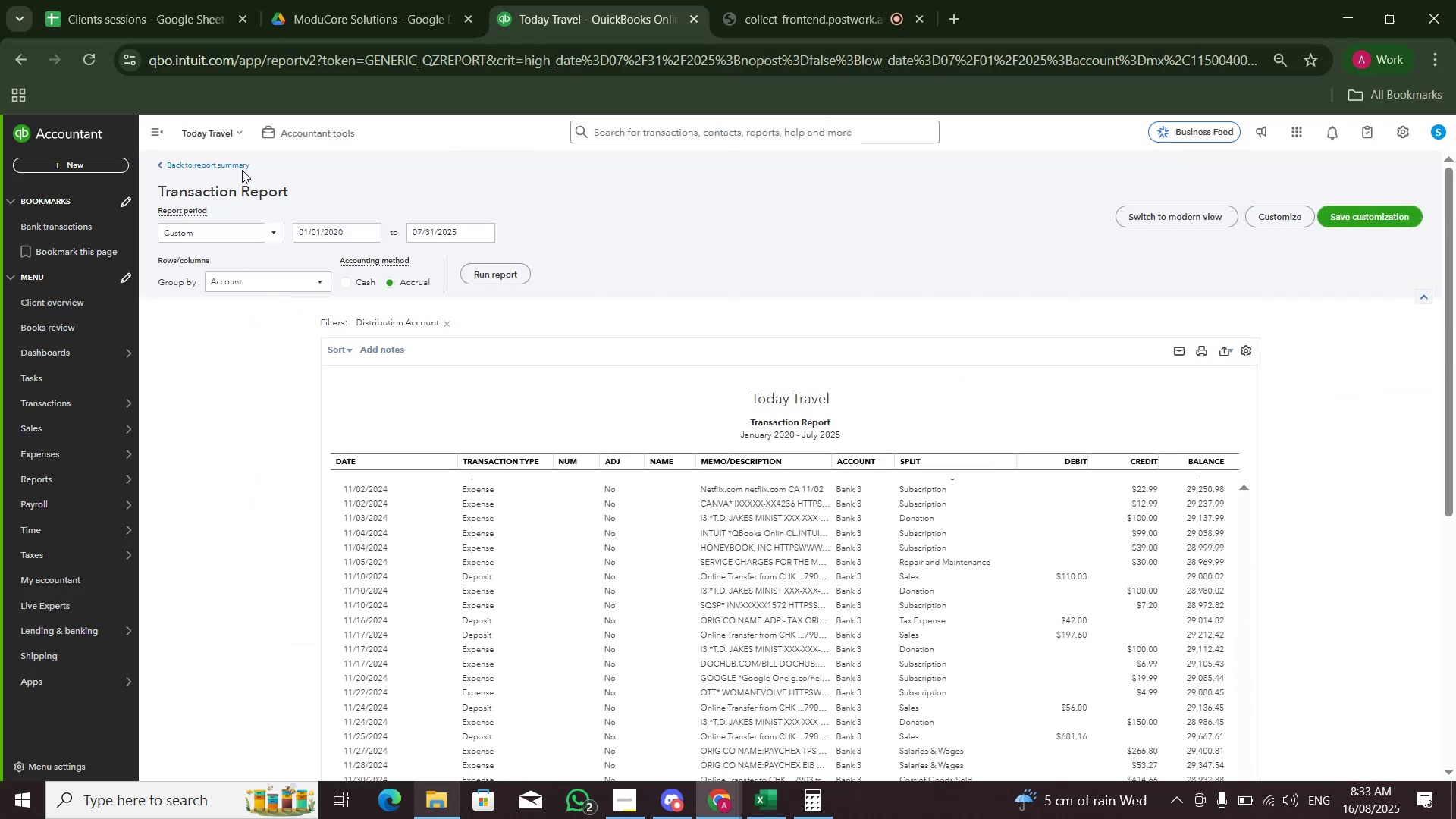 
double_click([242, 167])
 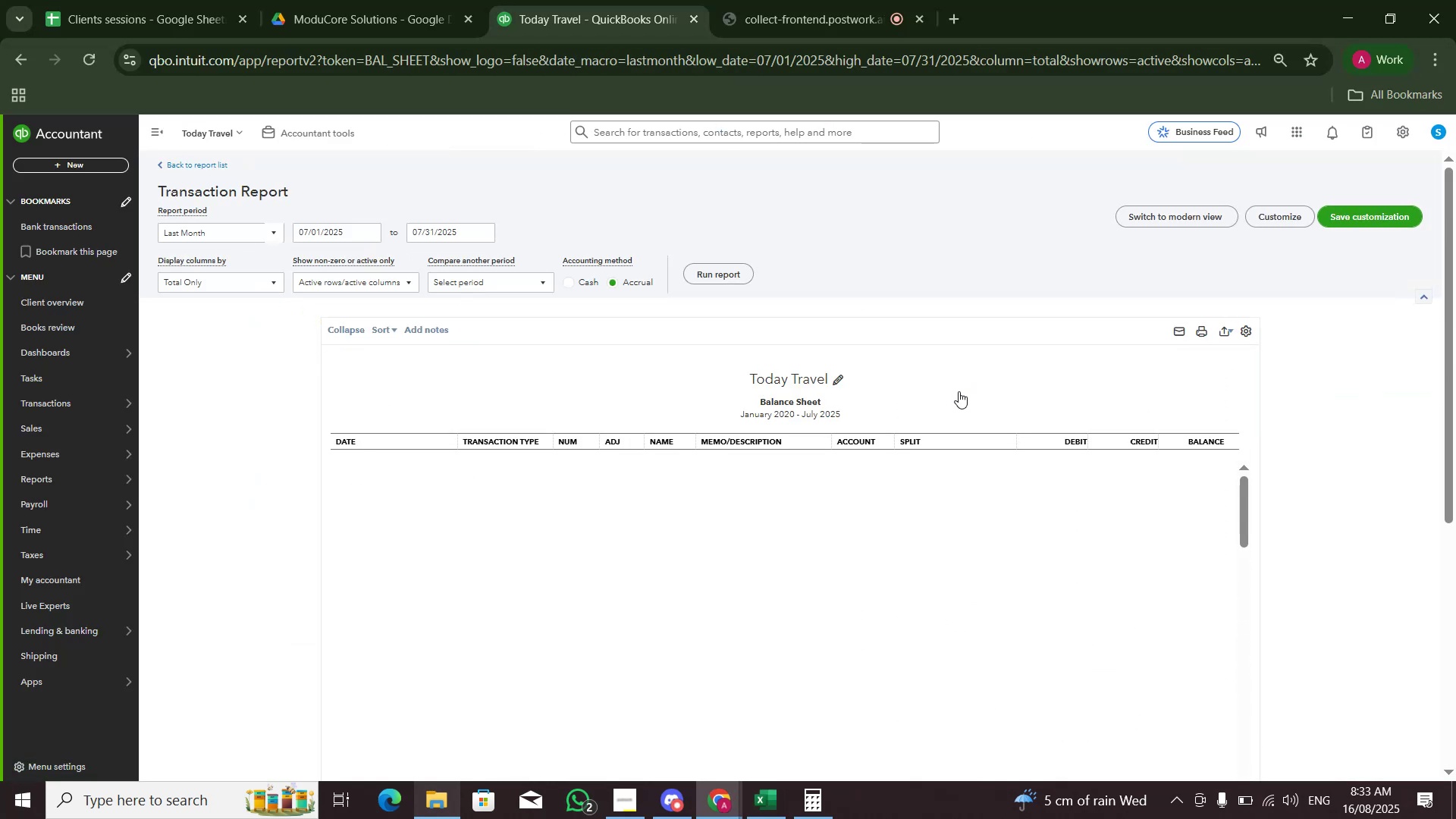 
wait(8.31)
 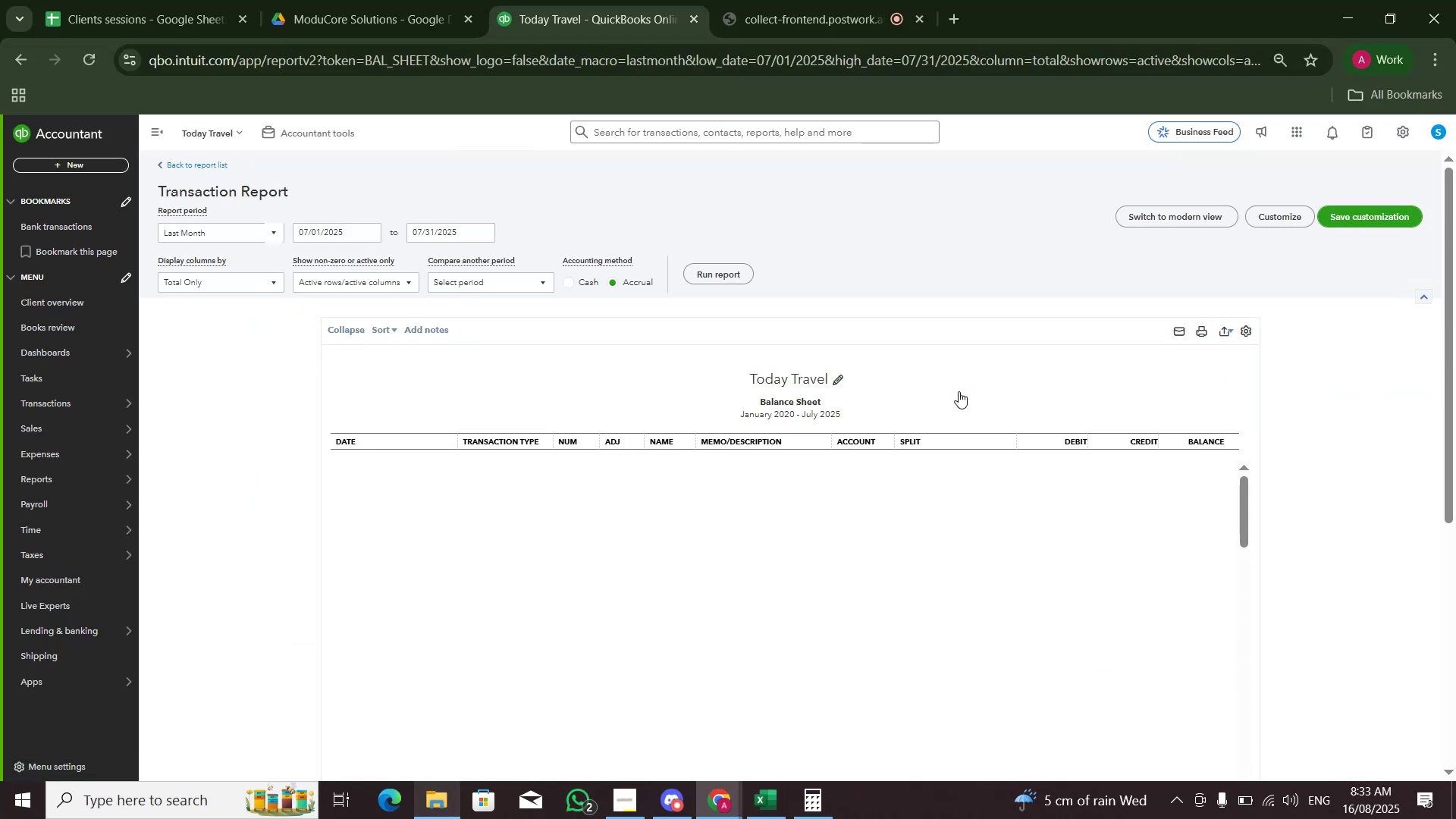 
left_click([1072, 329])
 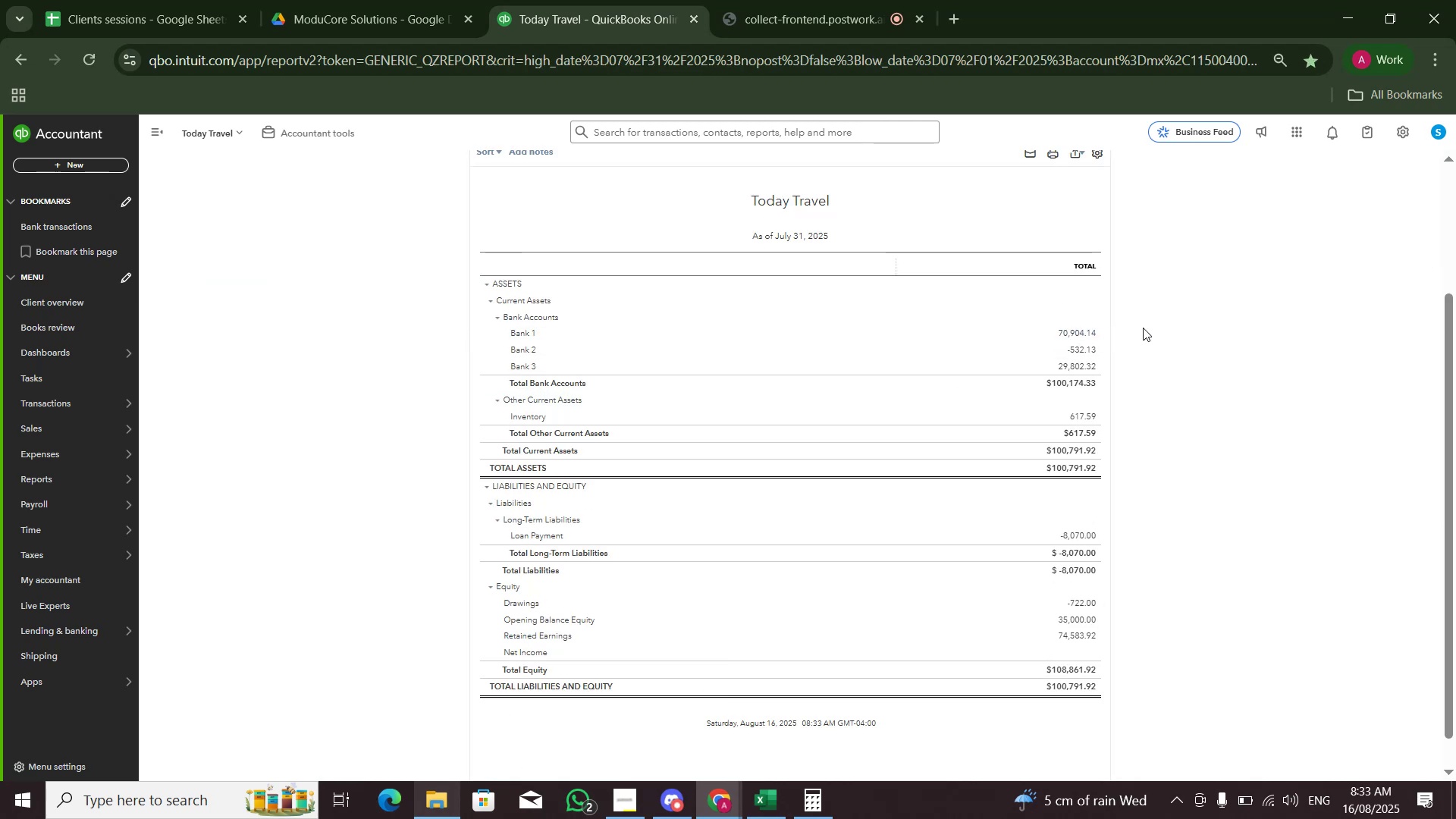 
wait(7.42)
 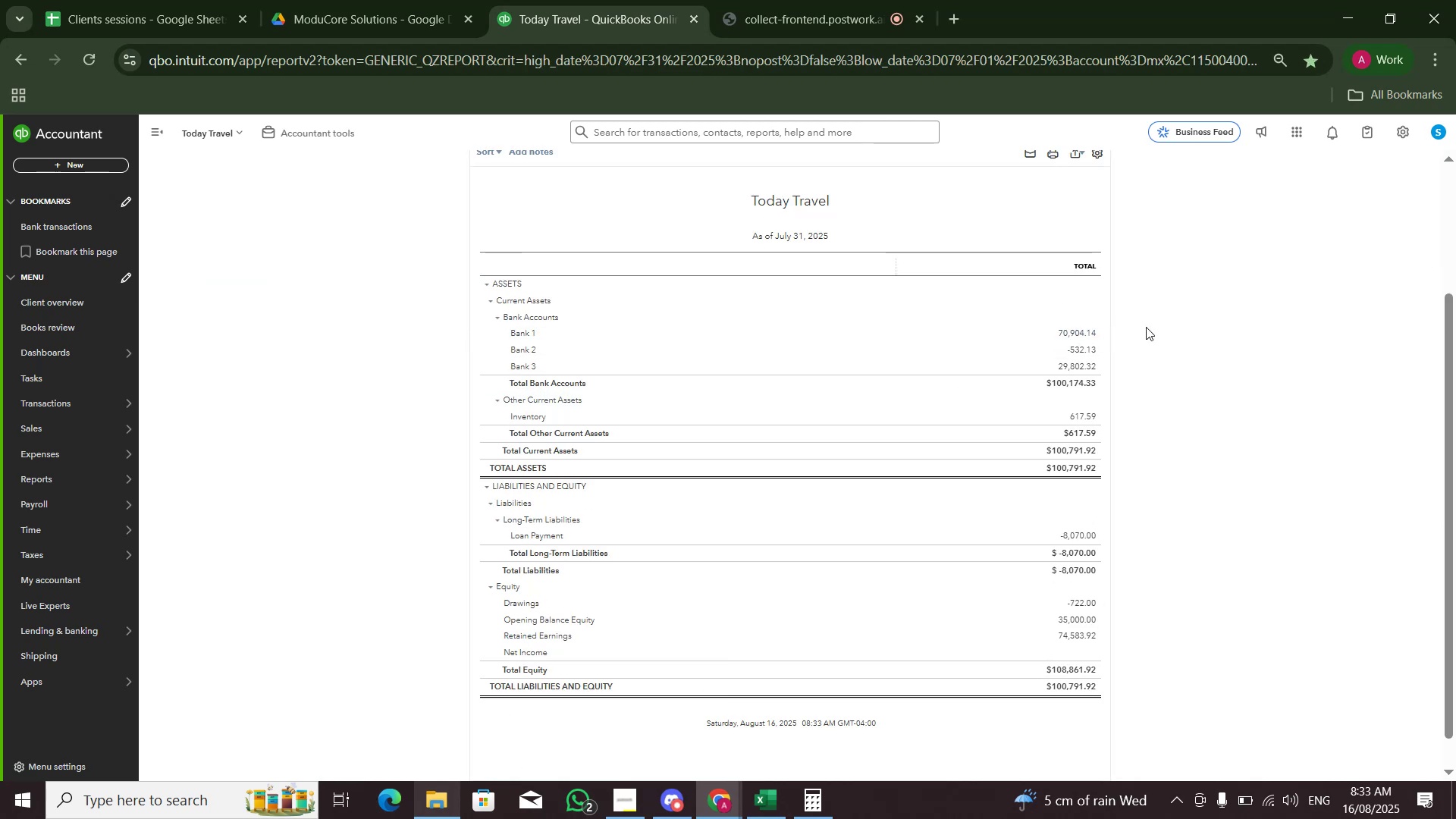 
left_click([338, 237])
 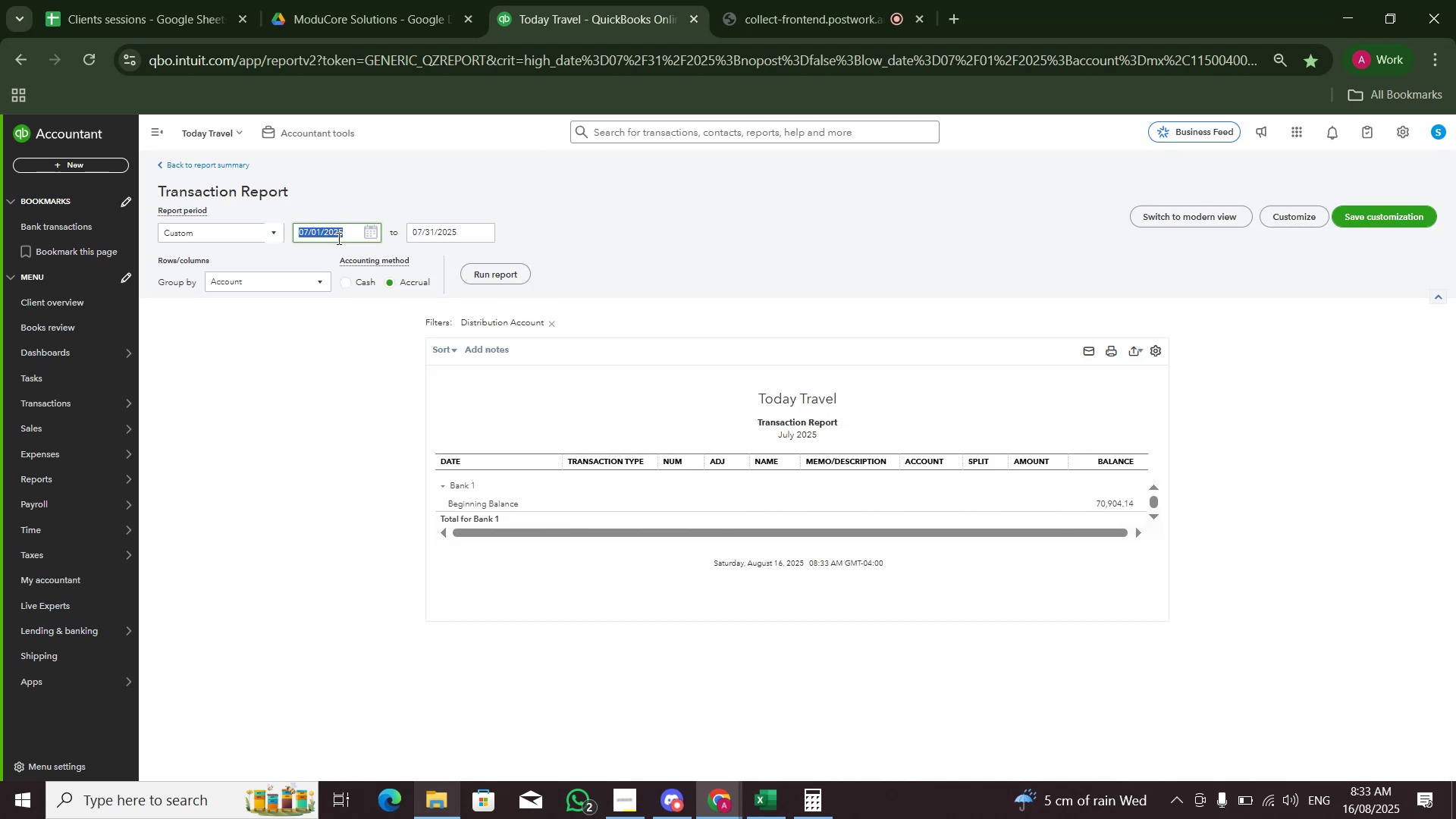 
key(Numpad0)
 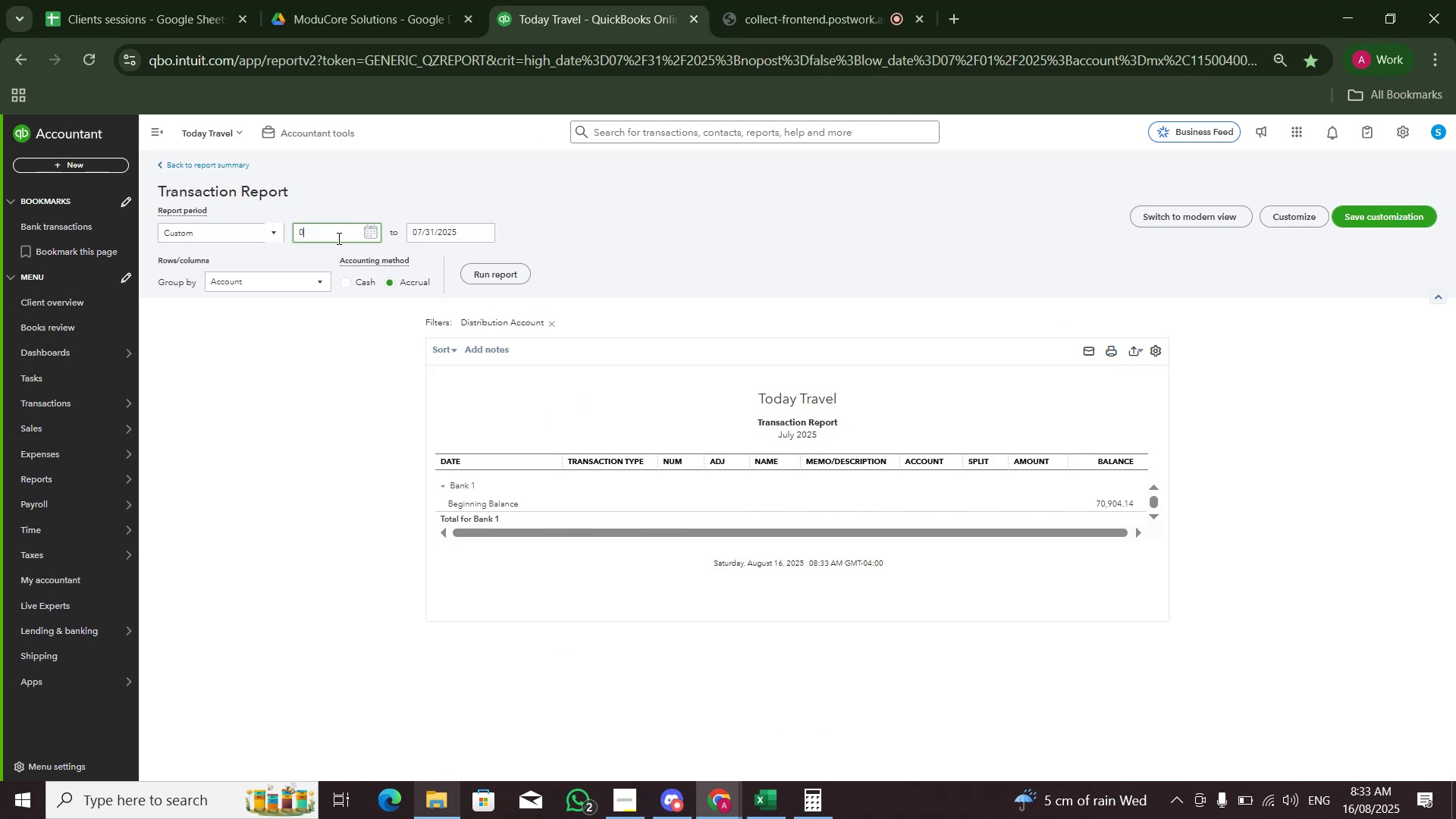 
key(Numpad1)
 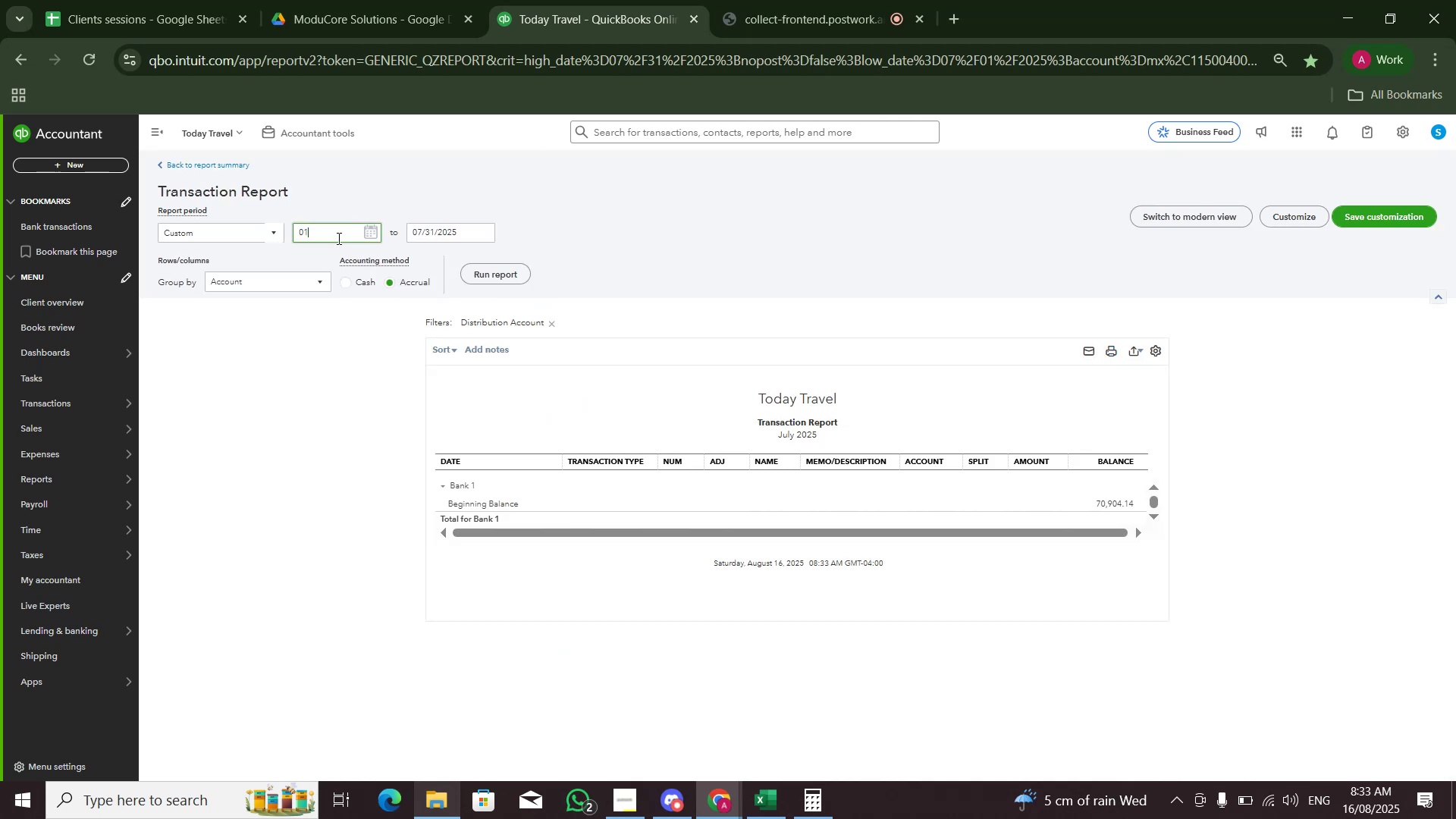 
key(Numpad0)
 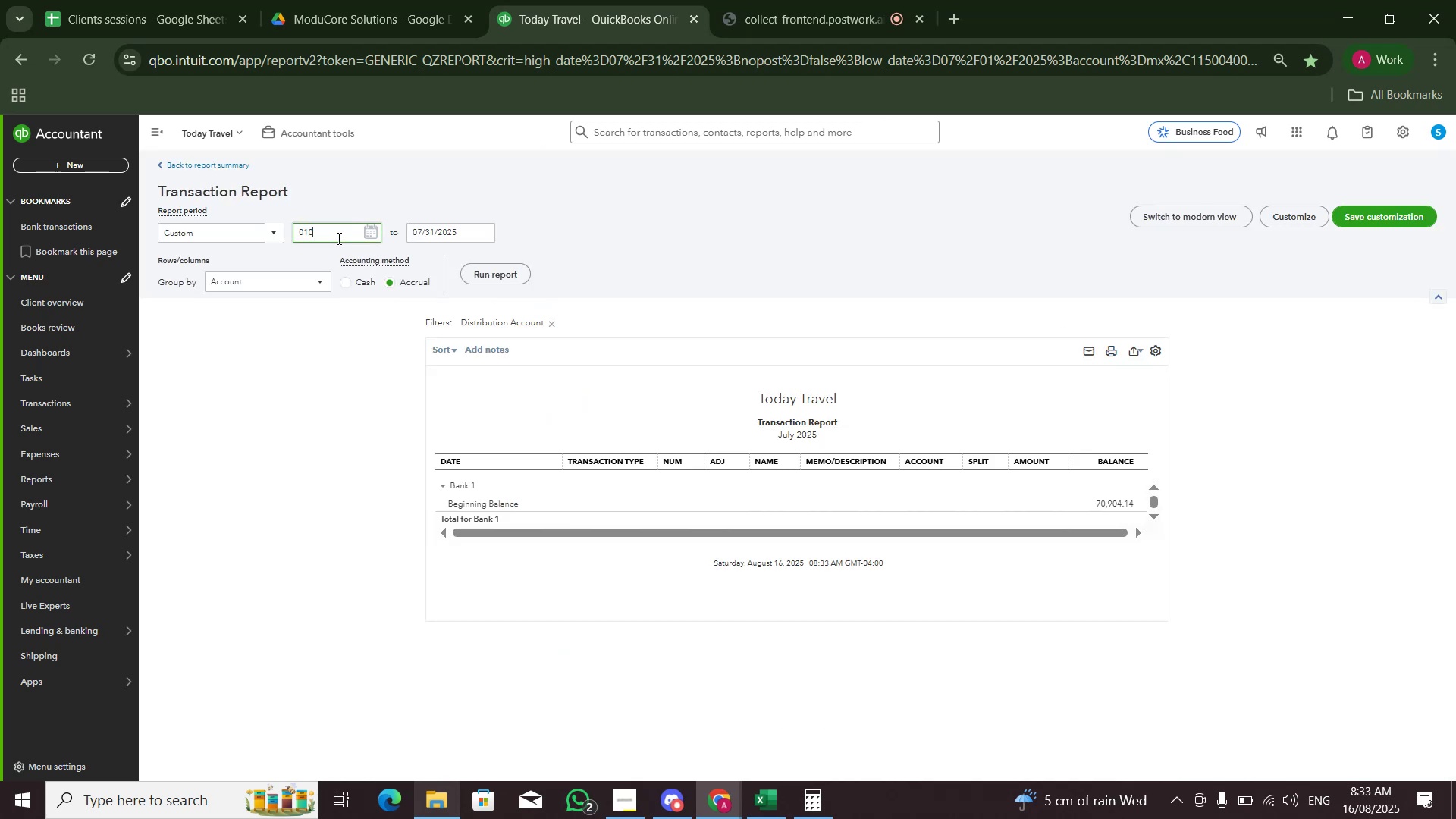 
key(Numpad1)
 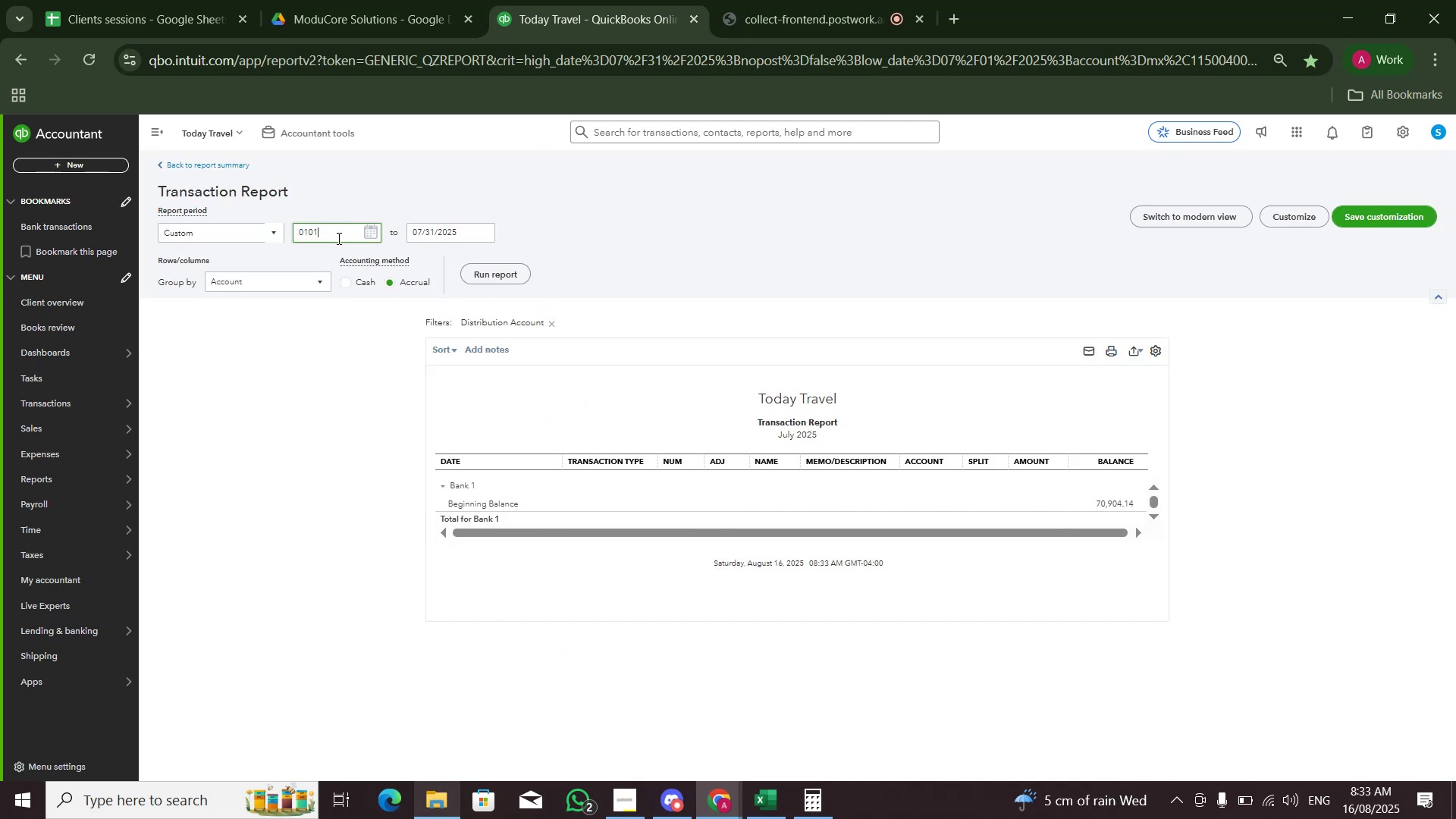 
key(Numpad2)
 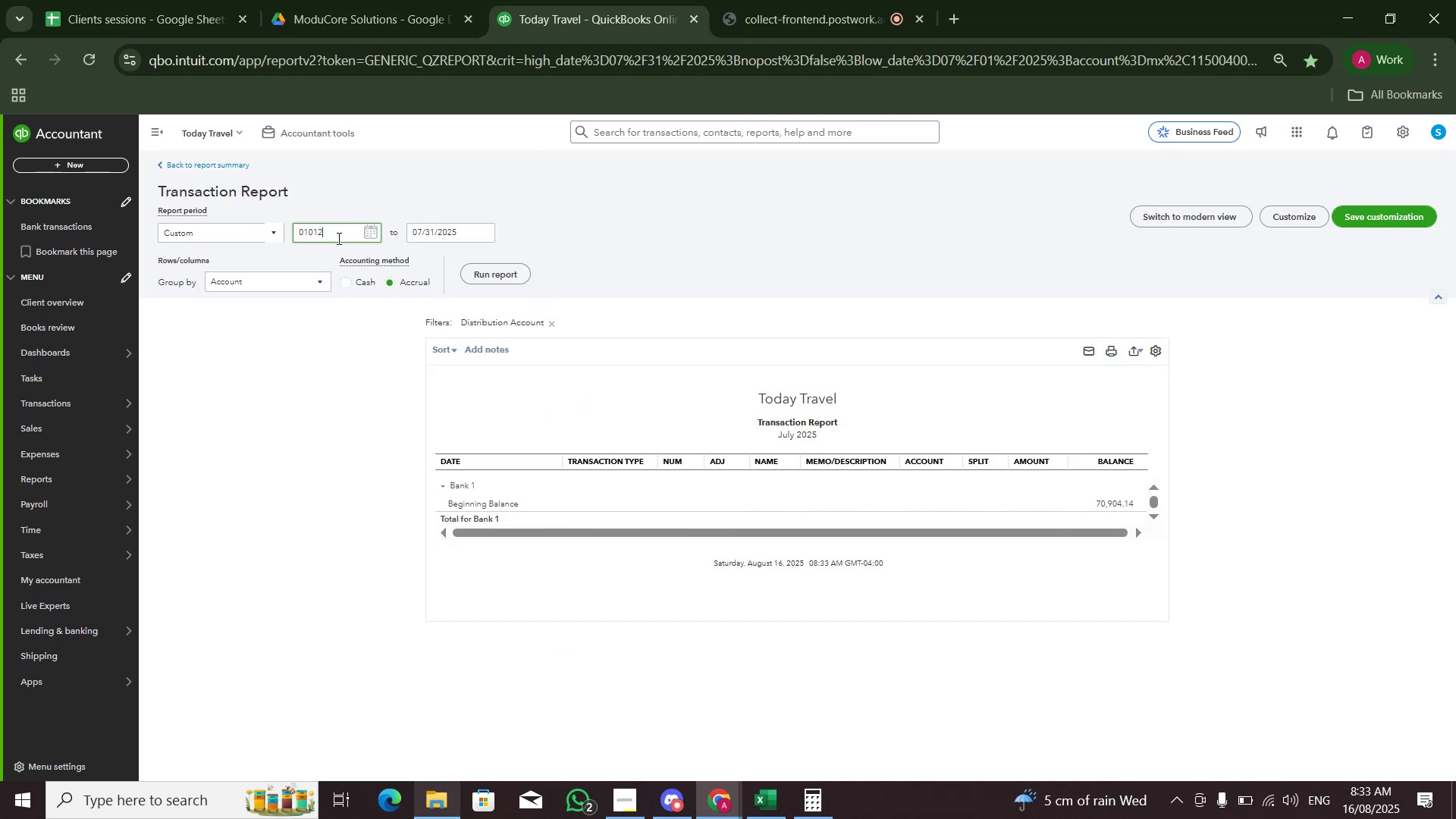 
key(Numpad0)
 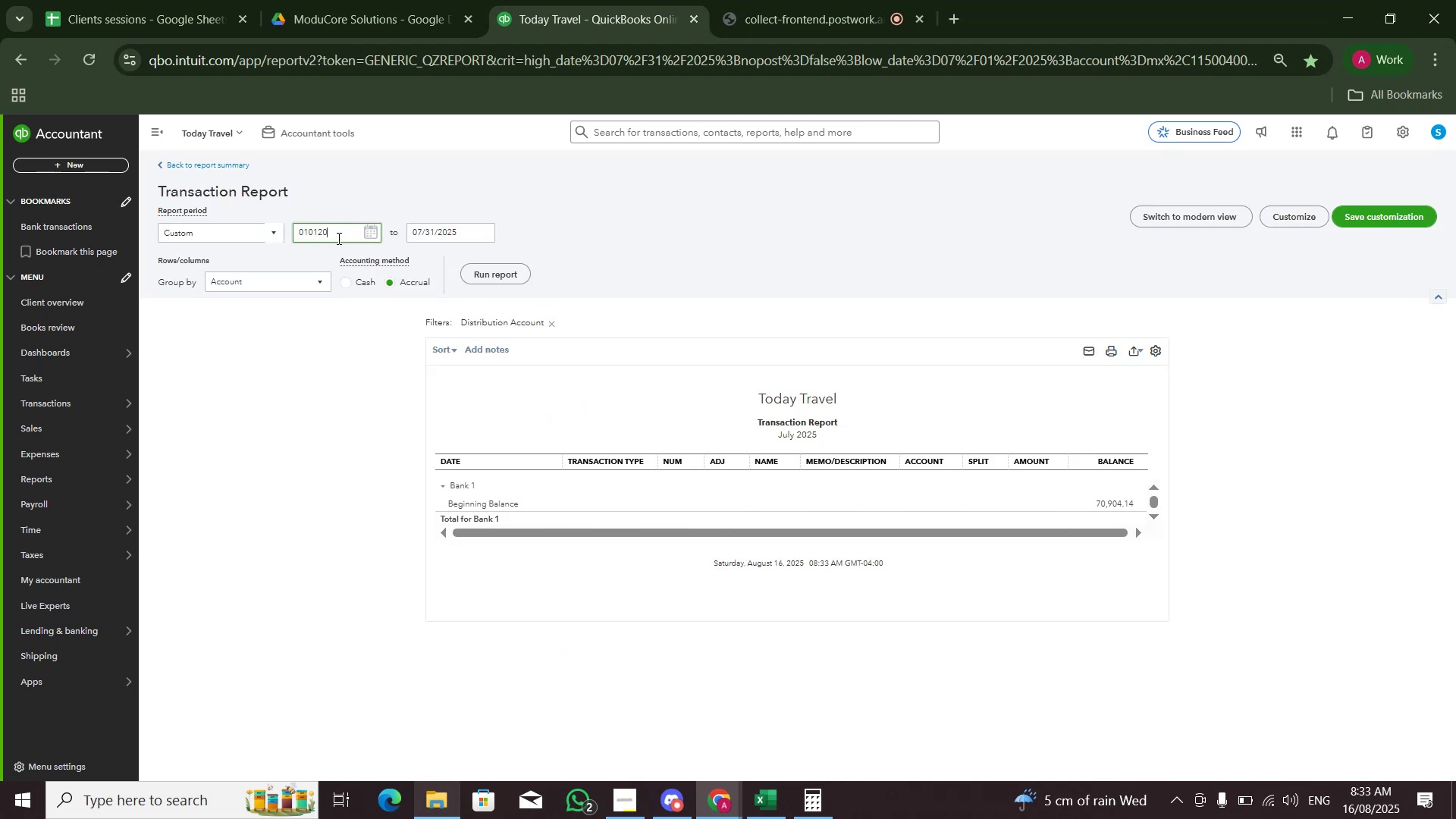 
key(Numpad2)
 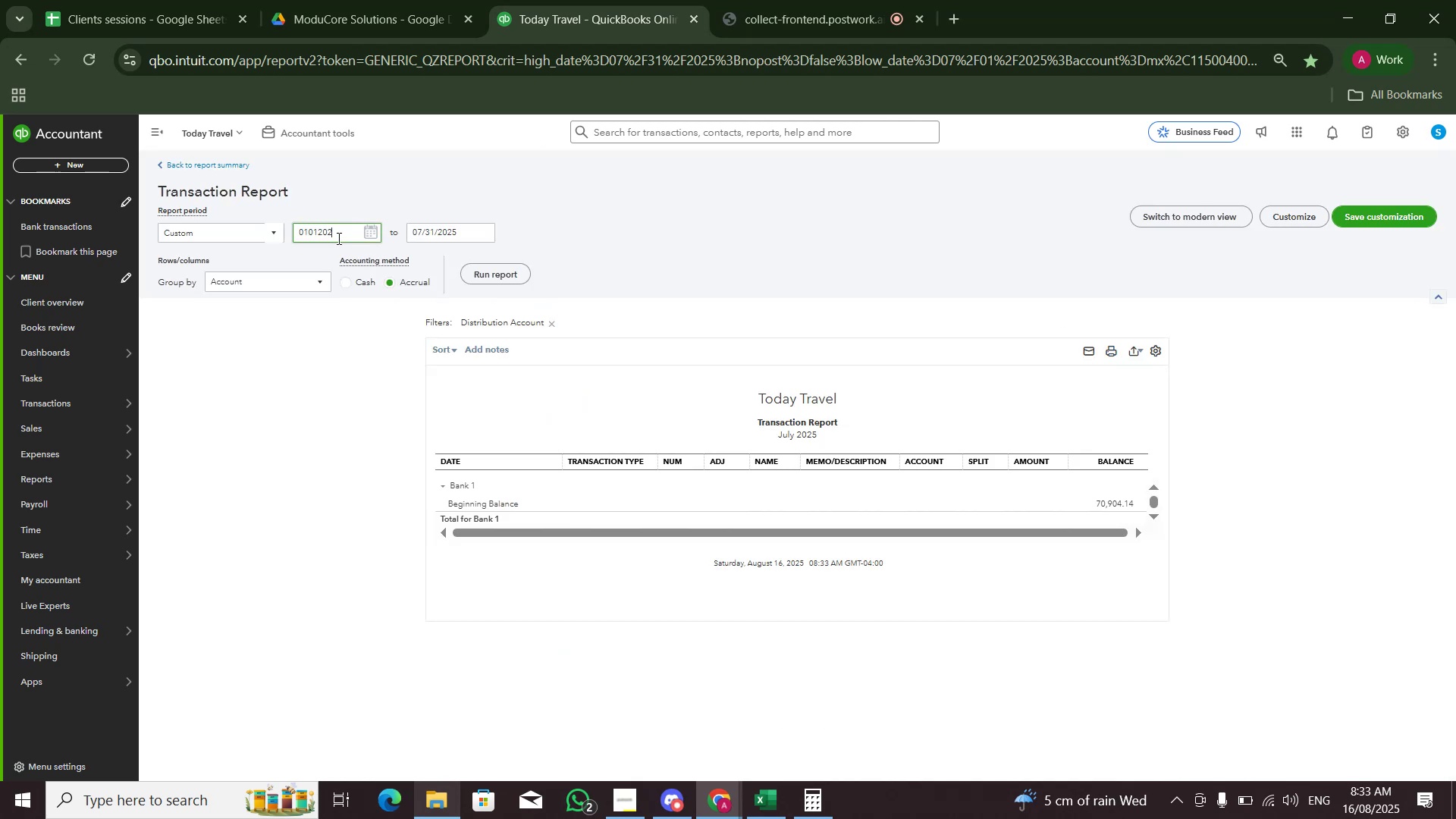 
key(Numpad0)
 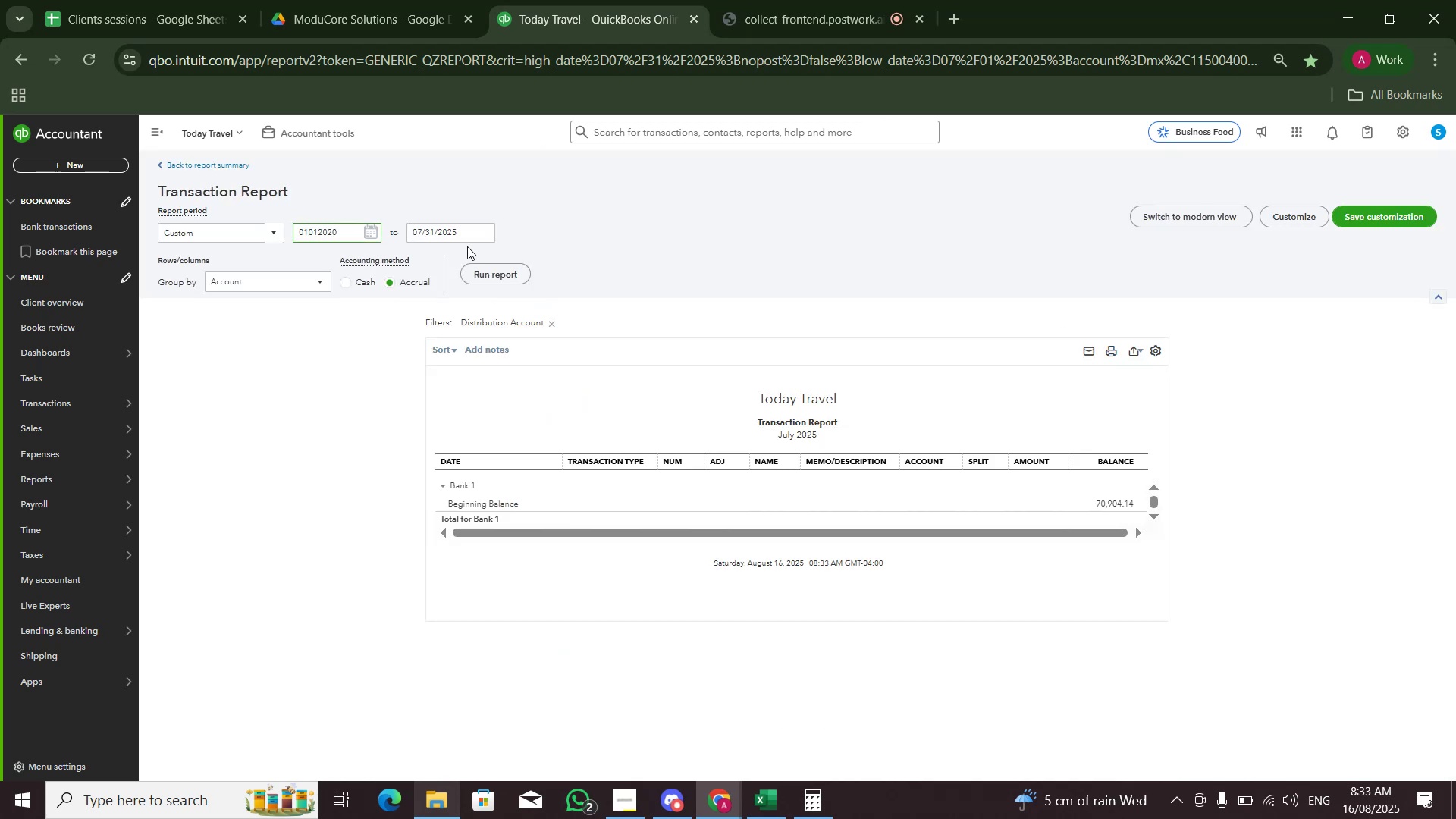 
left_click([480, 275])
 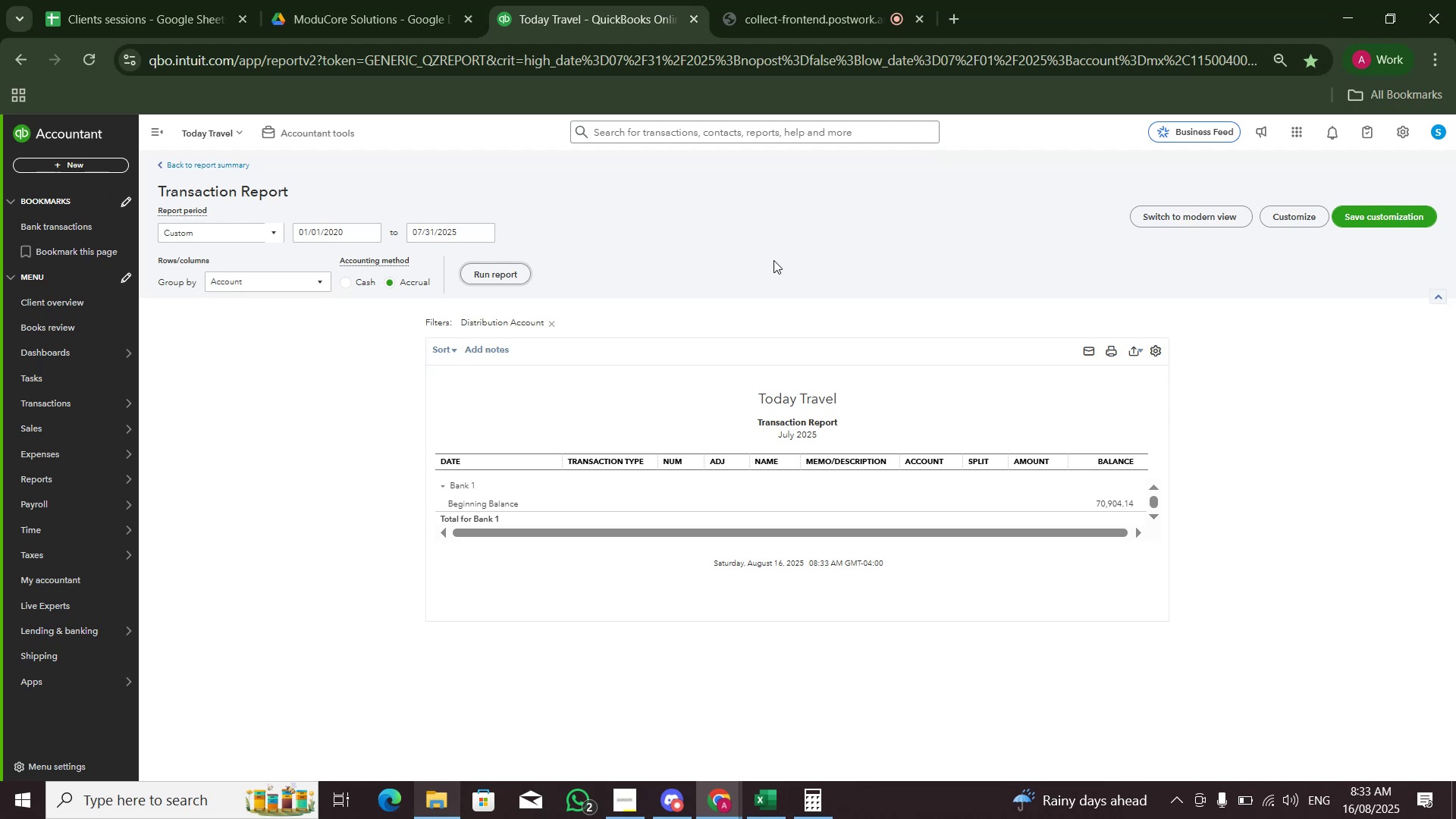 
wait(7.05)
 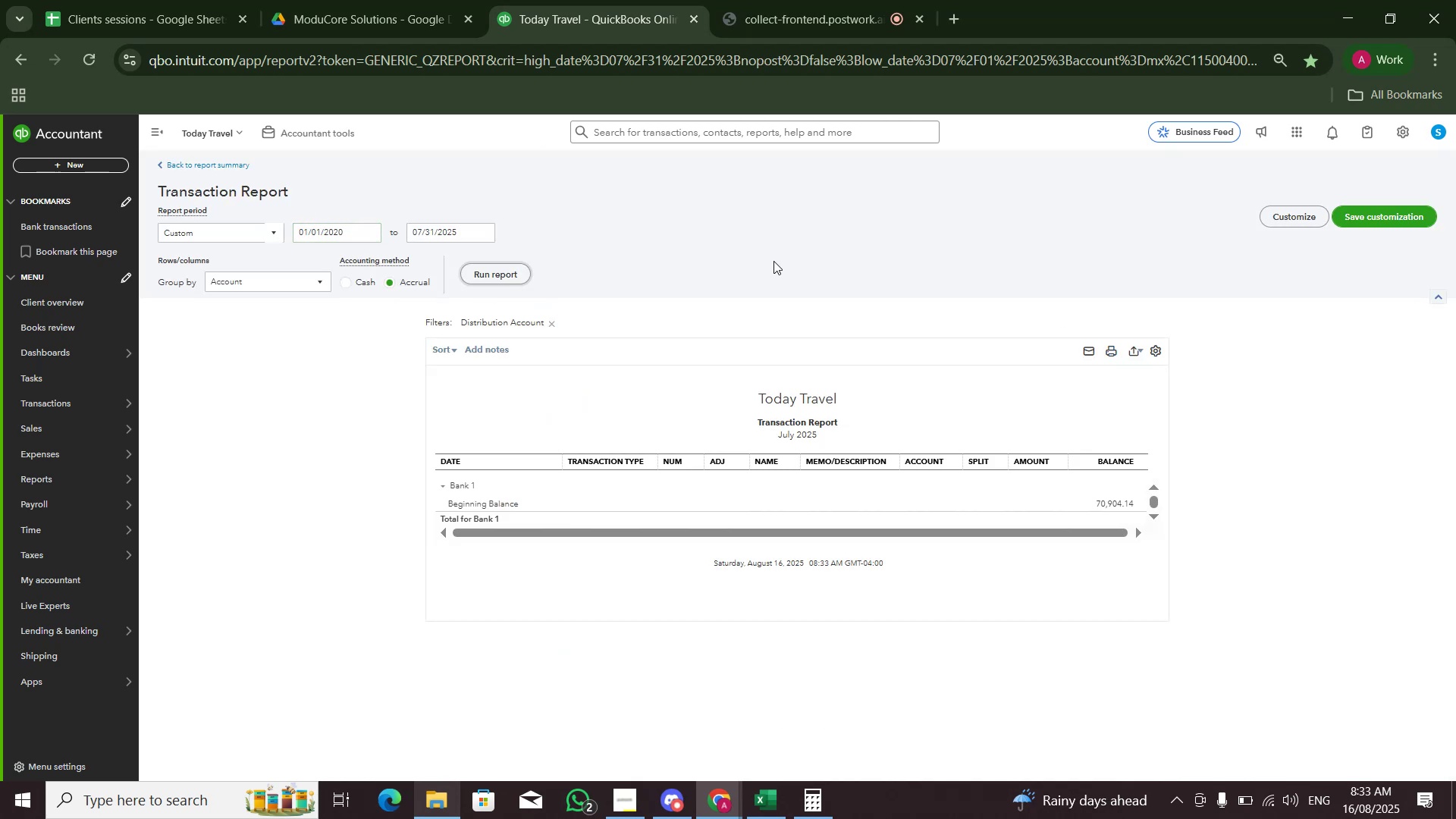 
scroll: coordinate [927, 328], scroll_direction: down, amount: 1.0
 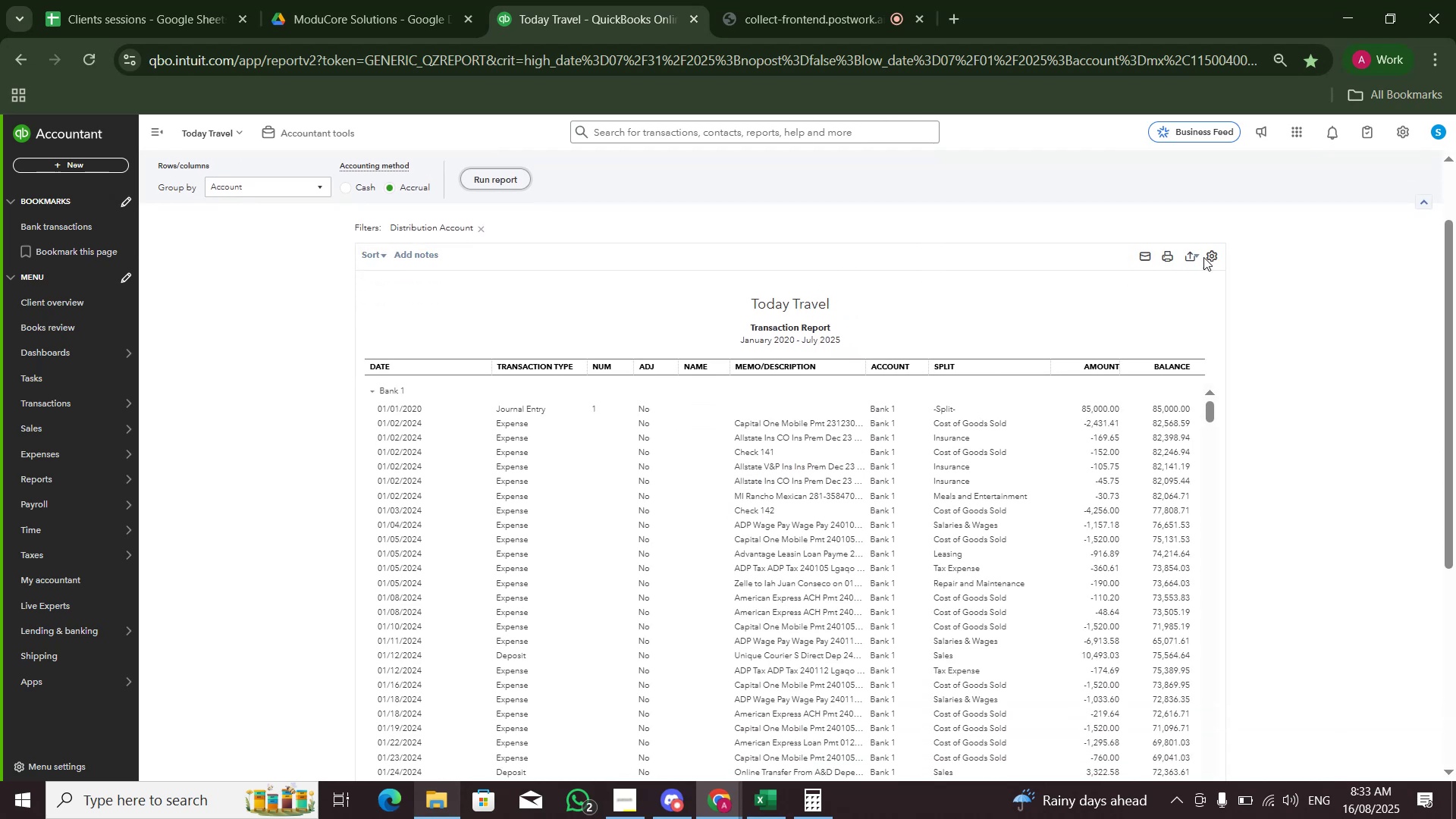 
double_click([1210, 257])
 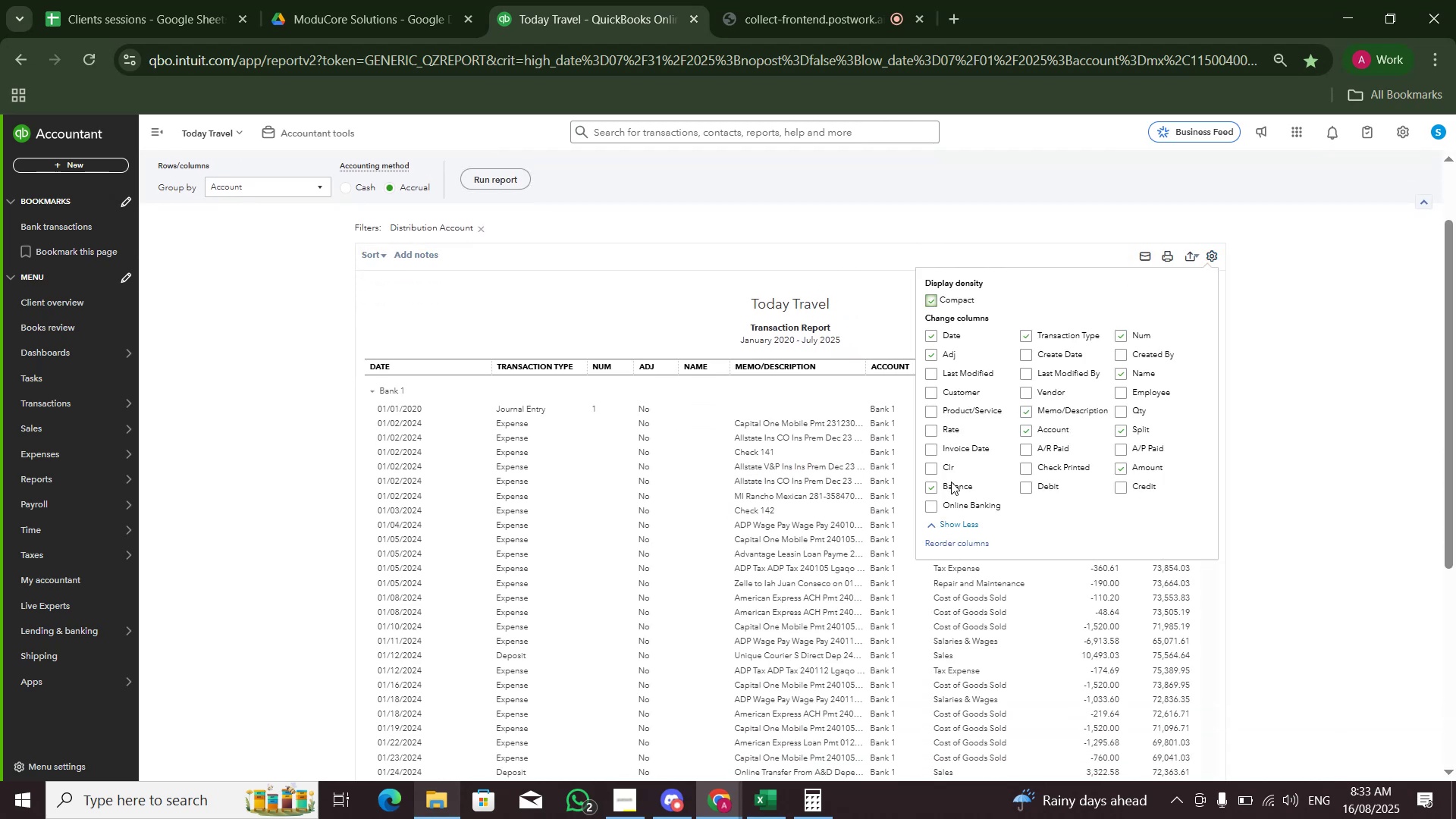 
left_click([926, 495])
 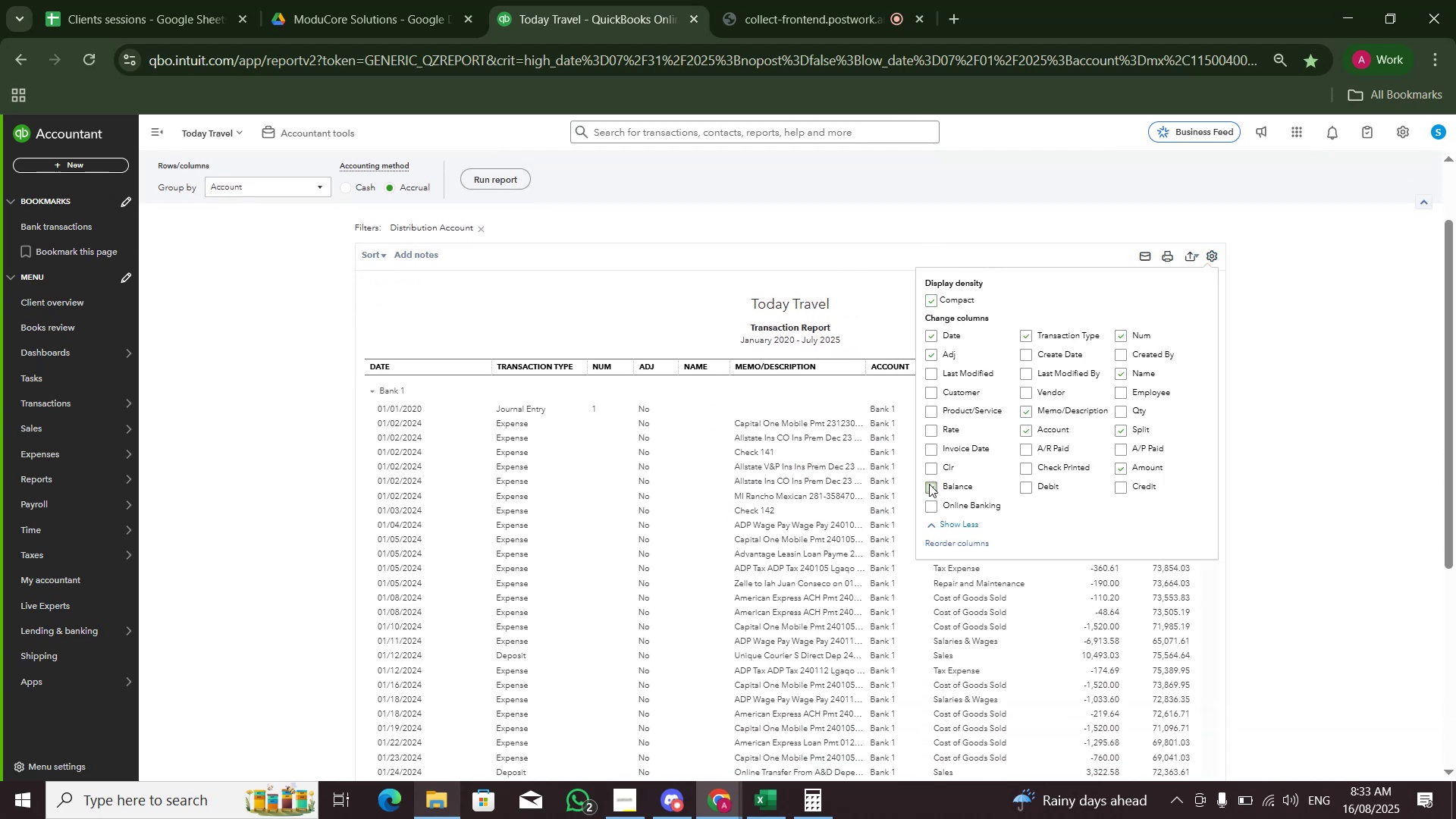 
double_click([928, 485])
 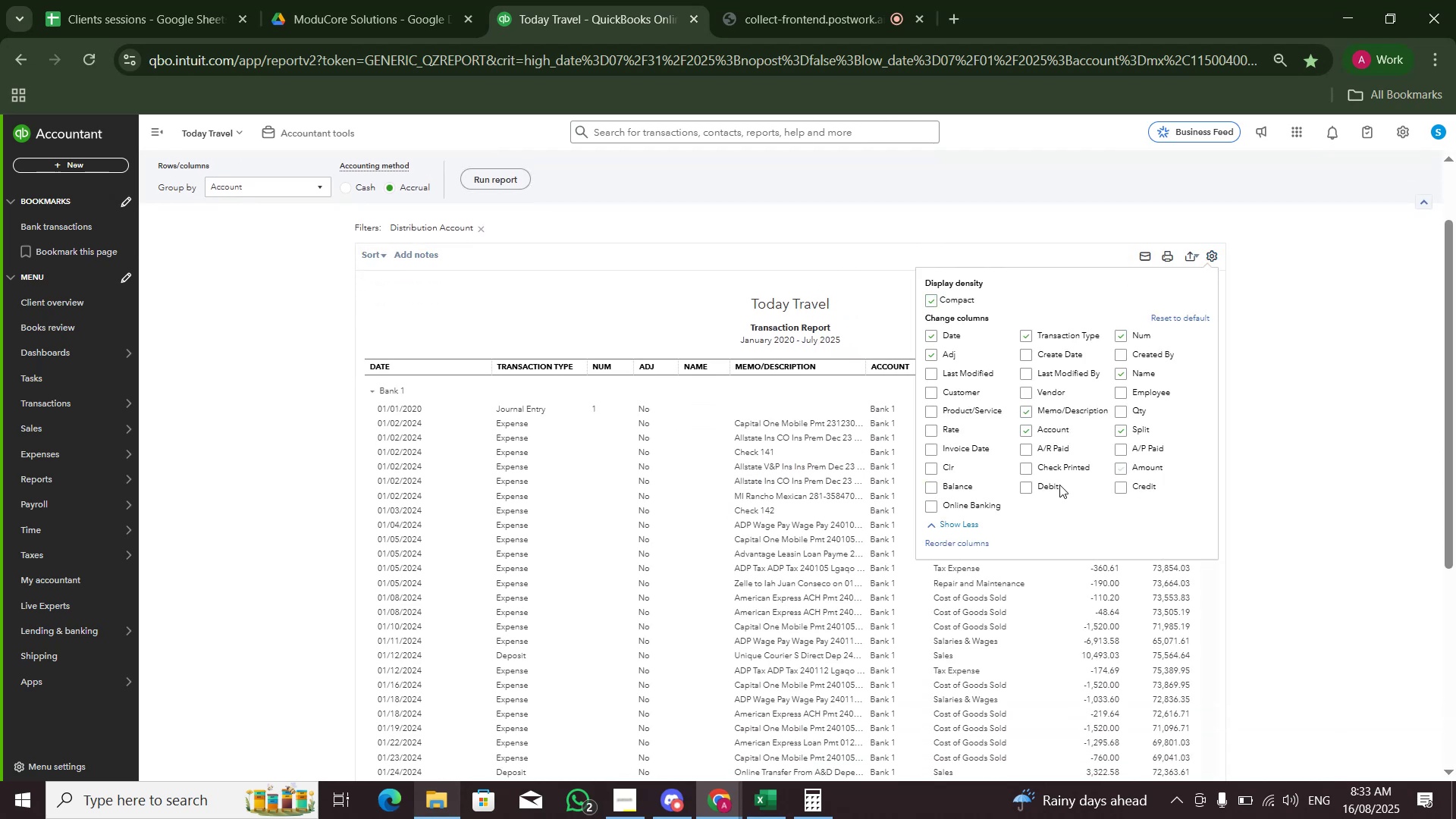 
left_click([1027, 488])
 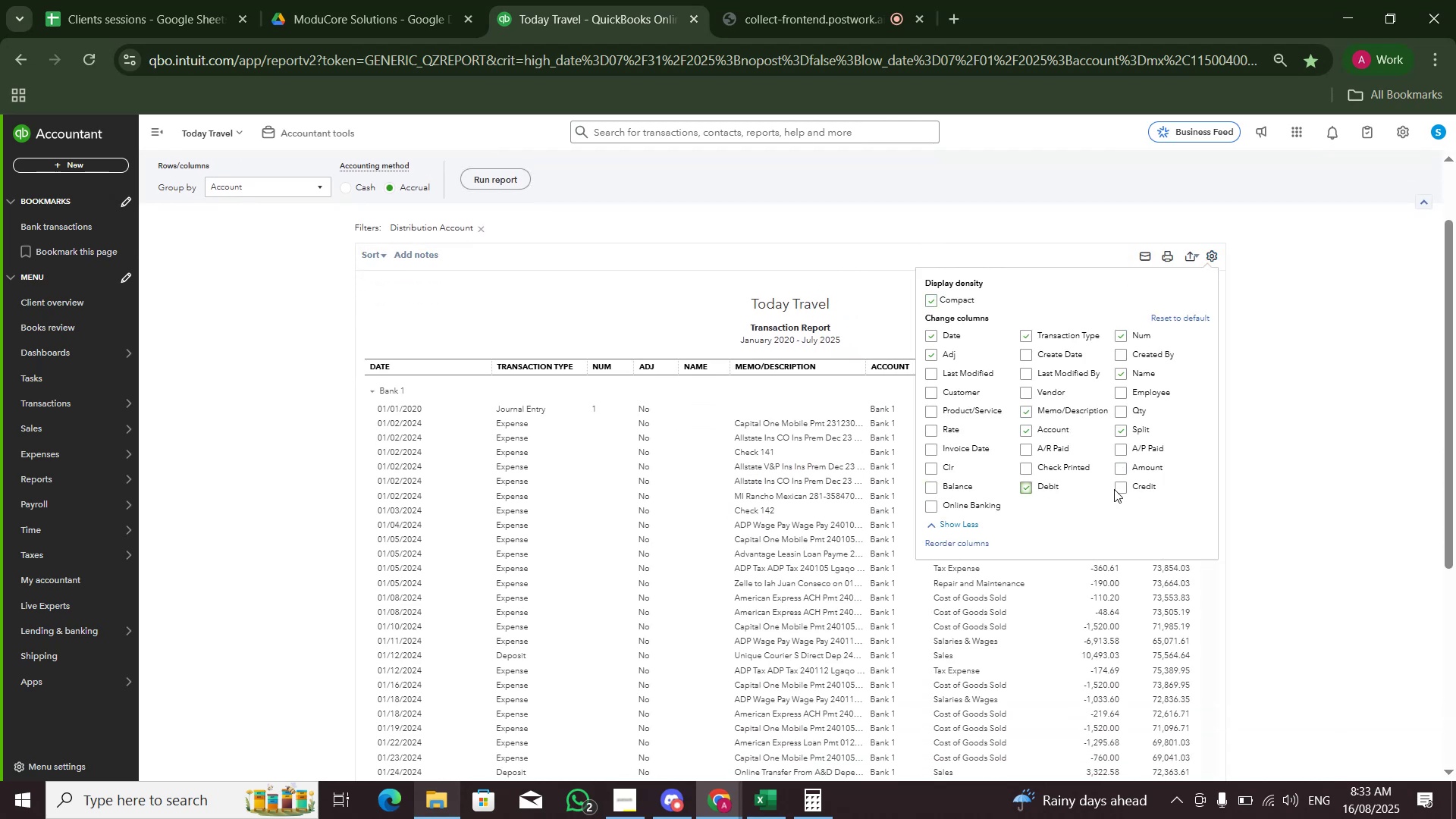 
left_click([1120, 488])
 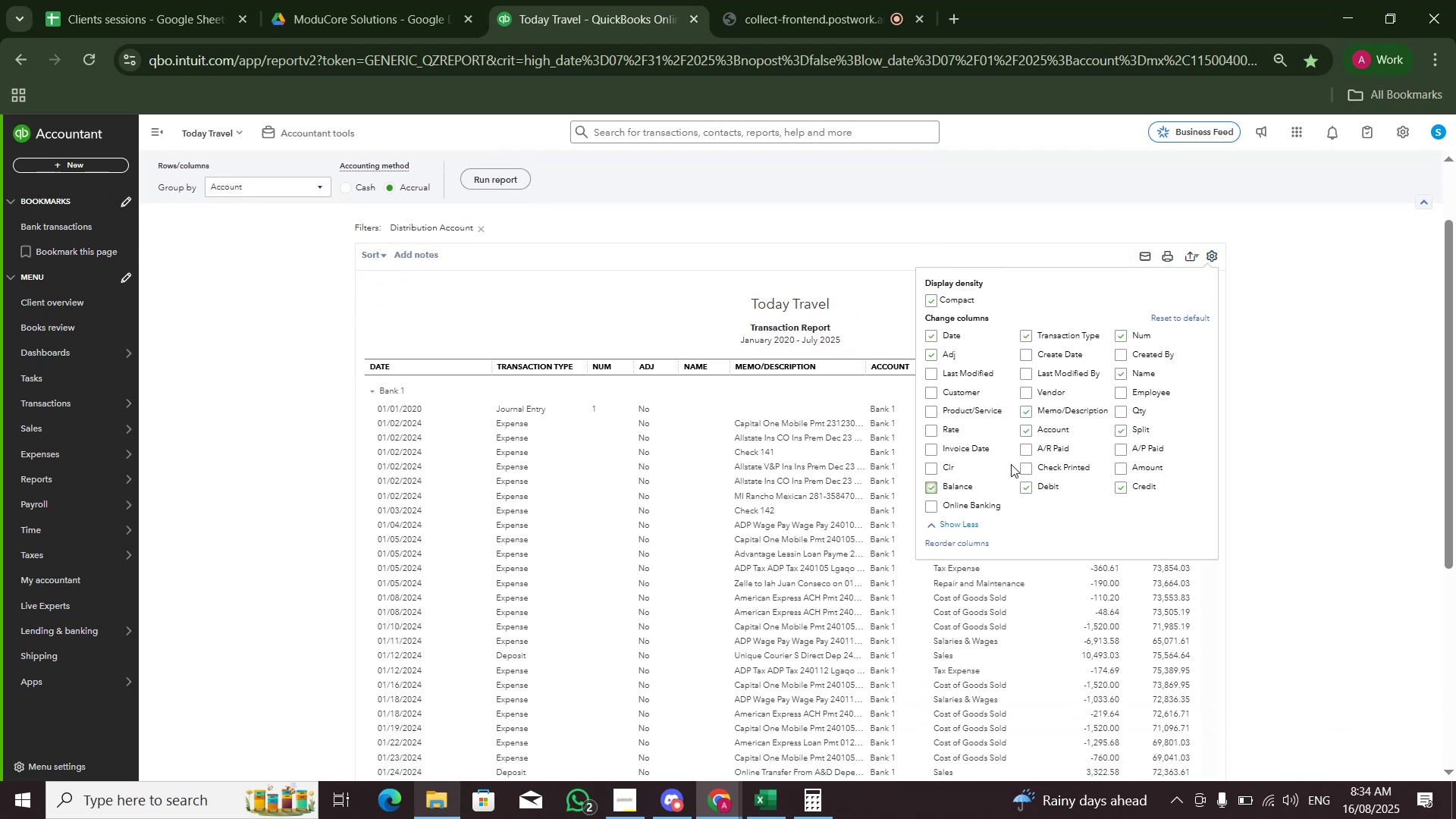 
double_click([1362, 348])
 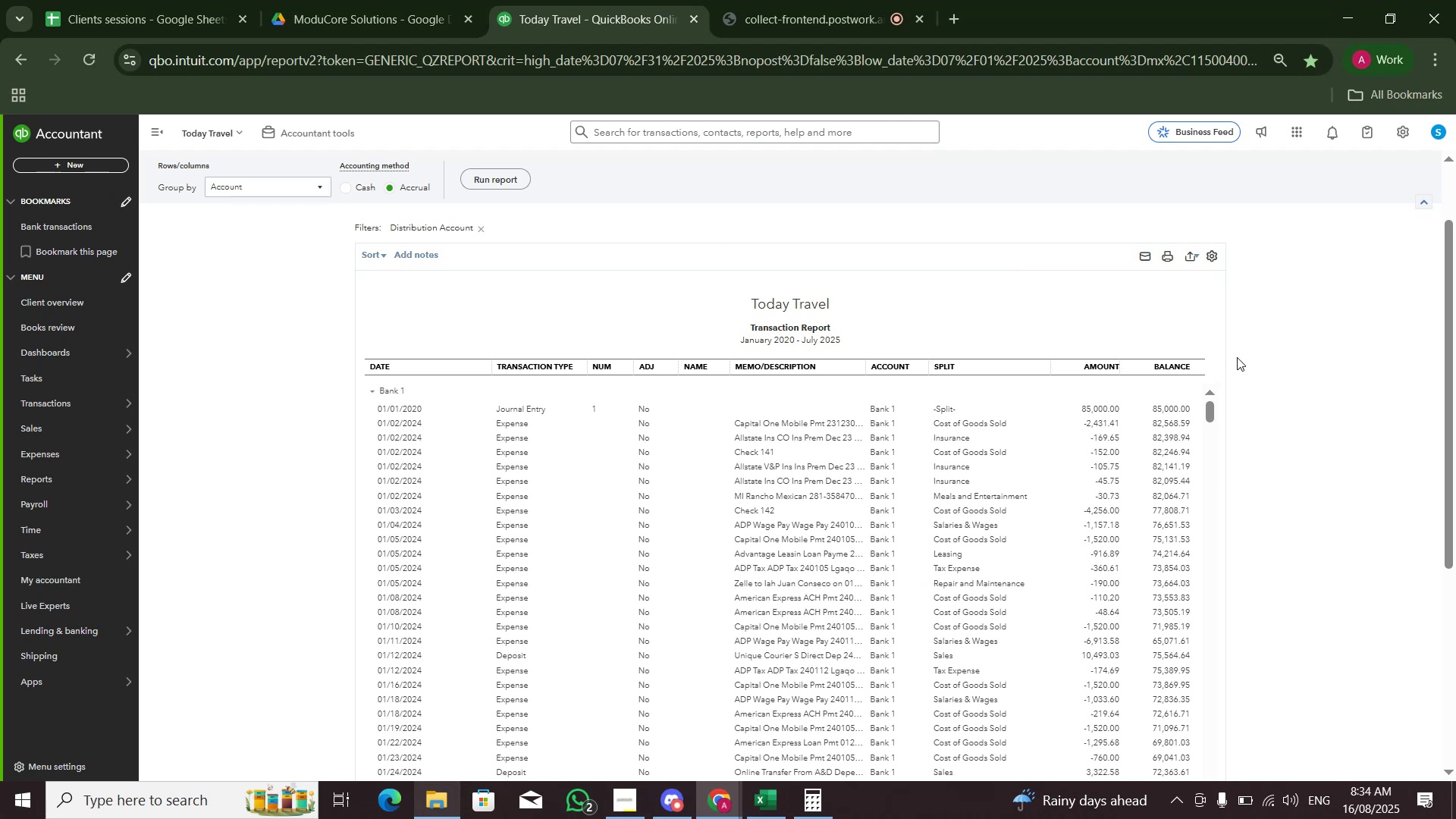 
scroll: coordinate [1240, 366], scroll_direction: down, amount: 2.0
 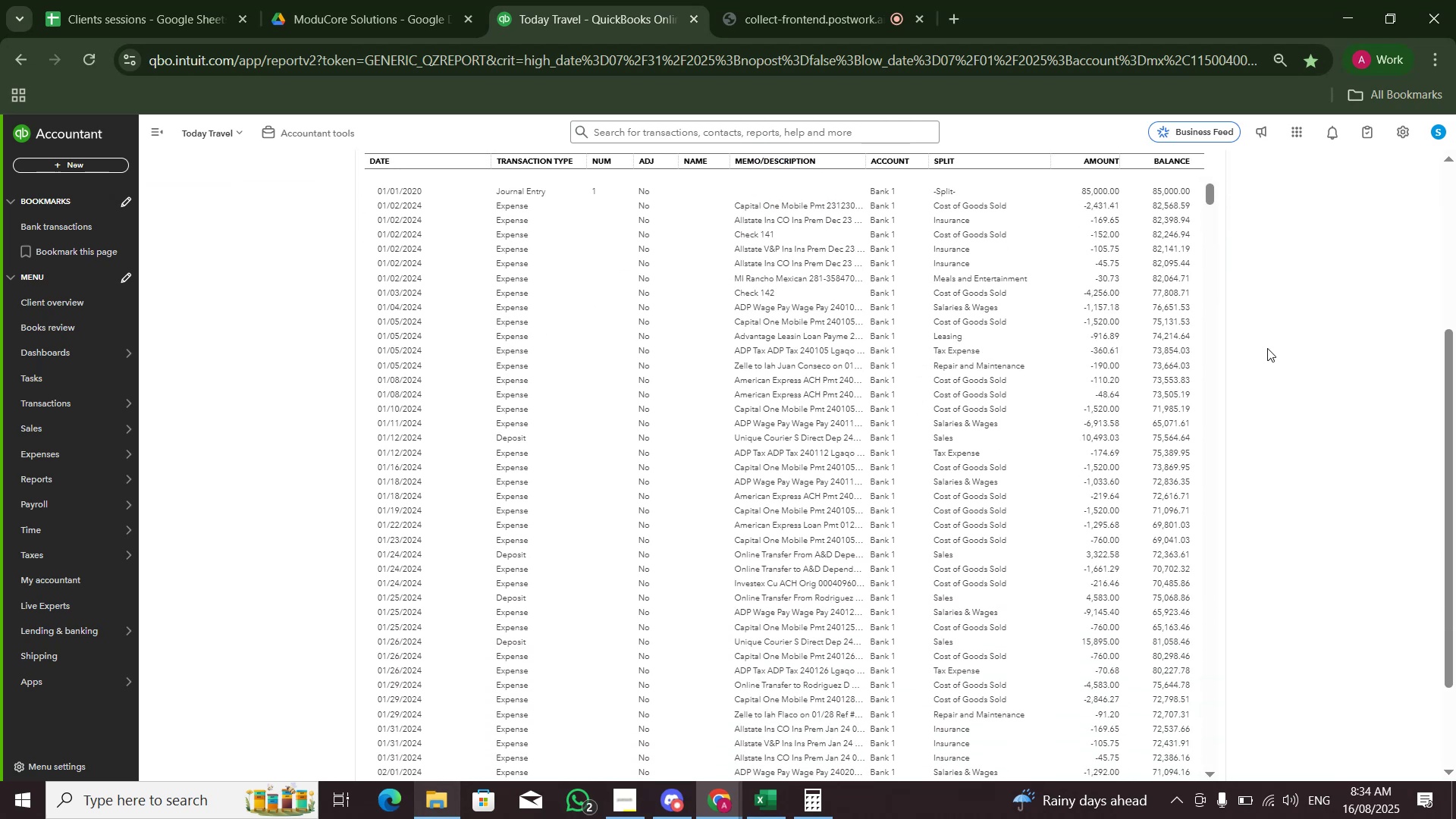 
wait(6.48)
 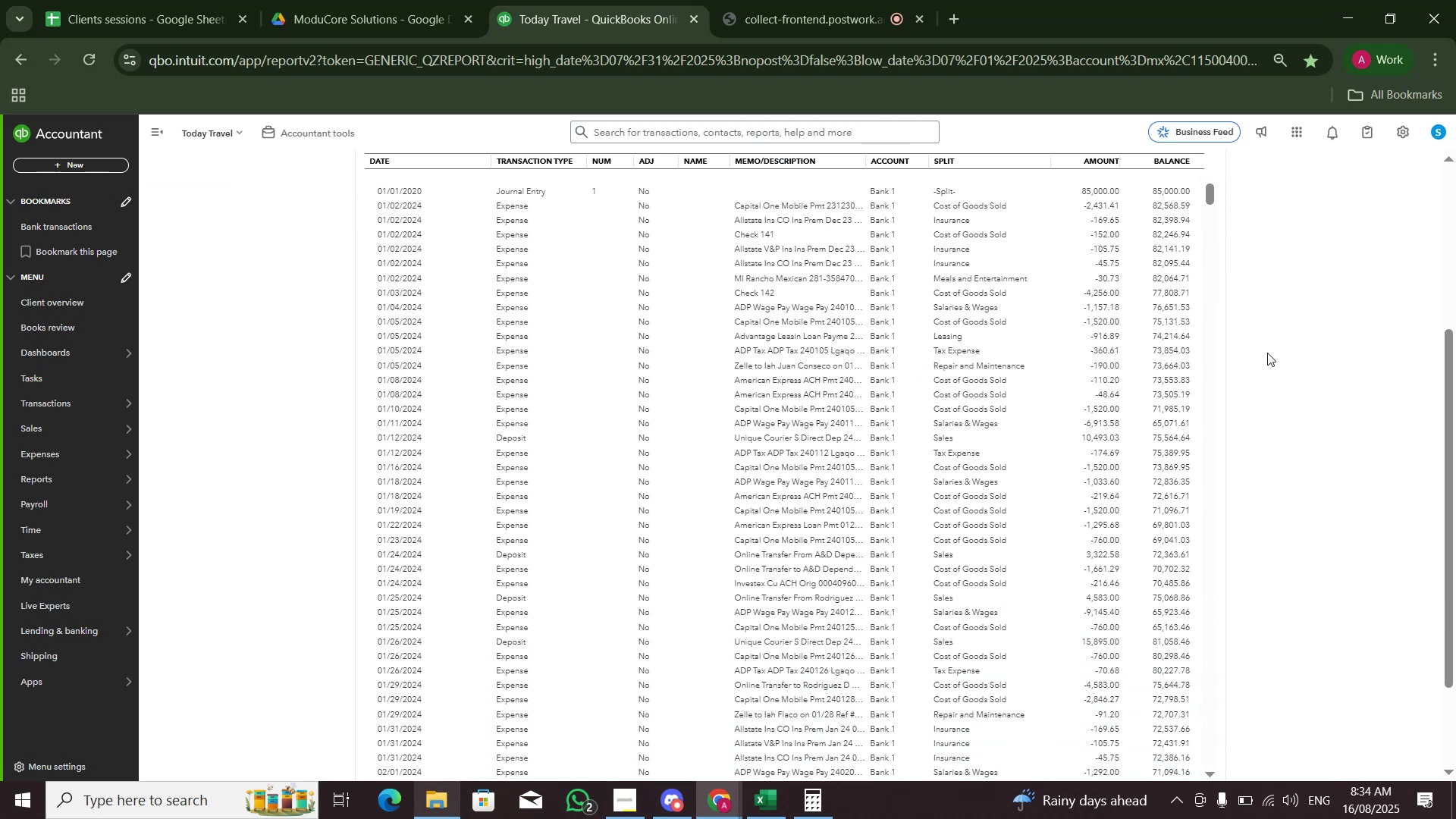 
scroll: coordinate [1267, 348], scroll_direction: down, amount: 2.0
 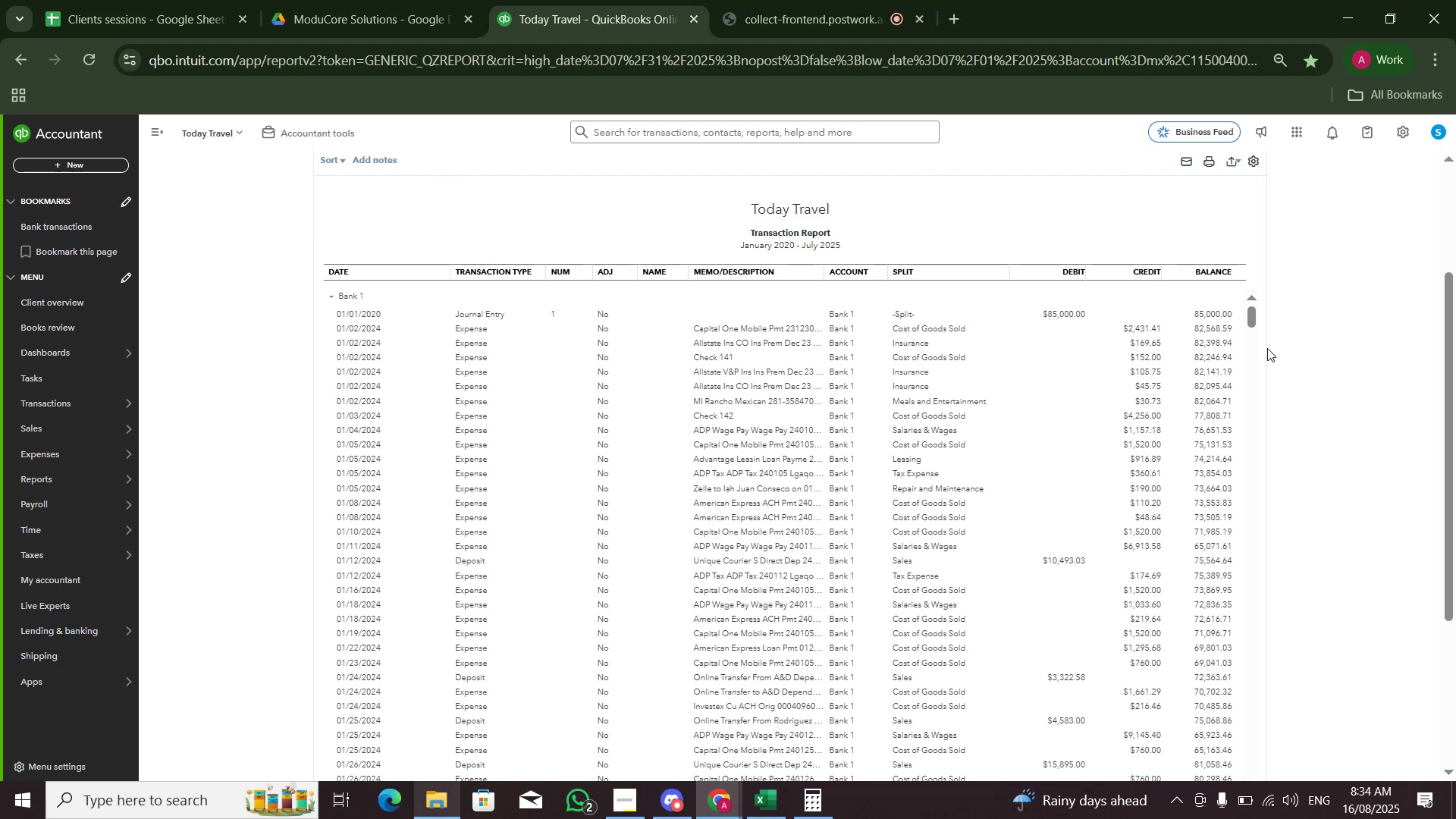 
key(Alt+AltLeft)
 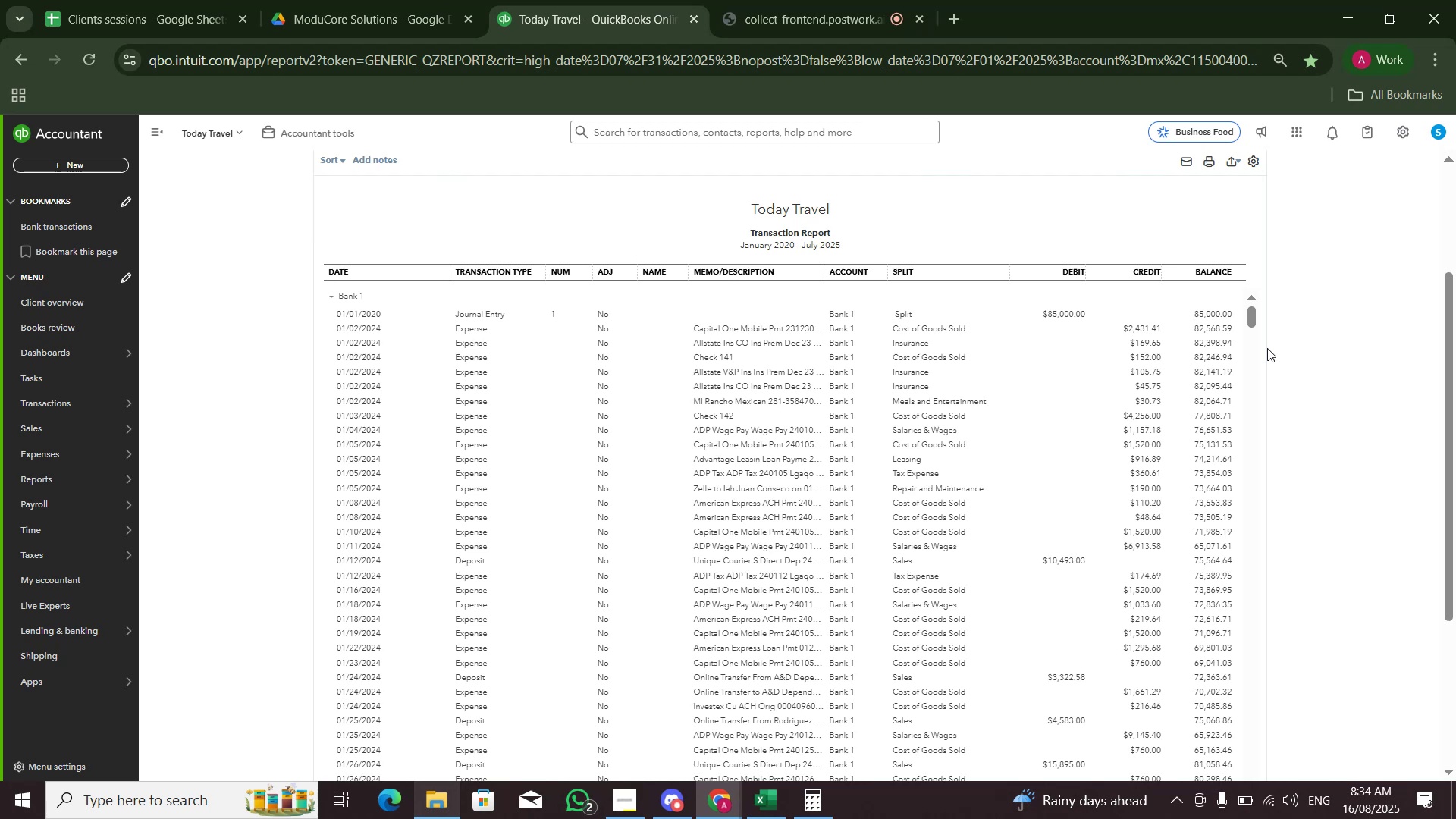 
key(Alt+Tab)
 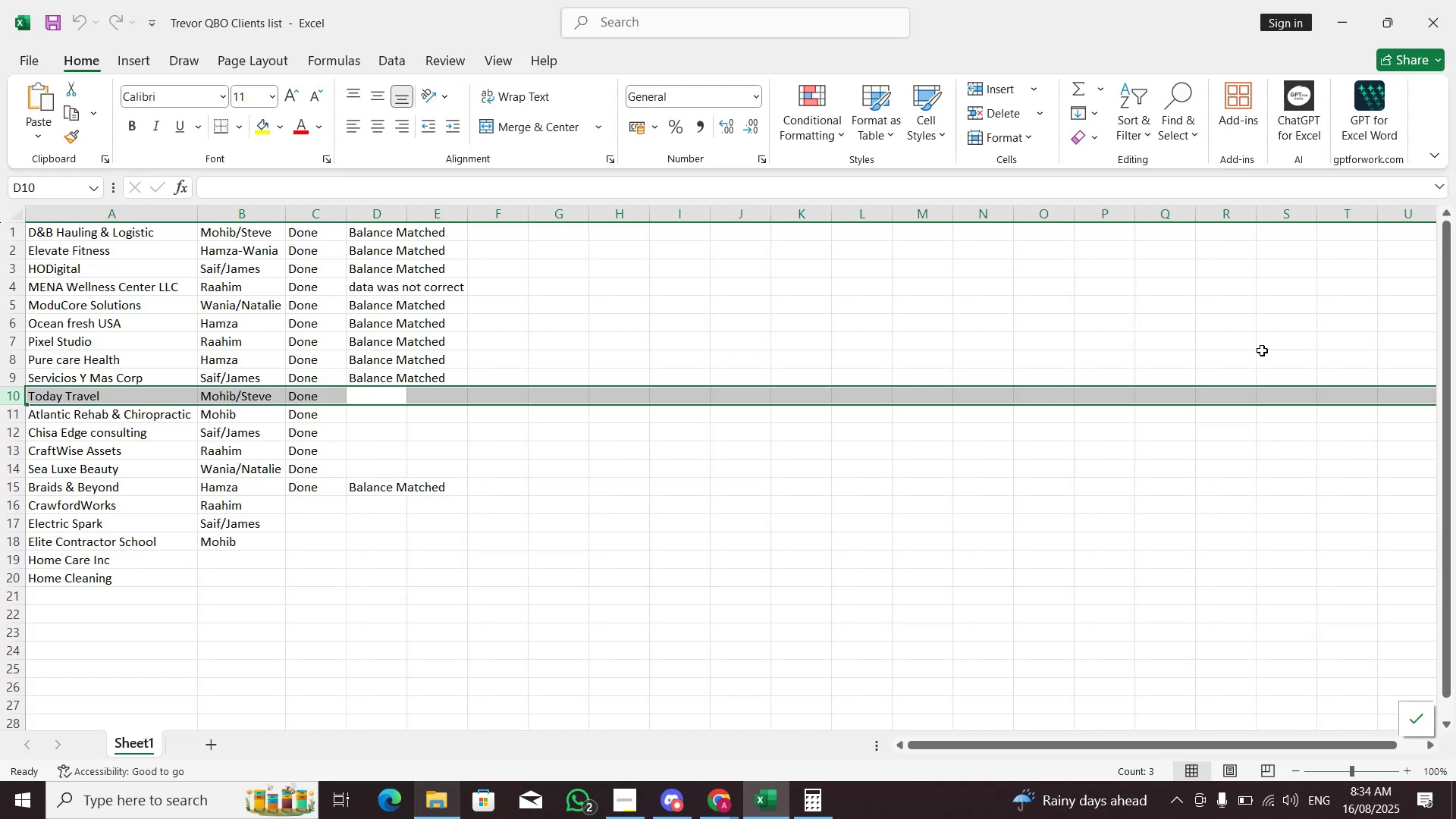 
key(Alt+AltLeft)
 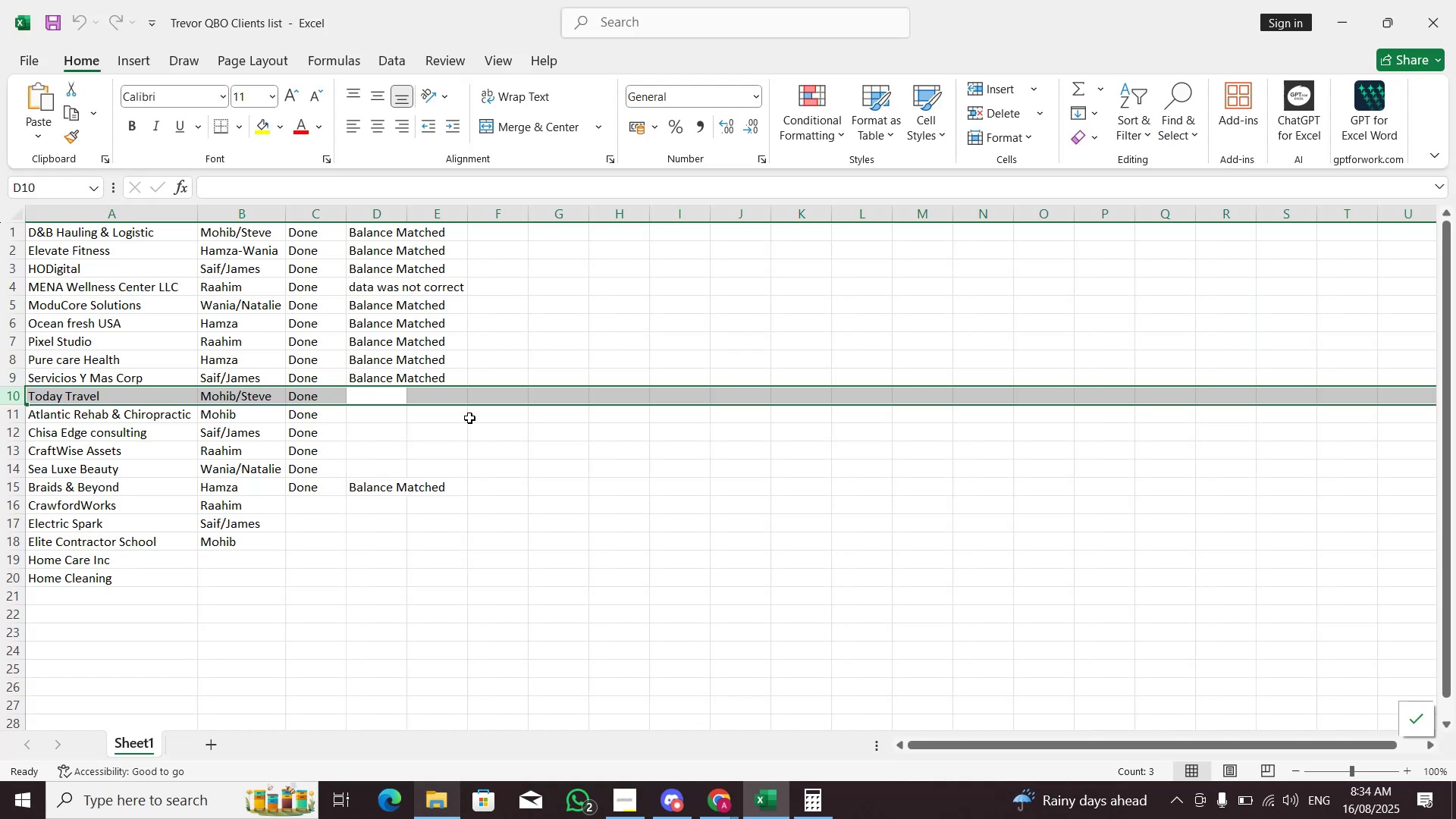 
key(Alt+Tab)
 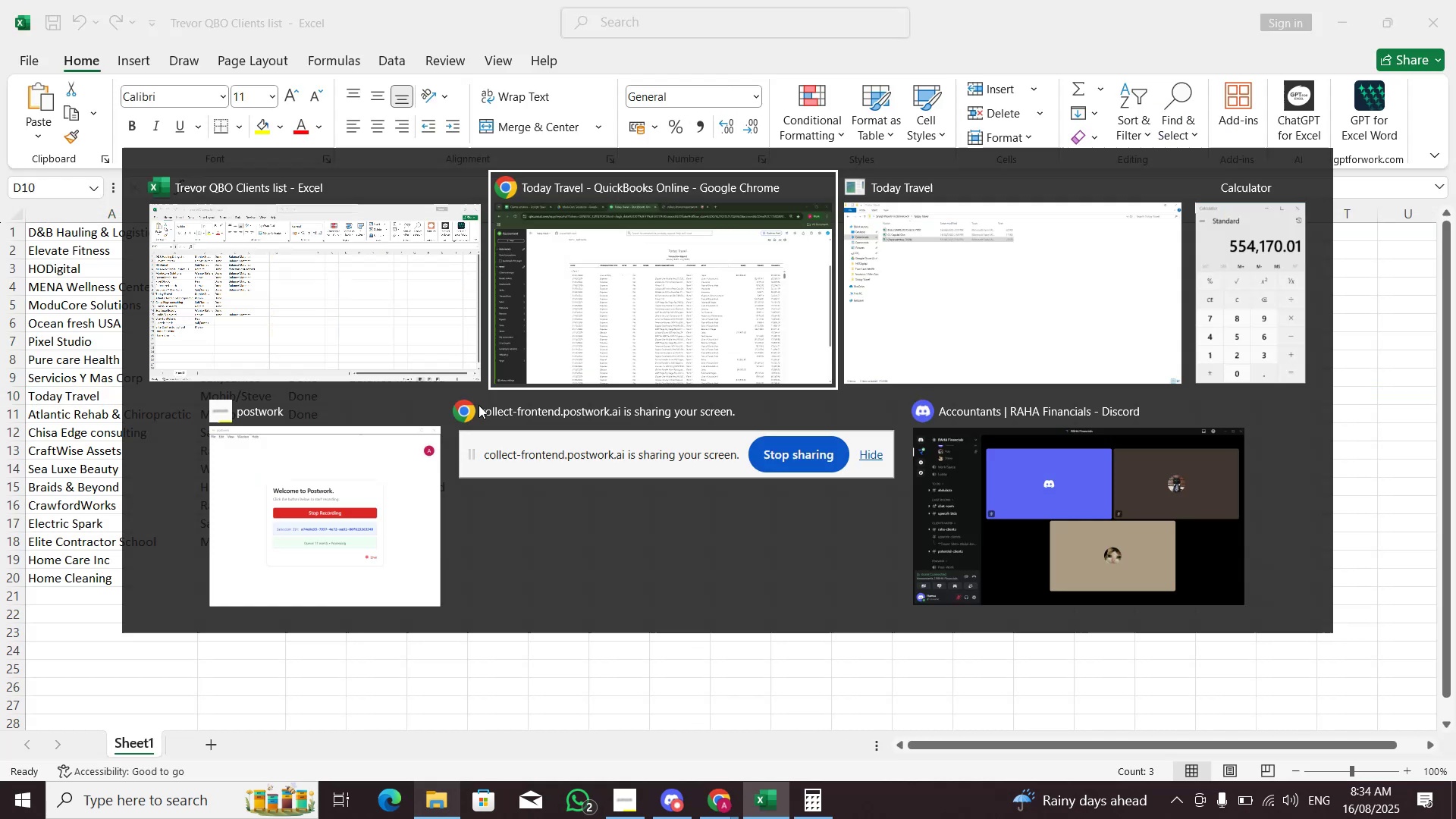 
key(Alt+Tab)
 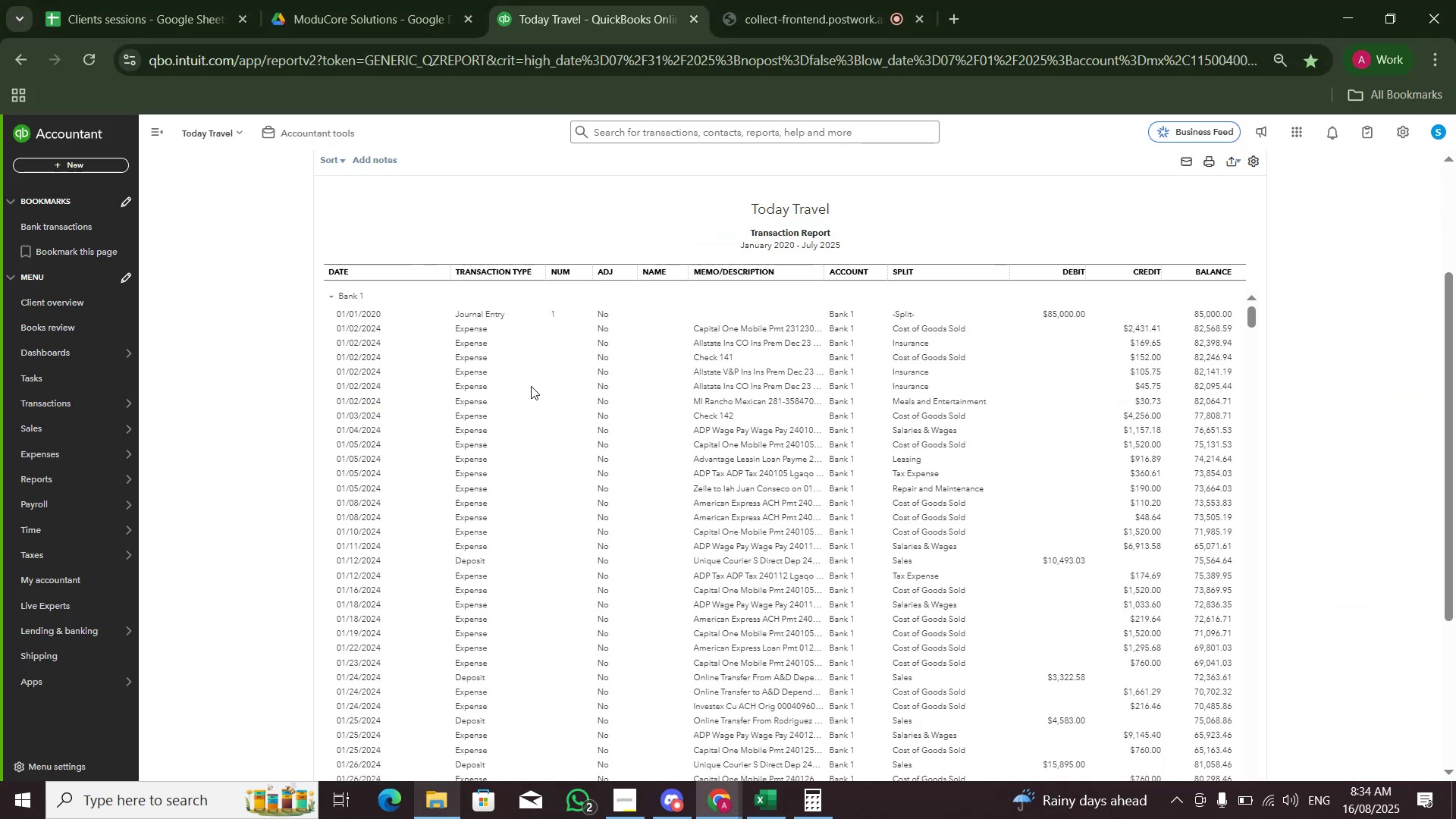 
key(Alt+Tab)
 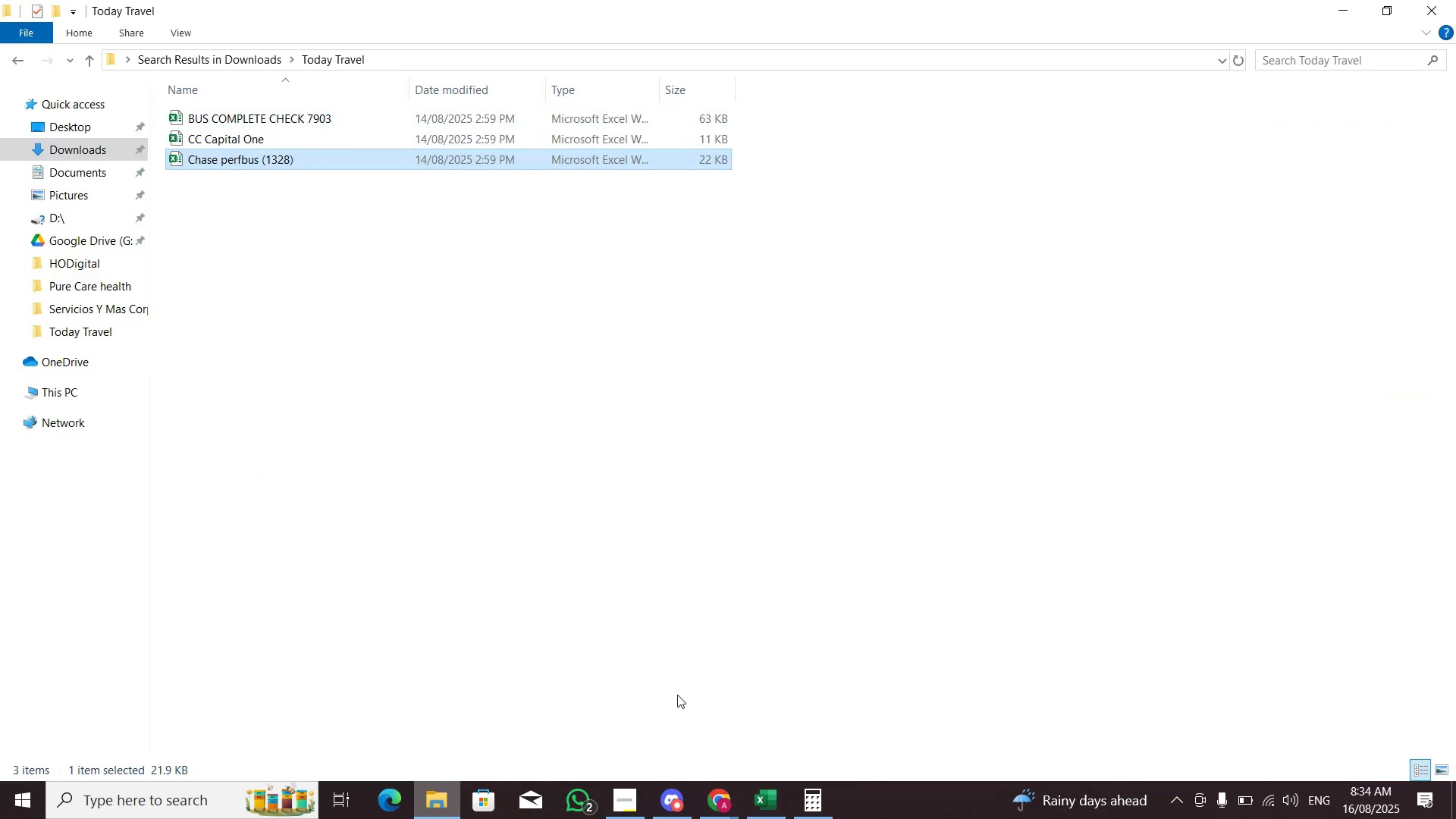 
double_click([601, 112])
 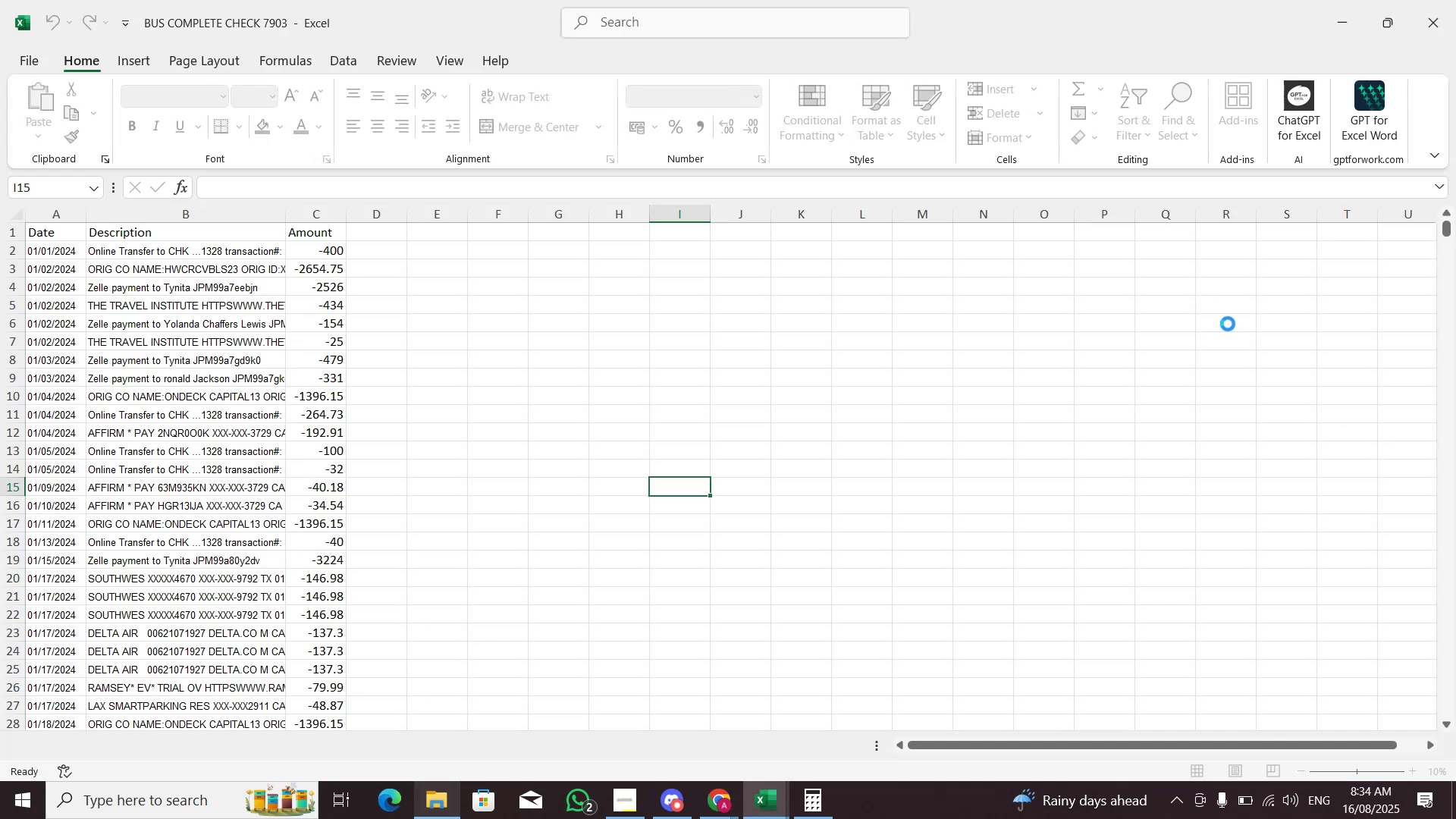 
key(Control+ArrowLeft)
 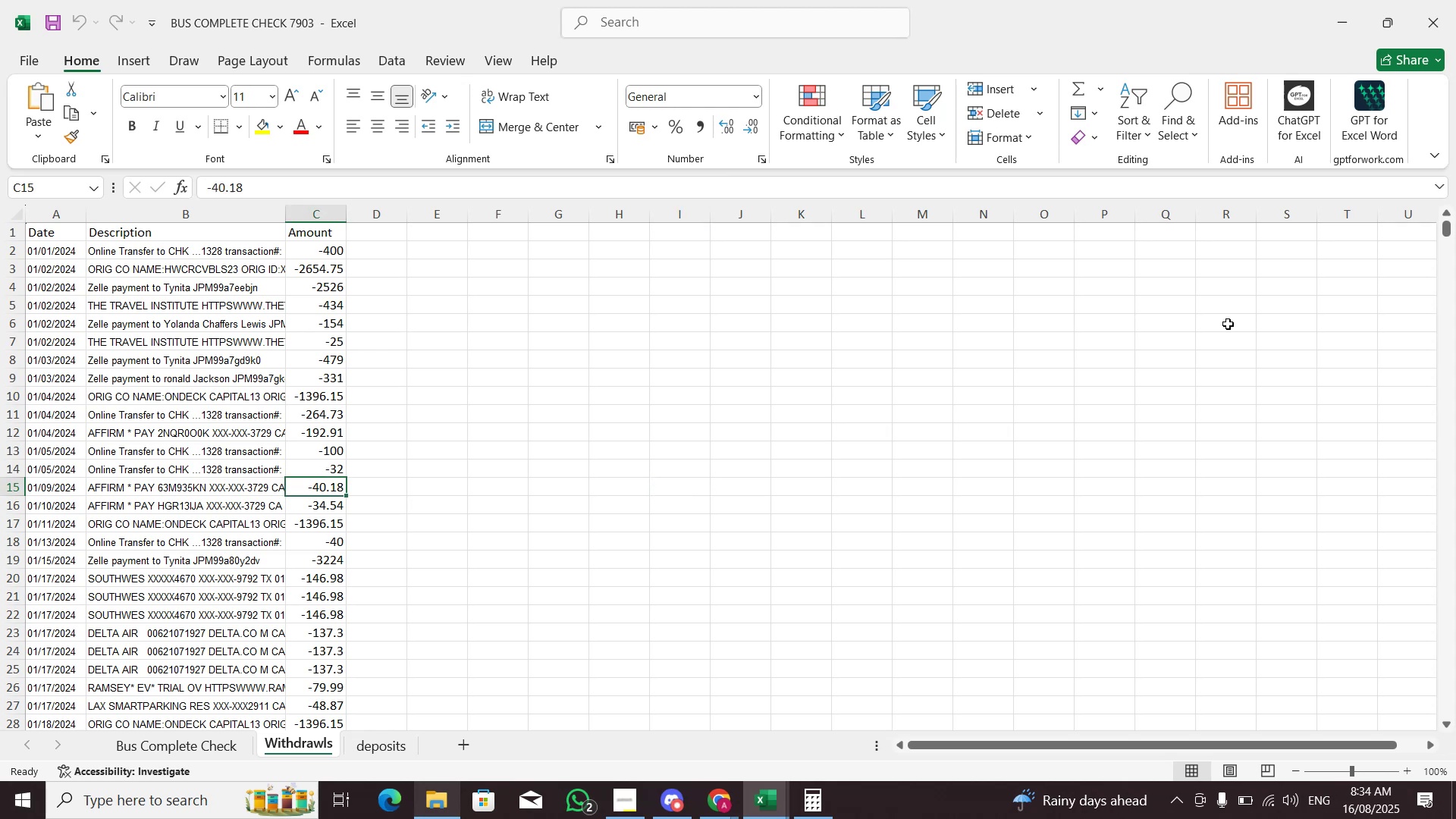 
key(ArrowLeft)
 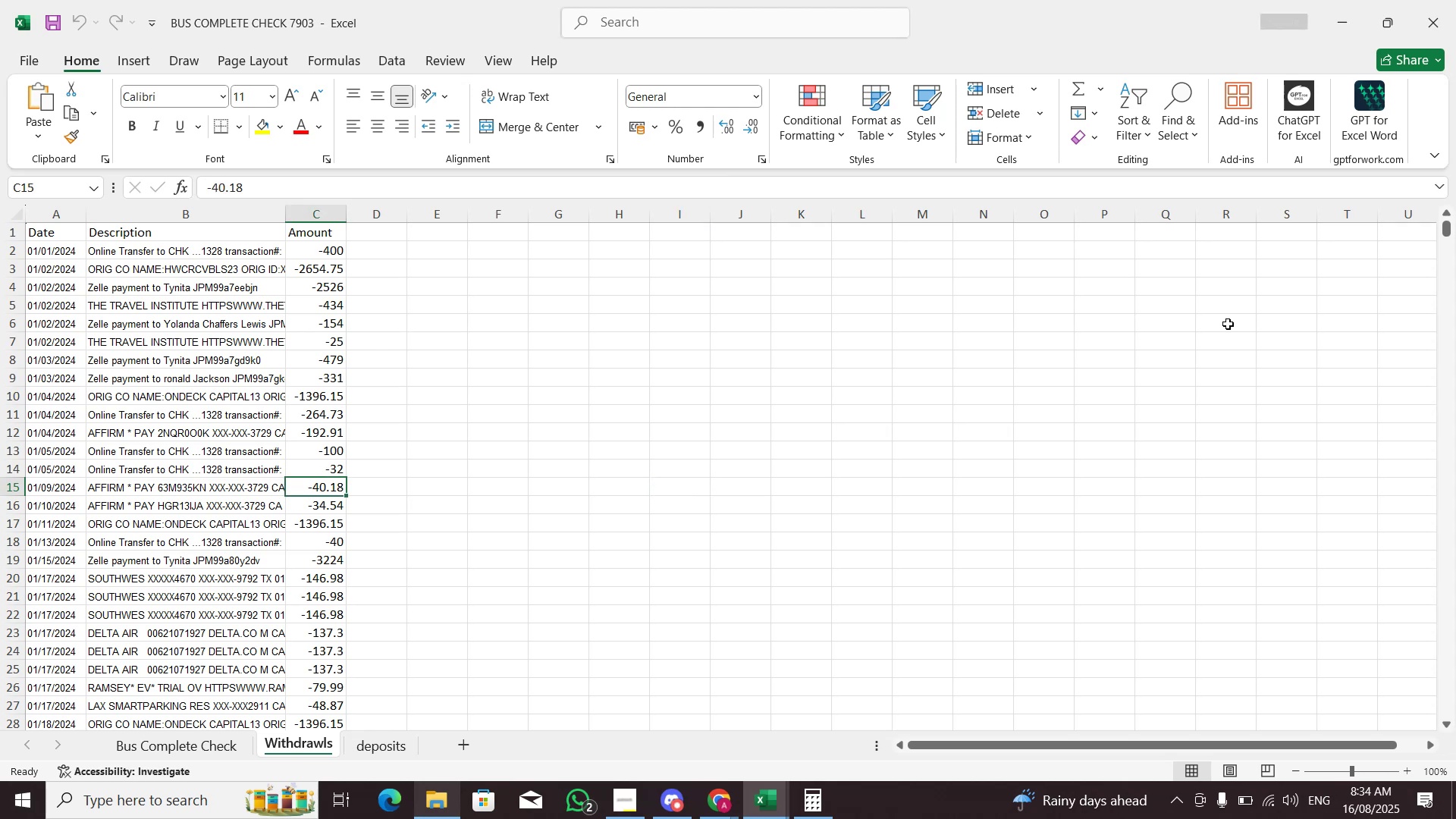 
key(Control+ControlLeft)
 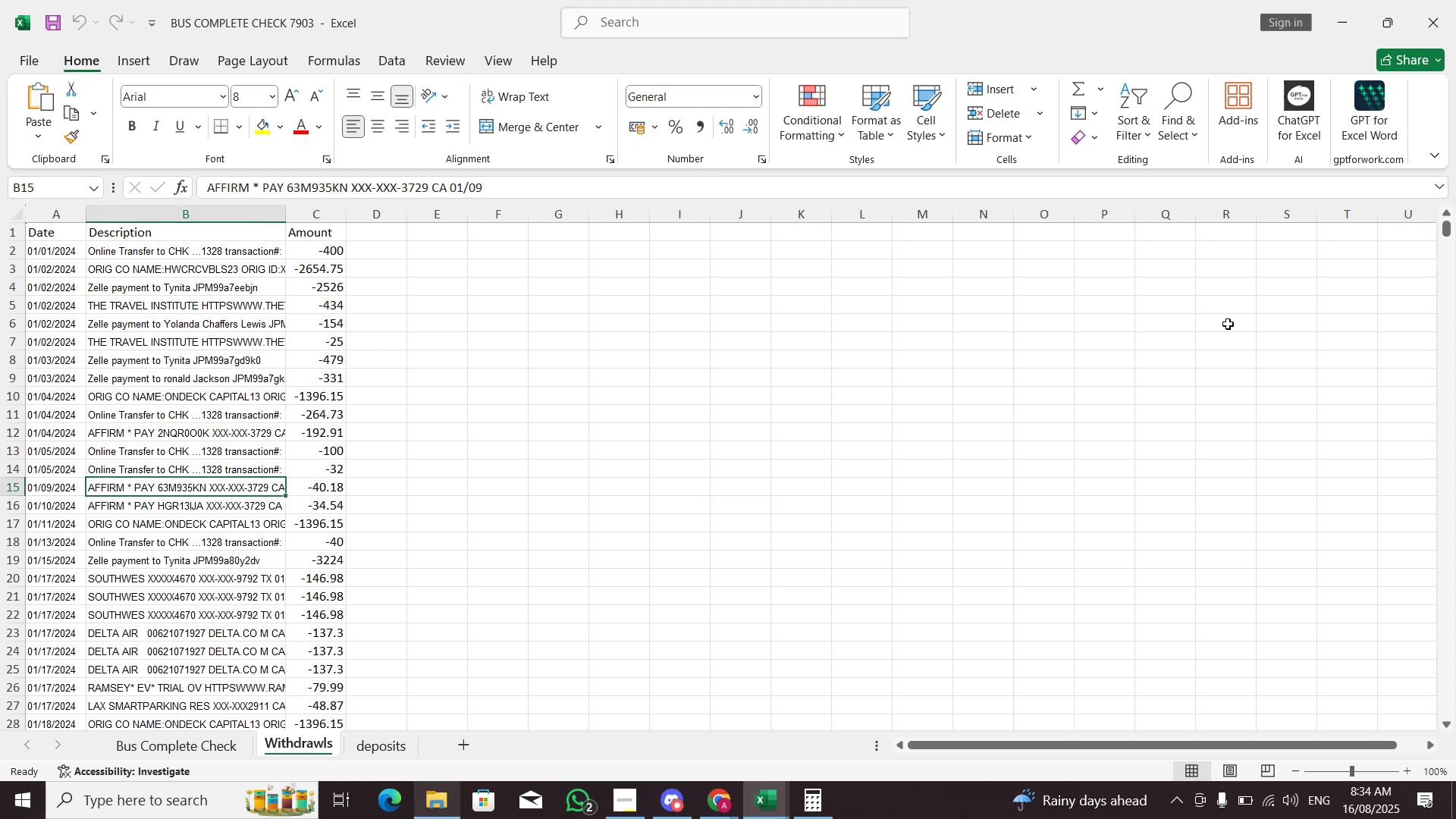 
key(Control+ArrowUp)
 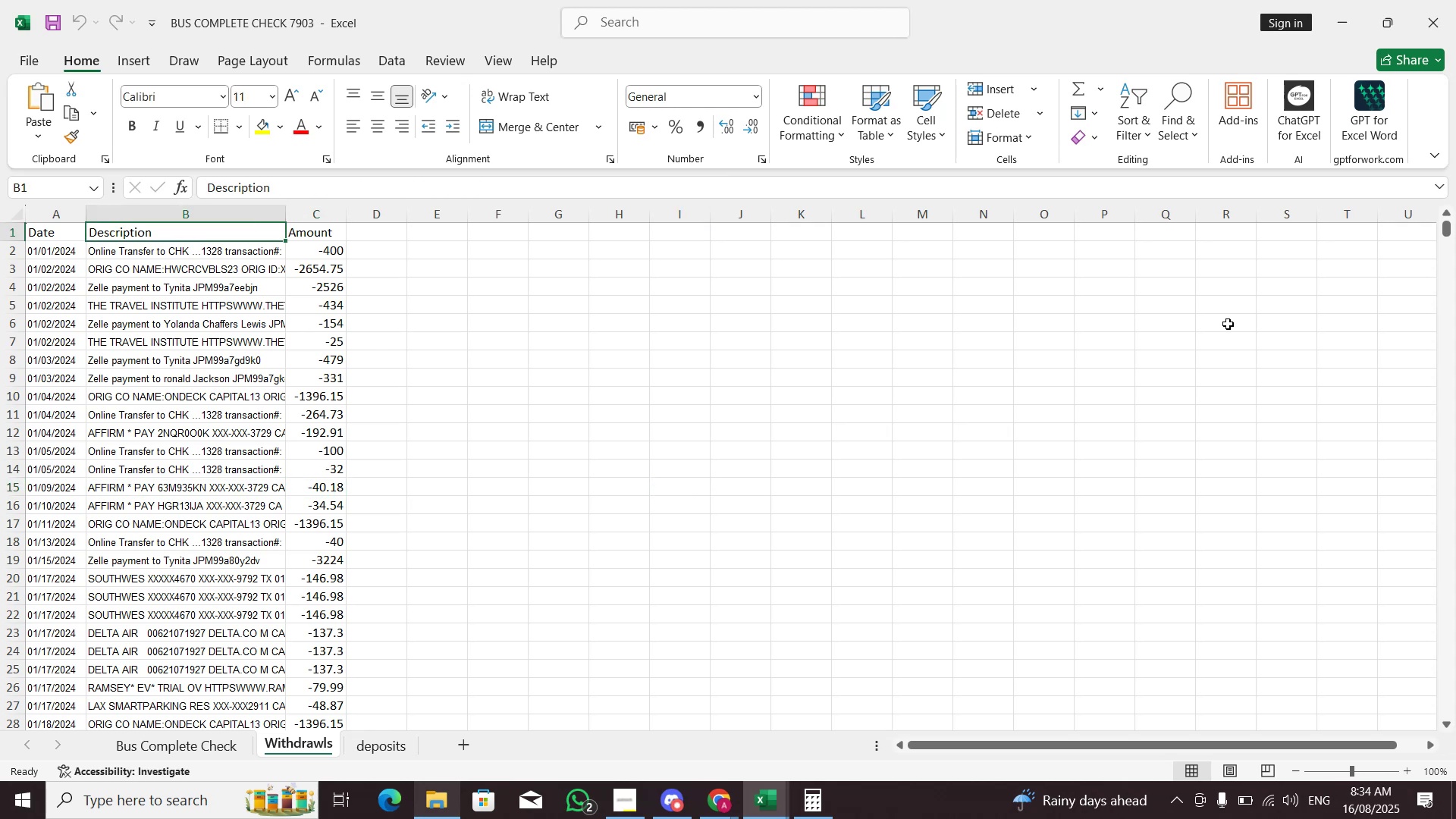 
key(ArrowDown)
 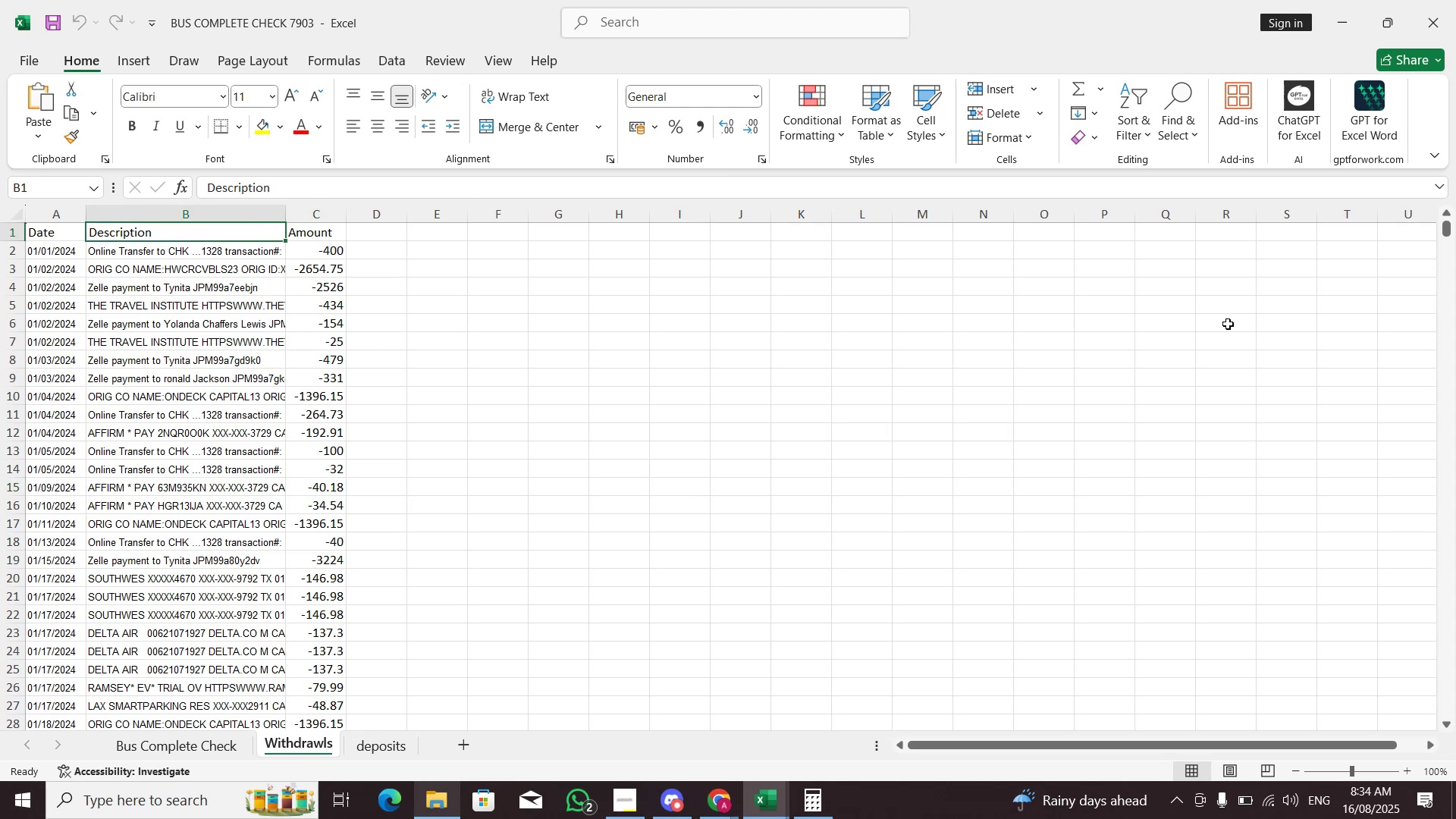 
key(Control+ArrowDown)
 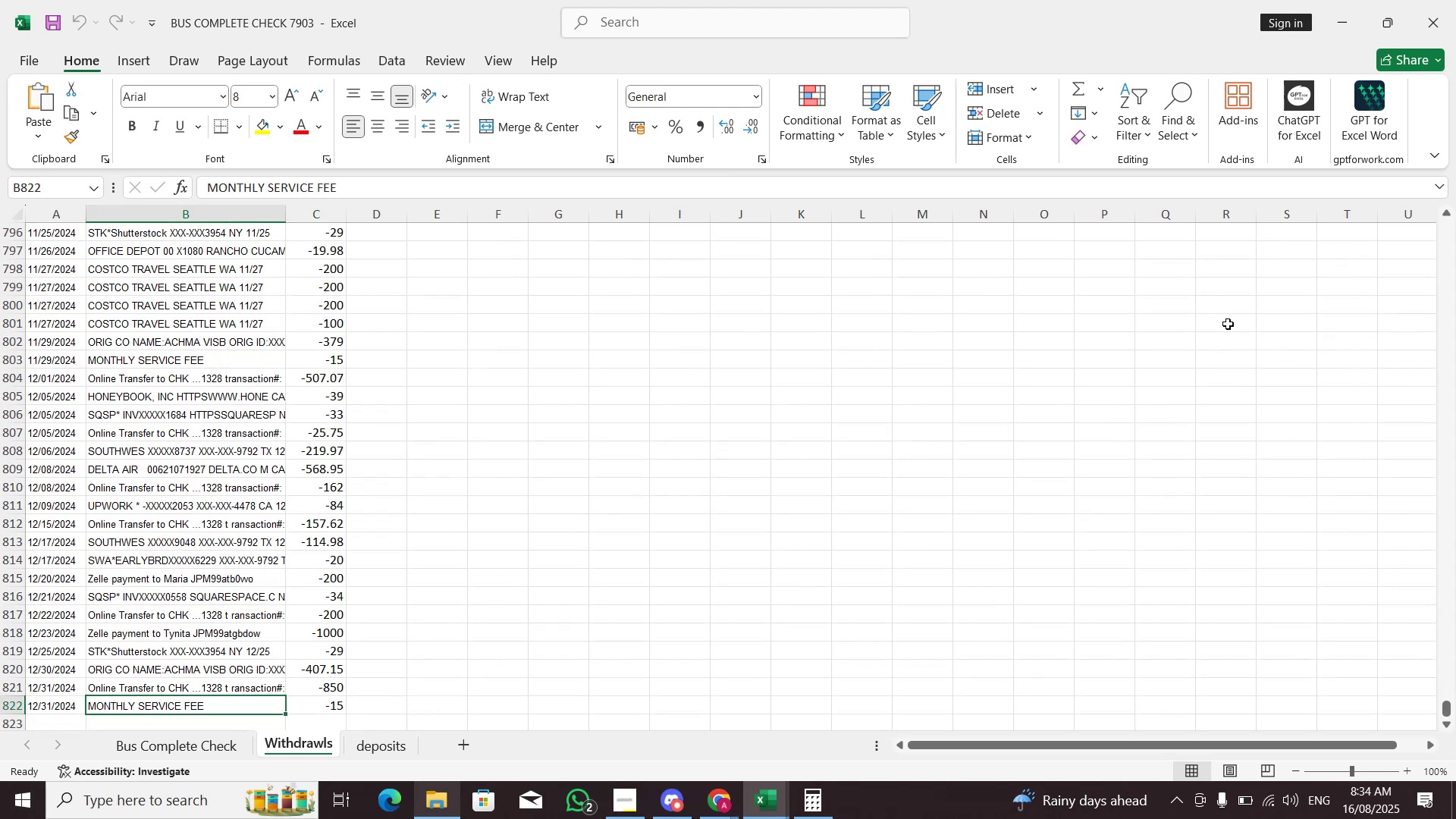 
key(ArrowDown)
 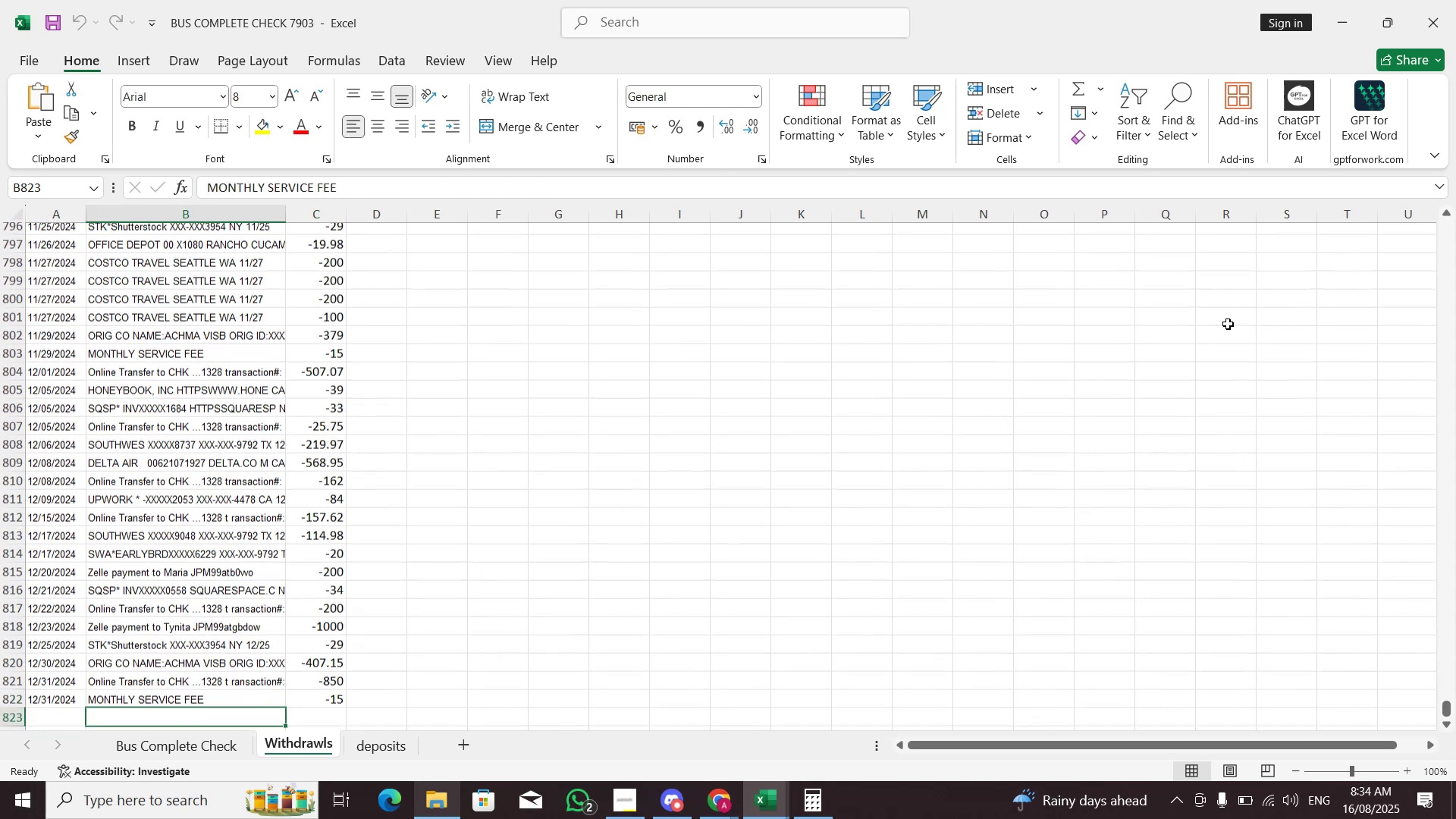 
key(ArrowDown)
 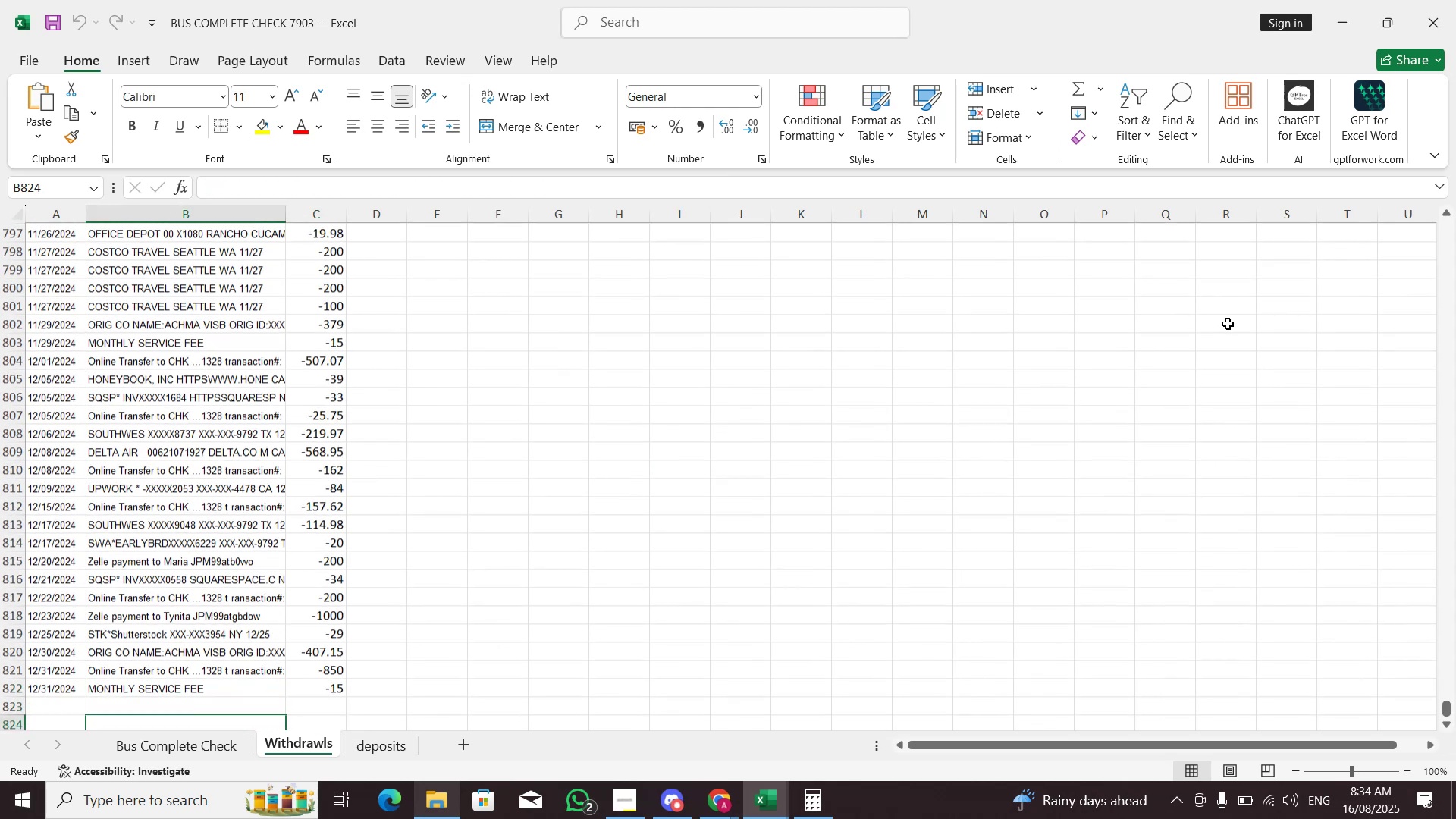 
key(ArrowDown)
 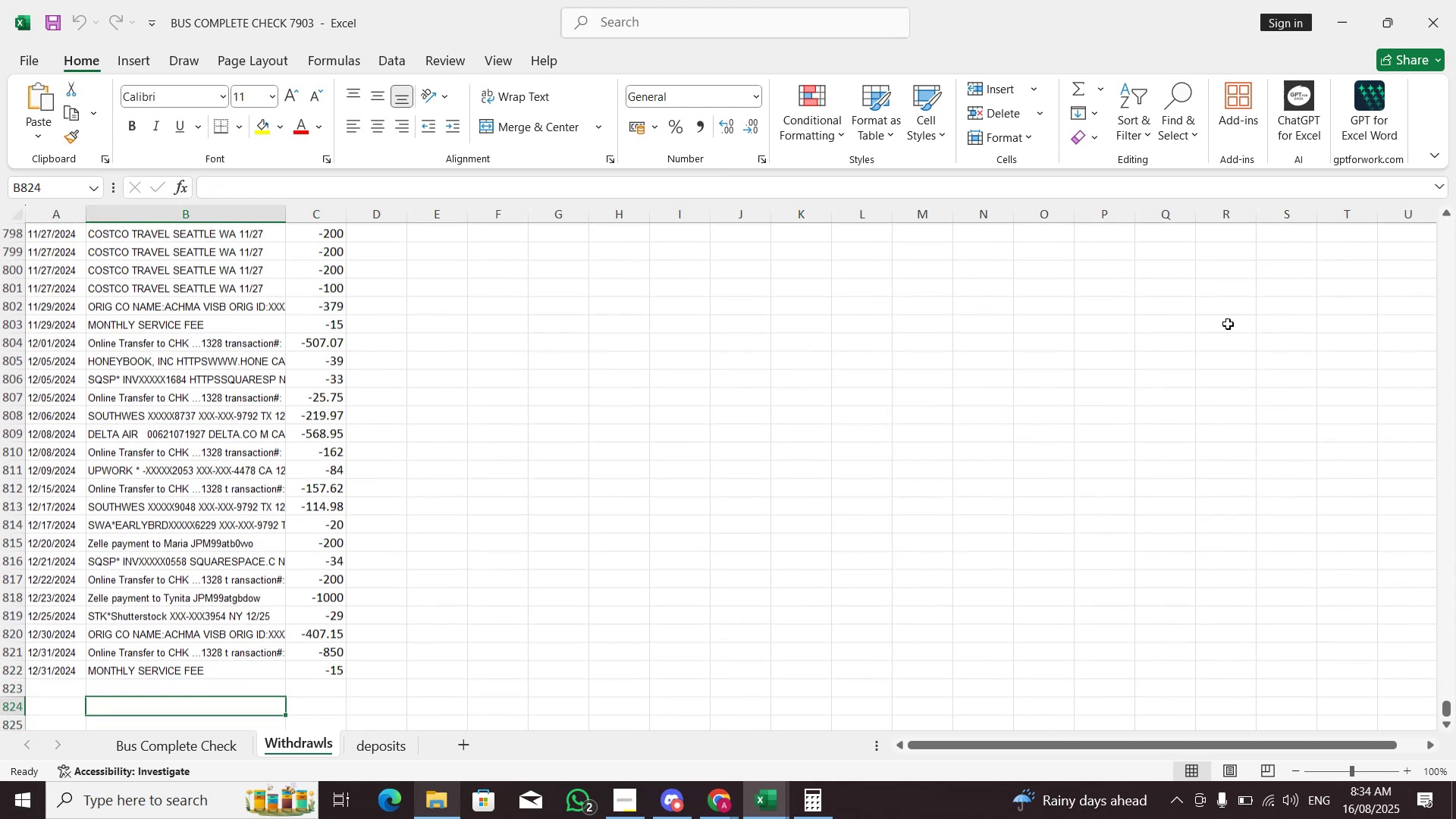 
key(Control+ArrowUp)
 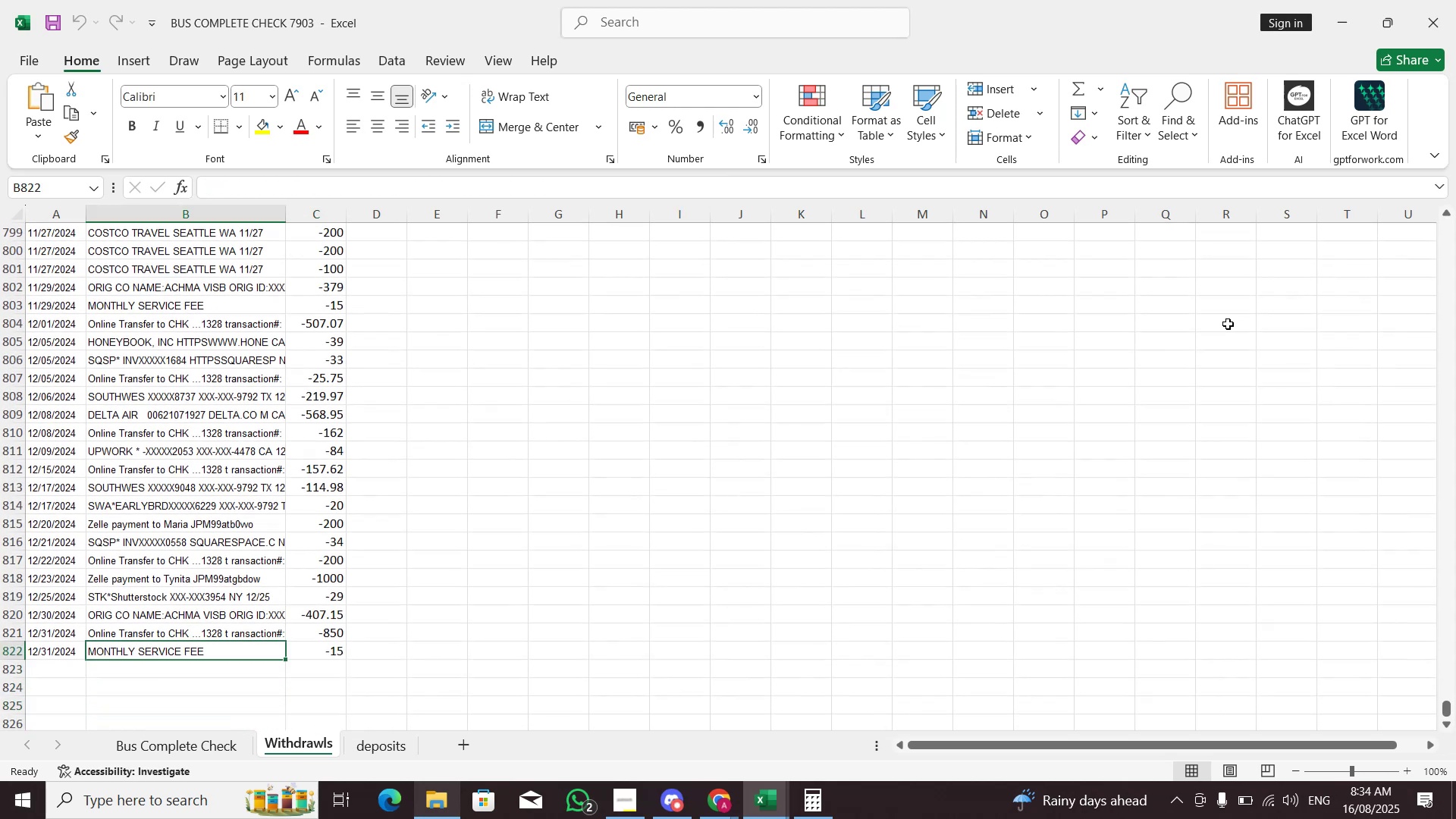 
key(Control+ArrowUp)
 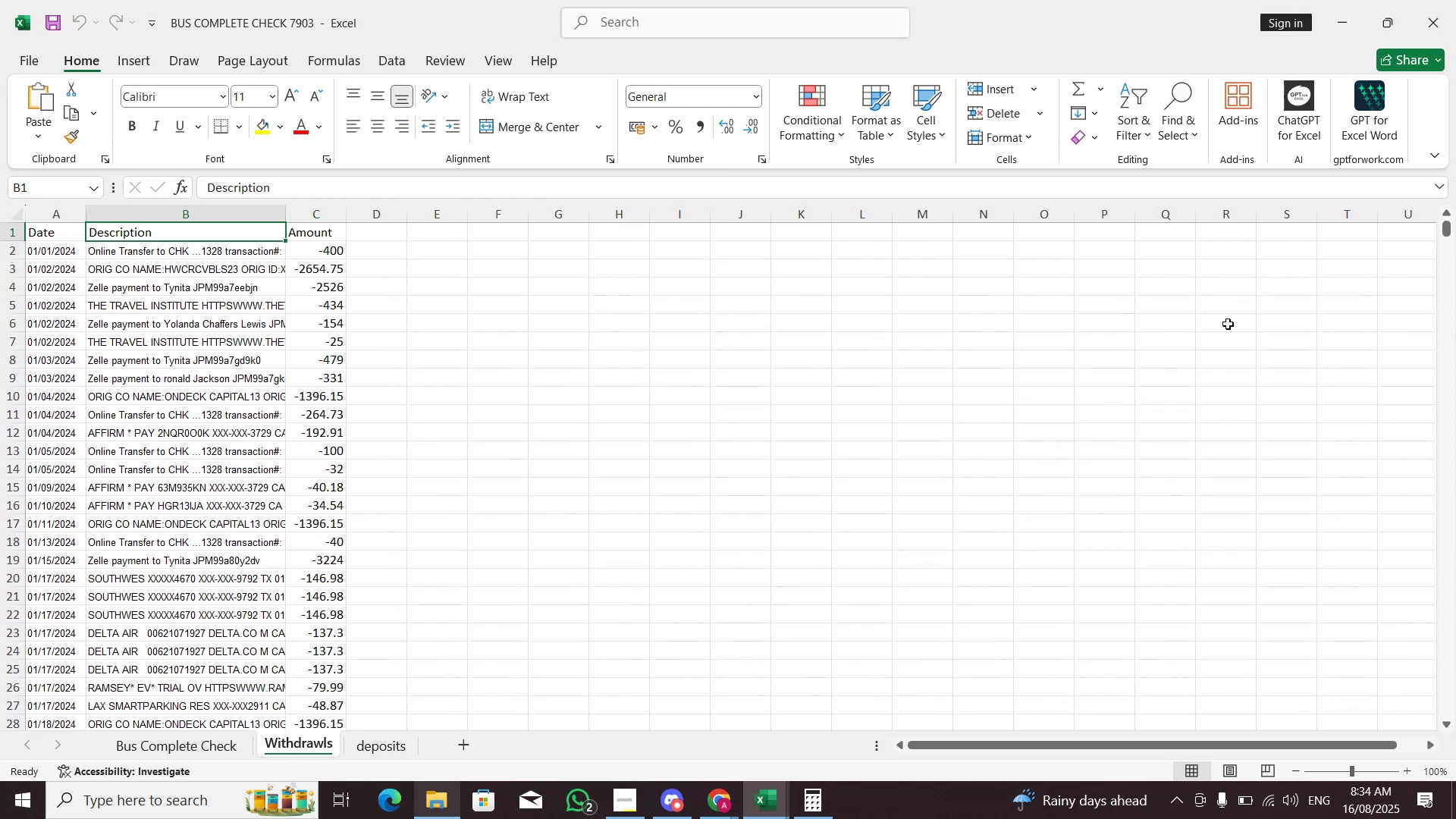 
key(ArrowRight)
 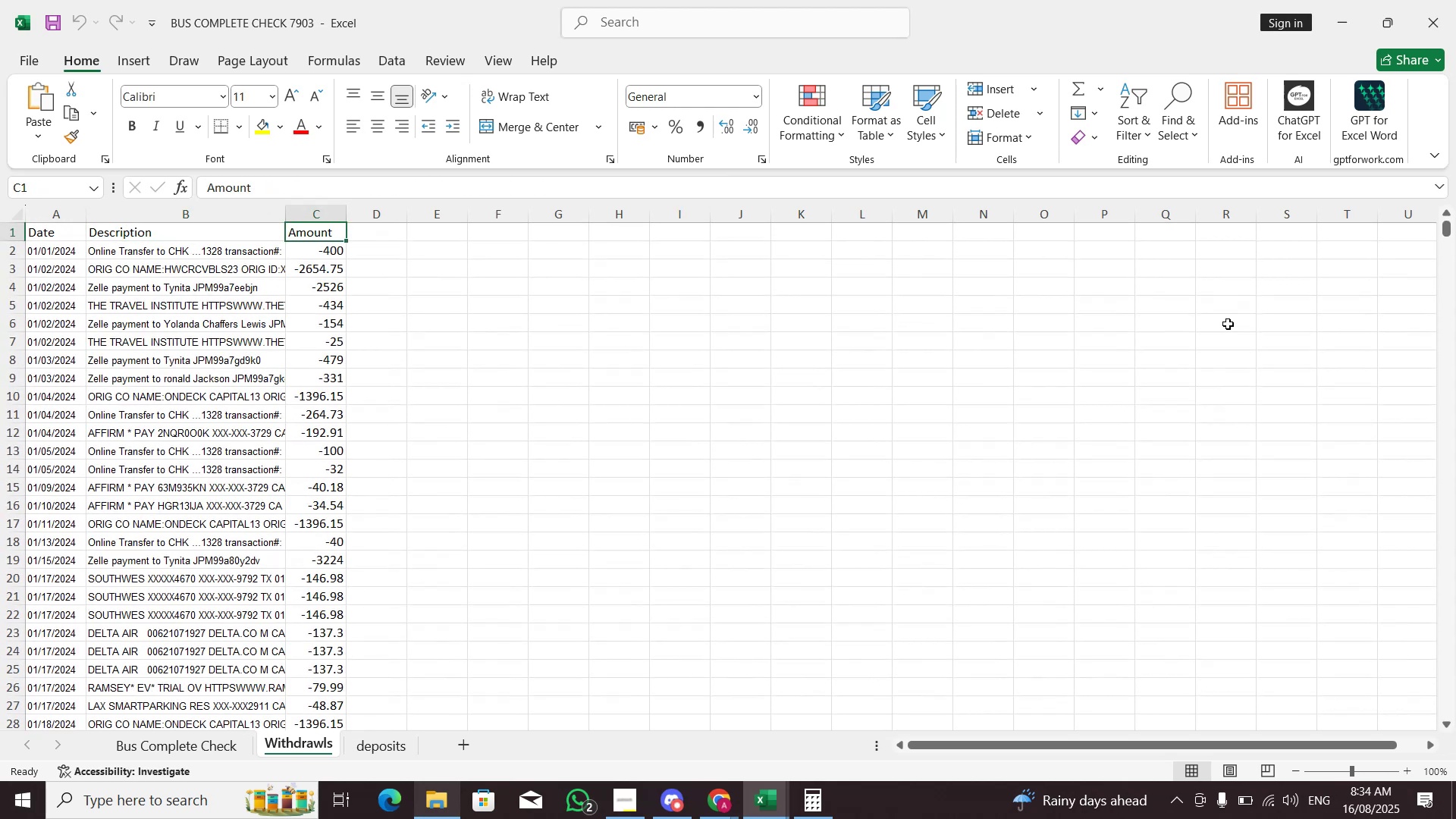 
key(ArrowDown)
 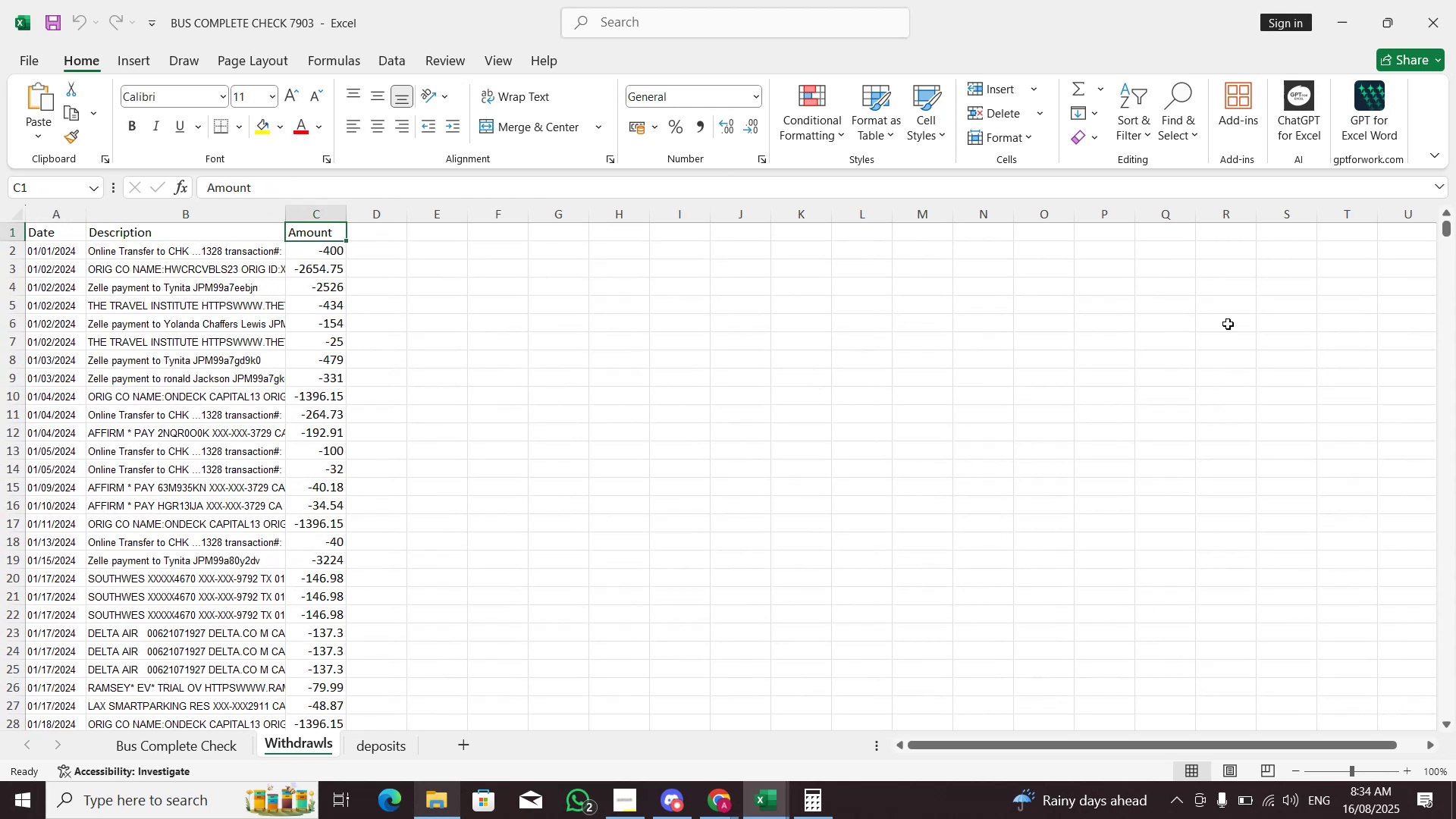 
key(Control+ArrowDown)
 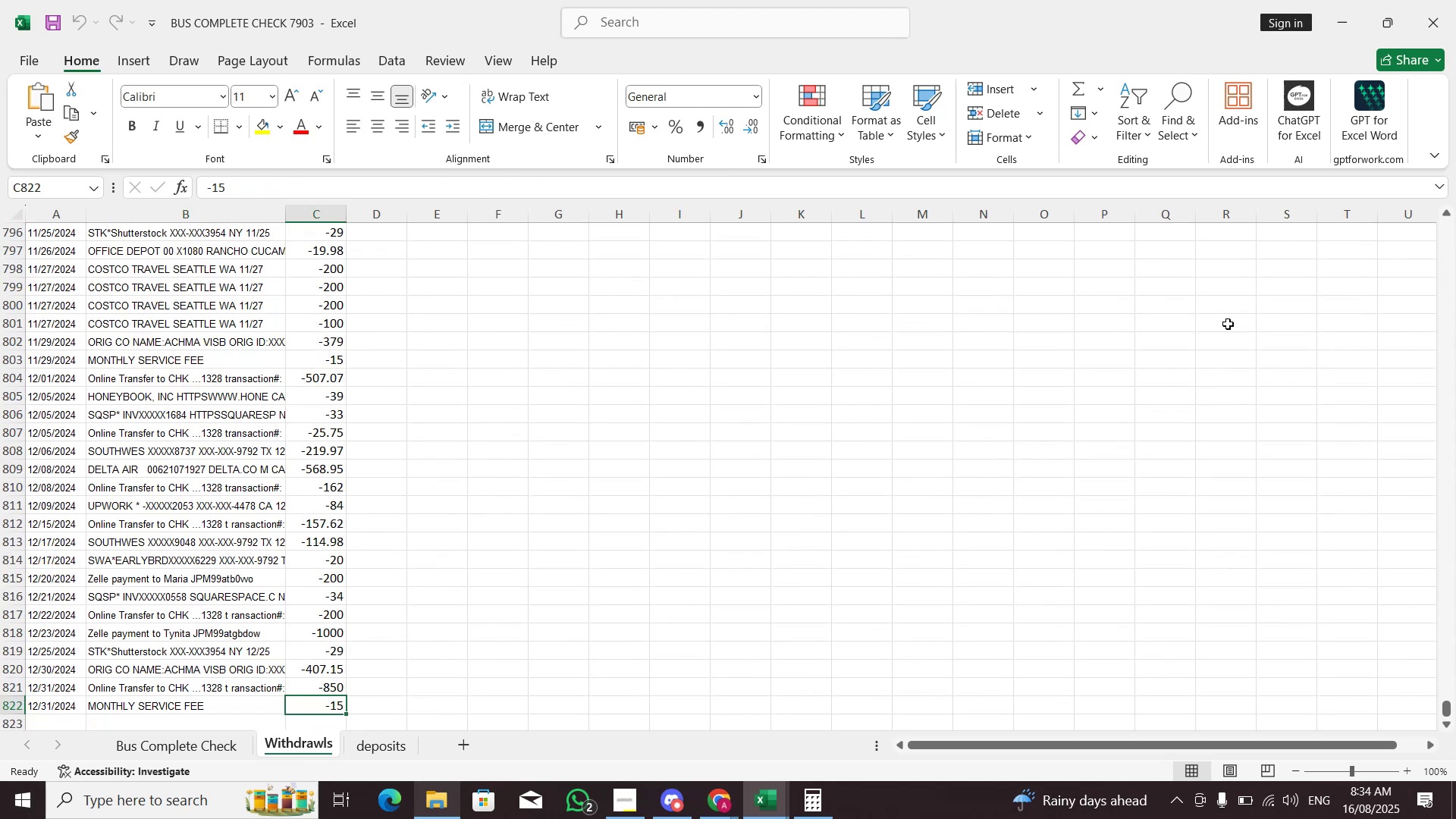 
key(Control+PageDown)
 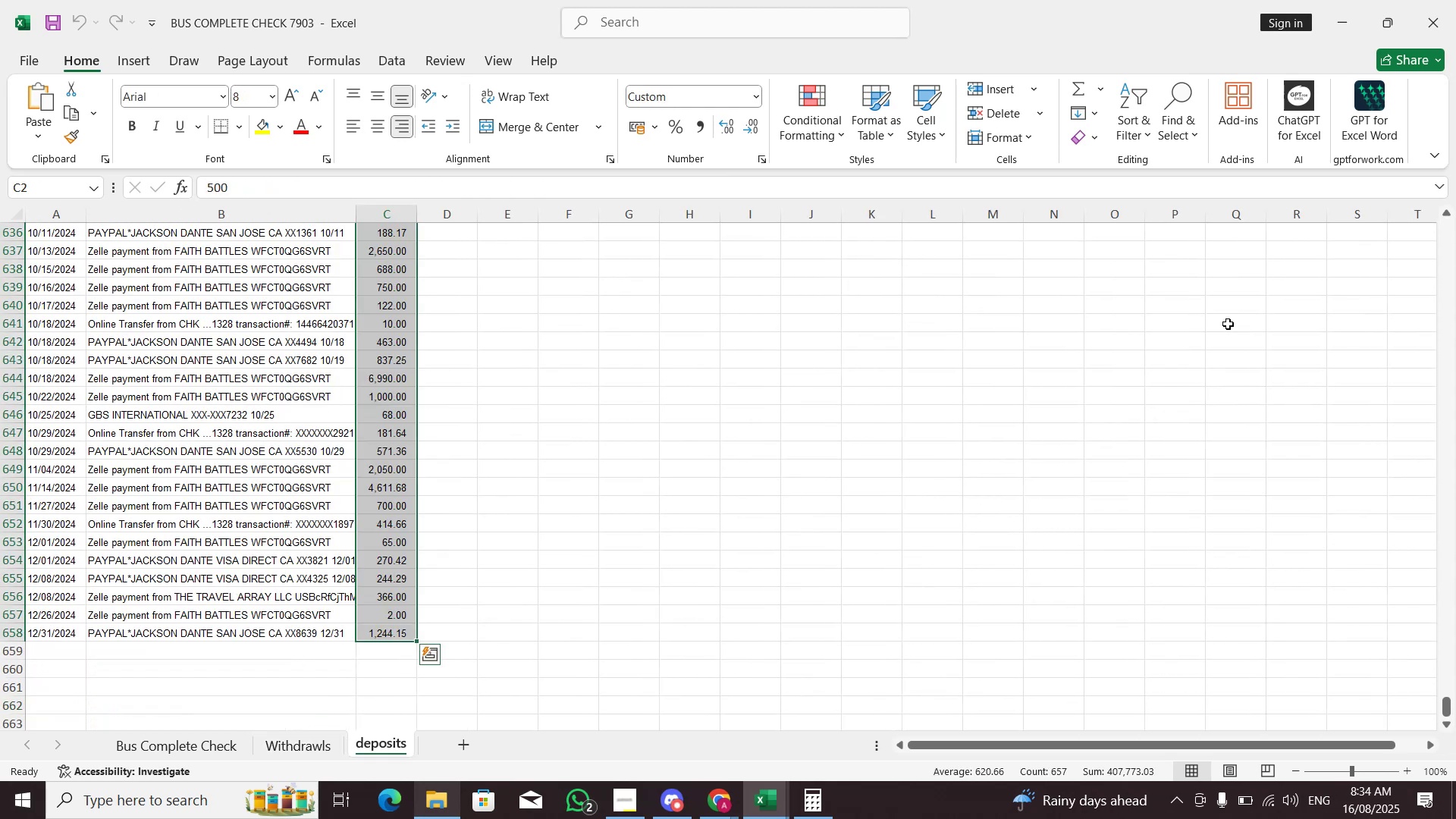 
key(ArrowLeft)
 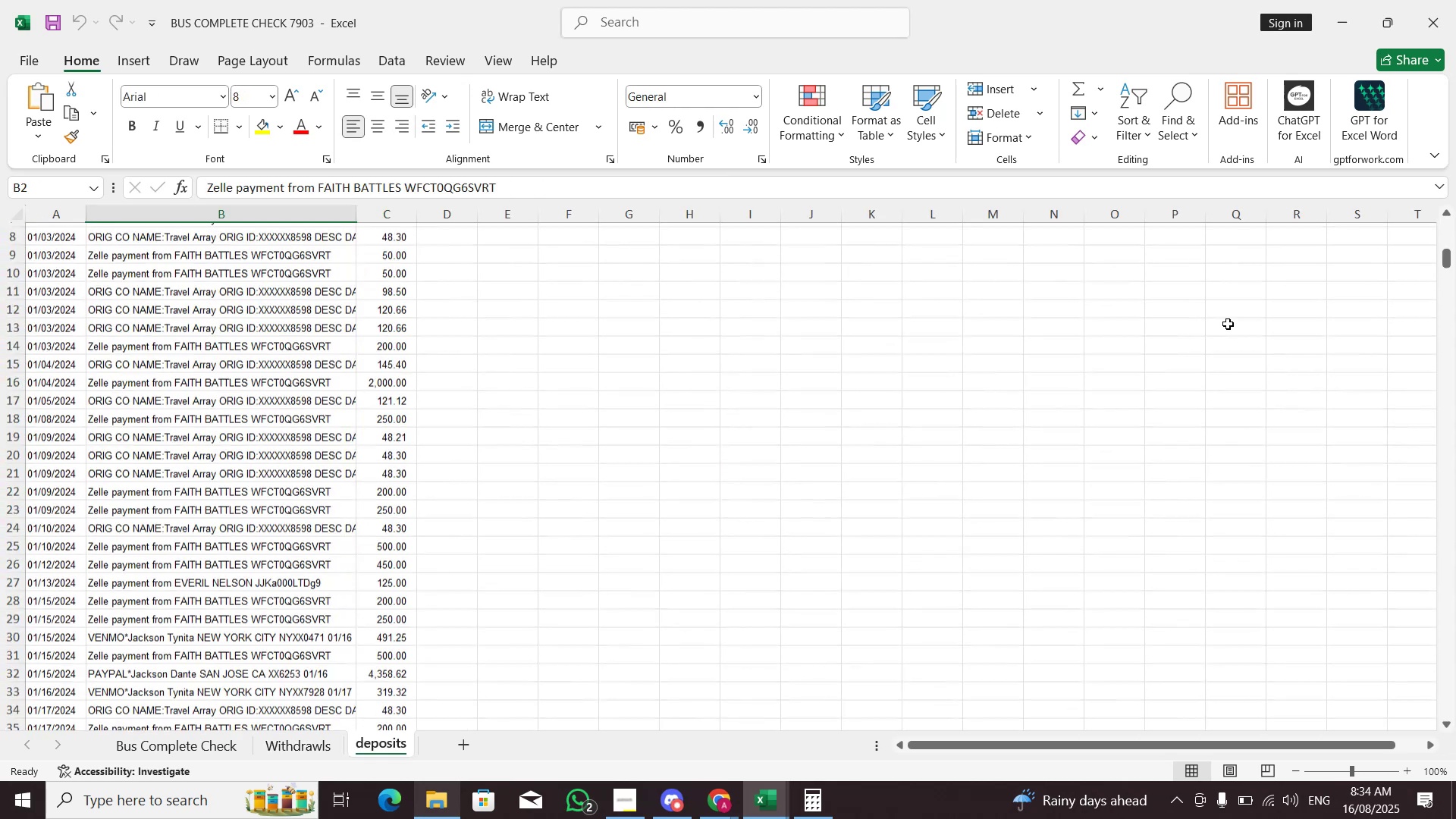 
key(Control+ControlLeft)
 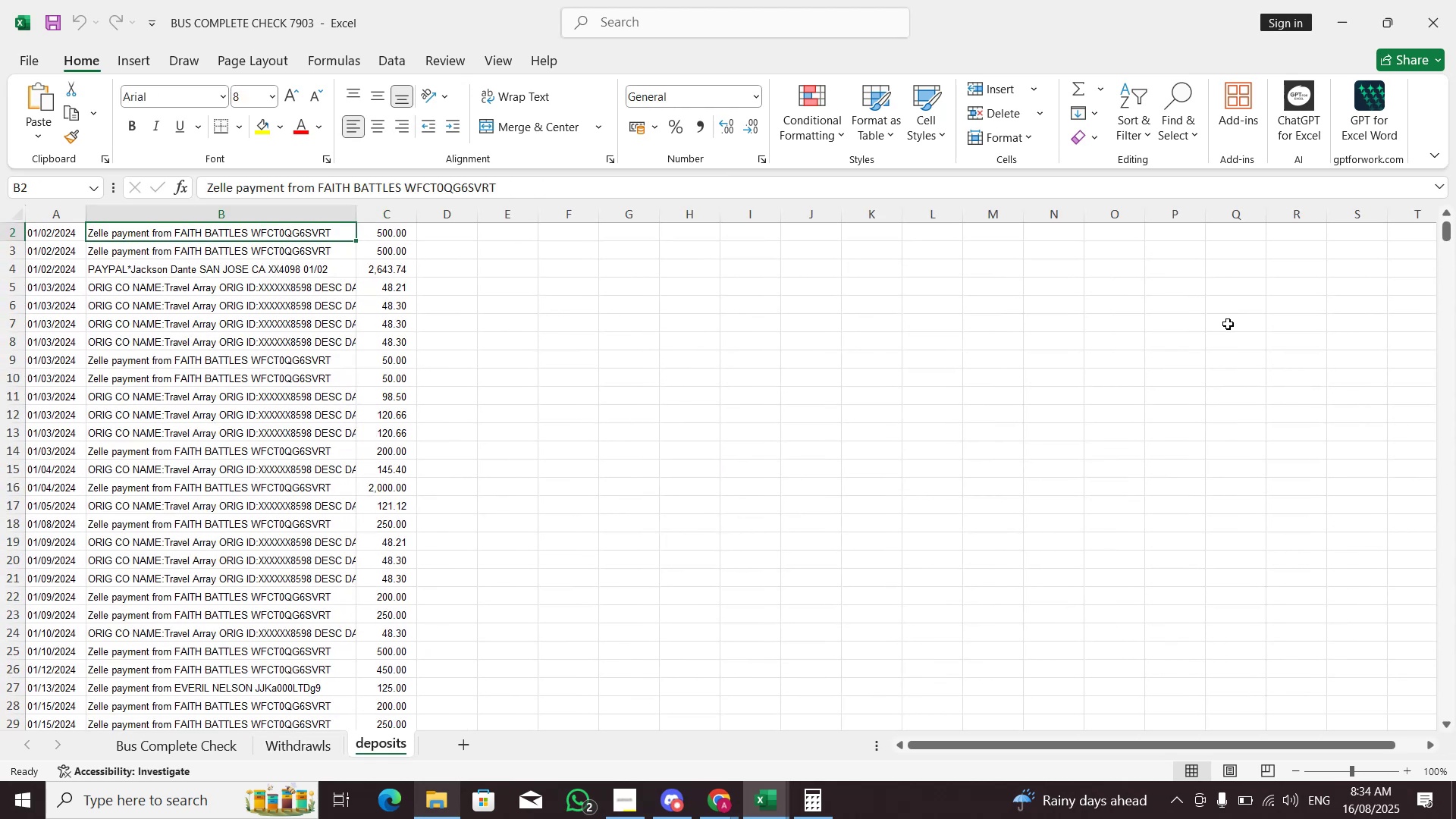 
key(ArrowUp)
 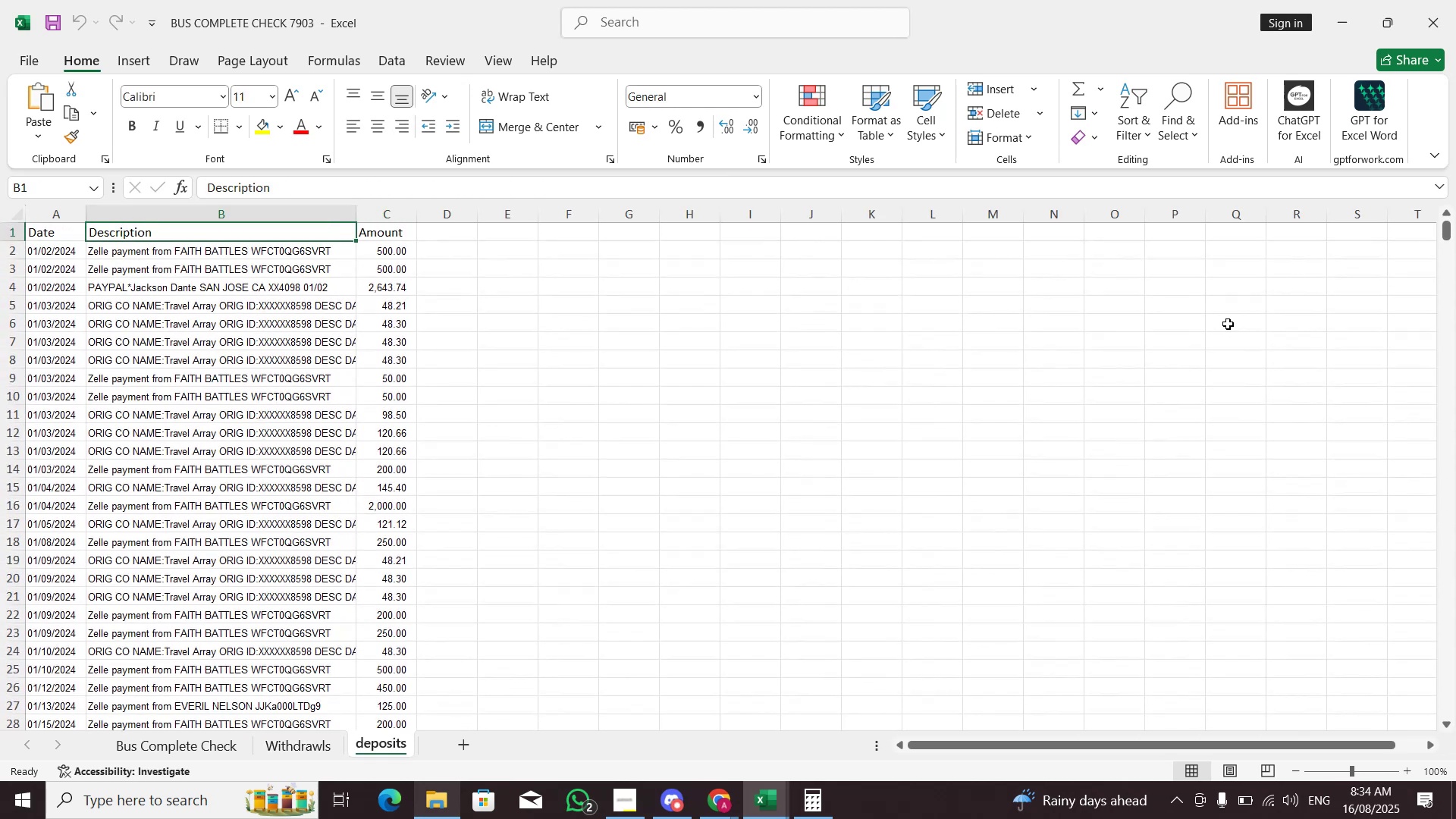 
key(Control+ArrowDown)
 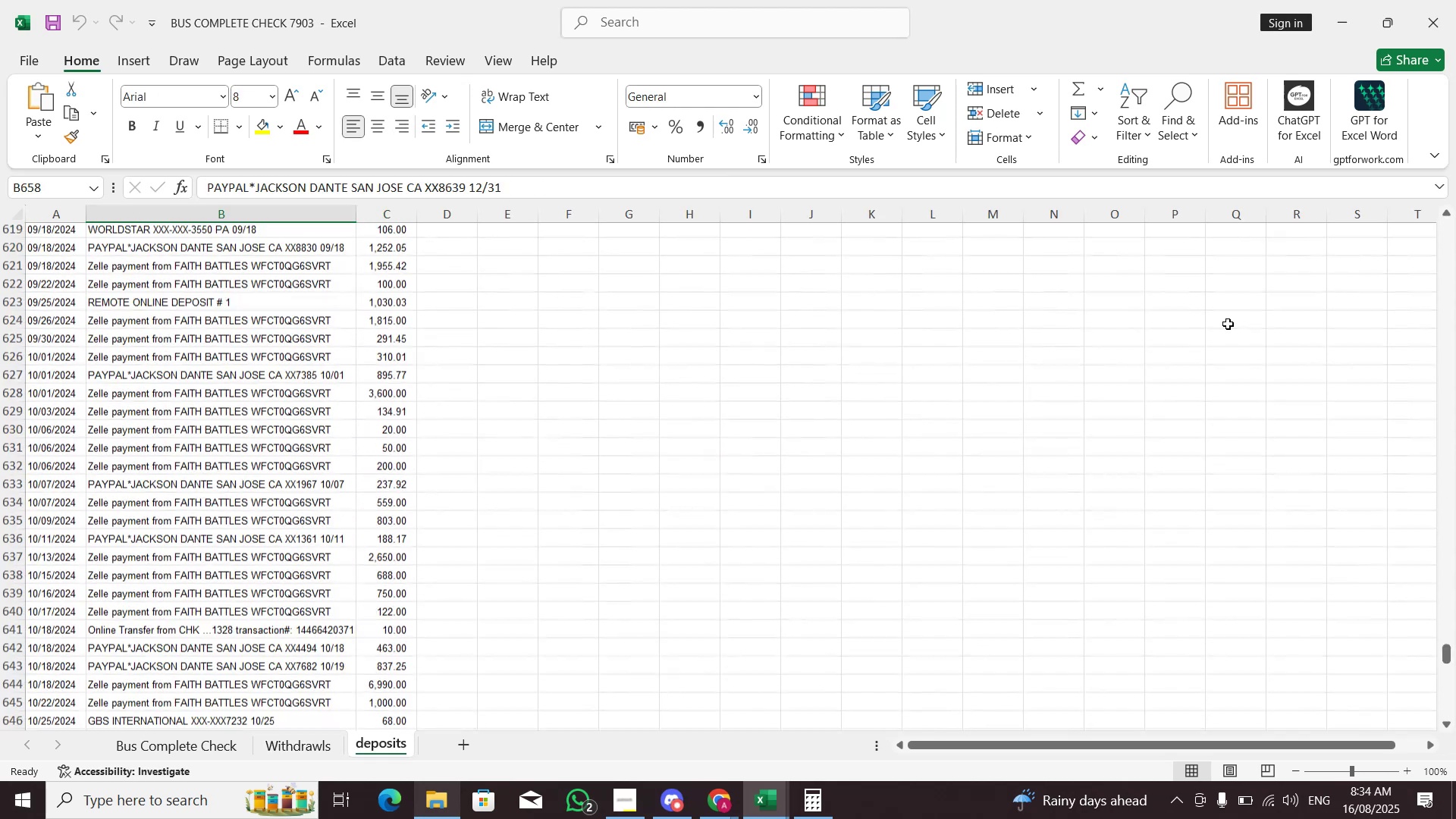 
key(Control+ArrowDown)
 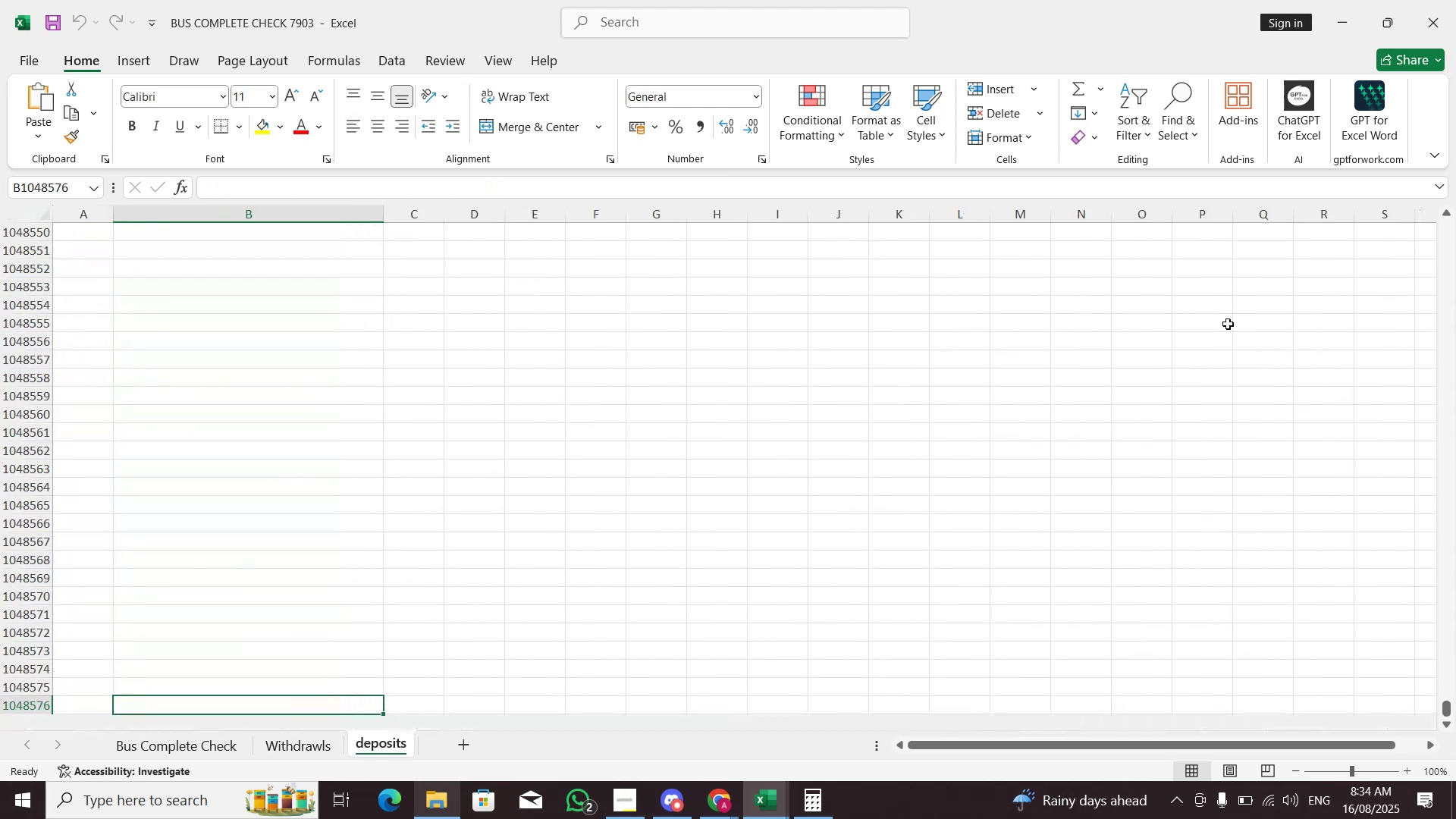 
key(Control+ArrowUp)
 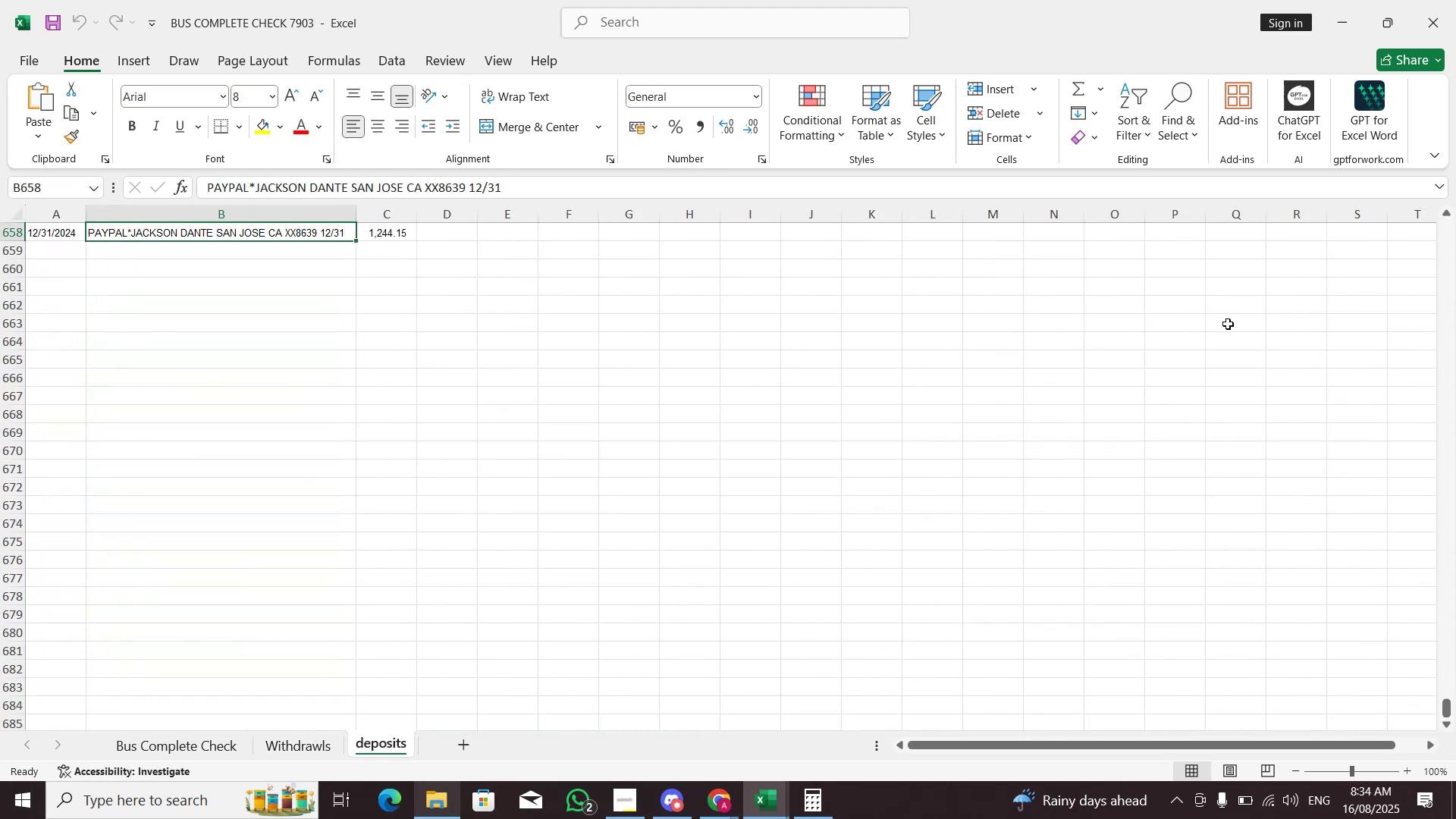 
key(Control+ArrowUp)
 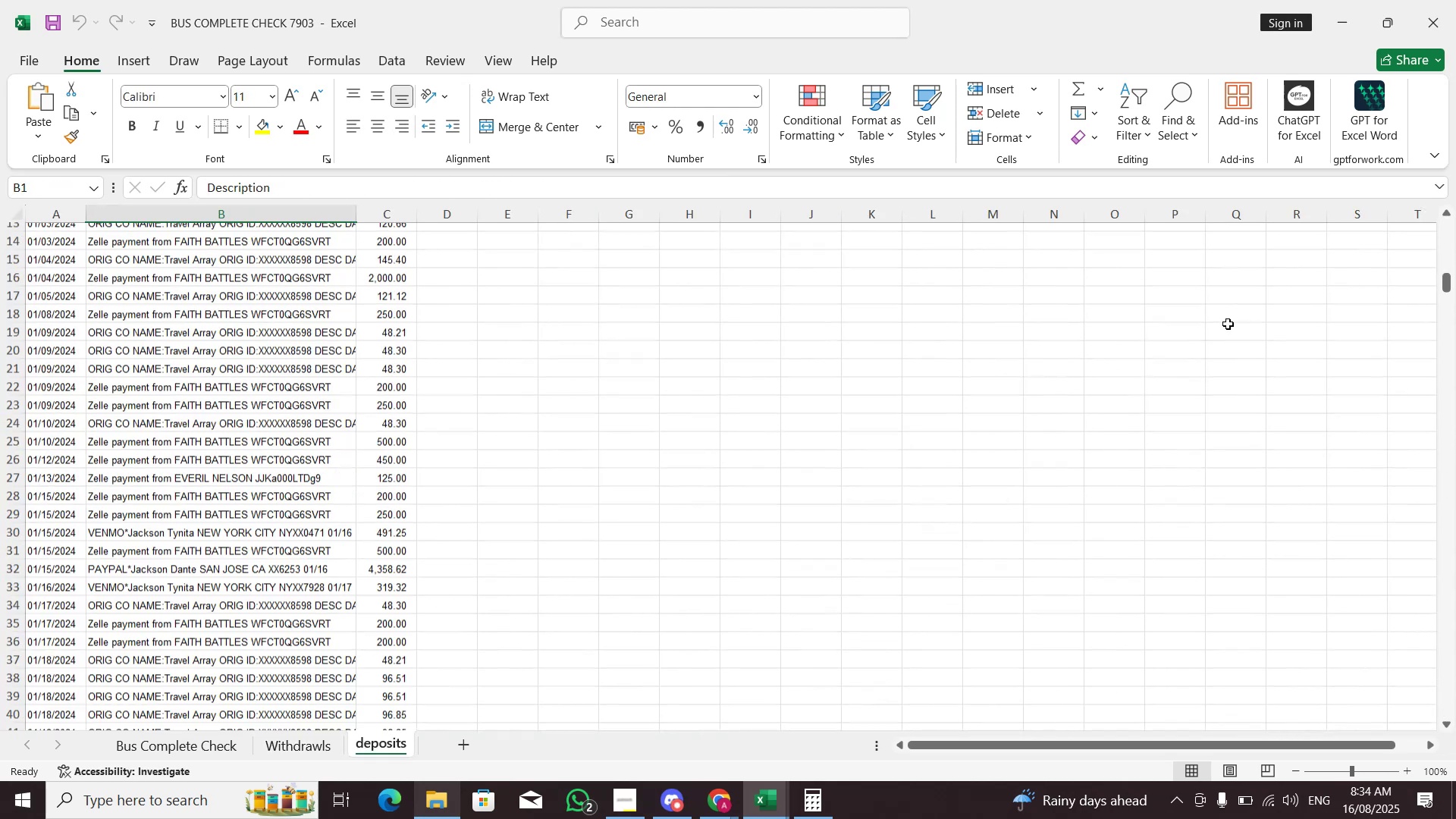 
key(ArrowLeft)
 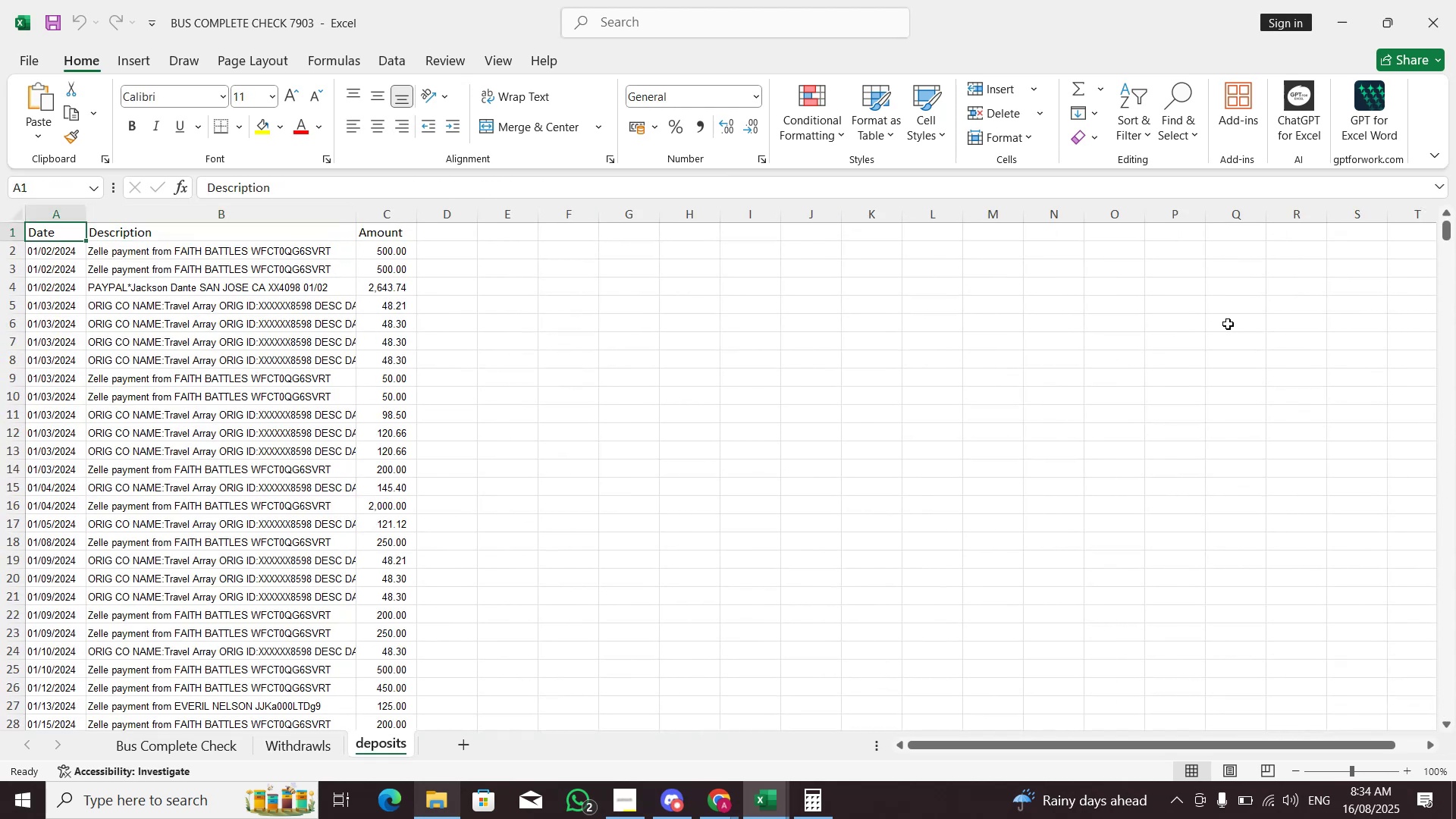 
key(Control+ControlLeft)
 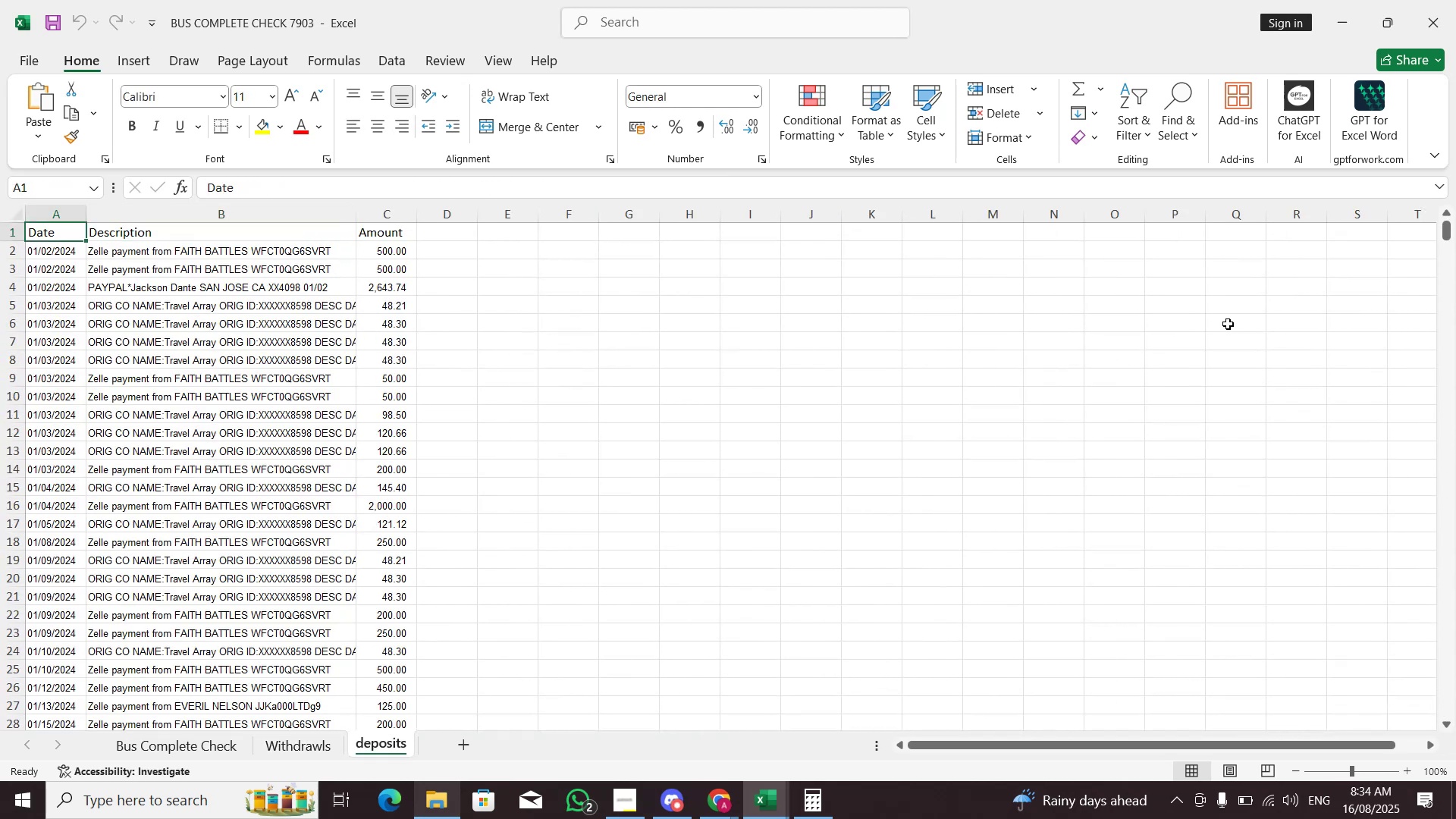 
key(Control+ArrowDown)
 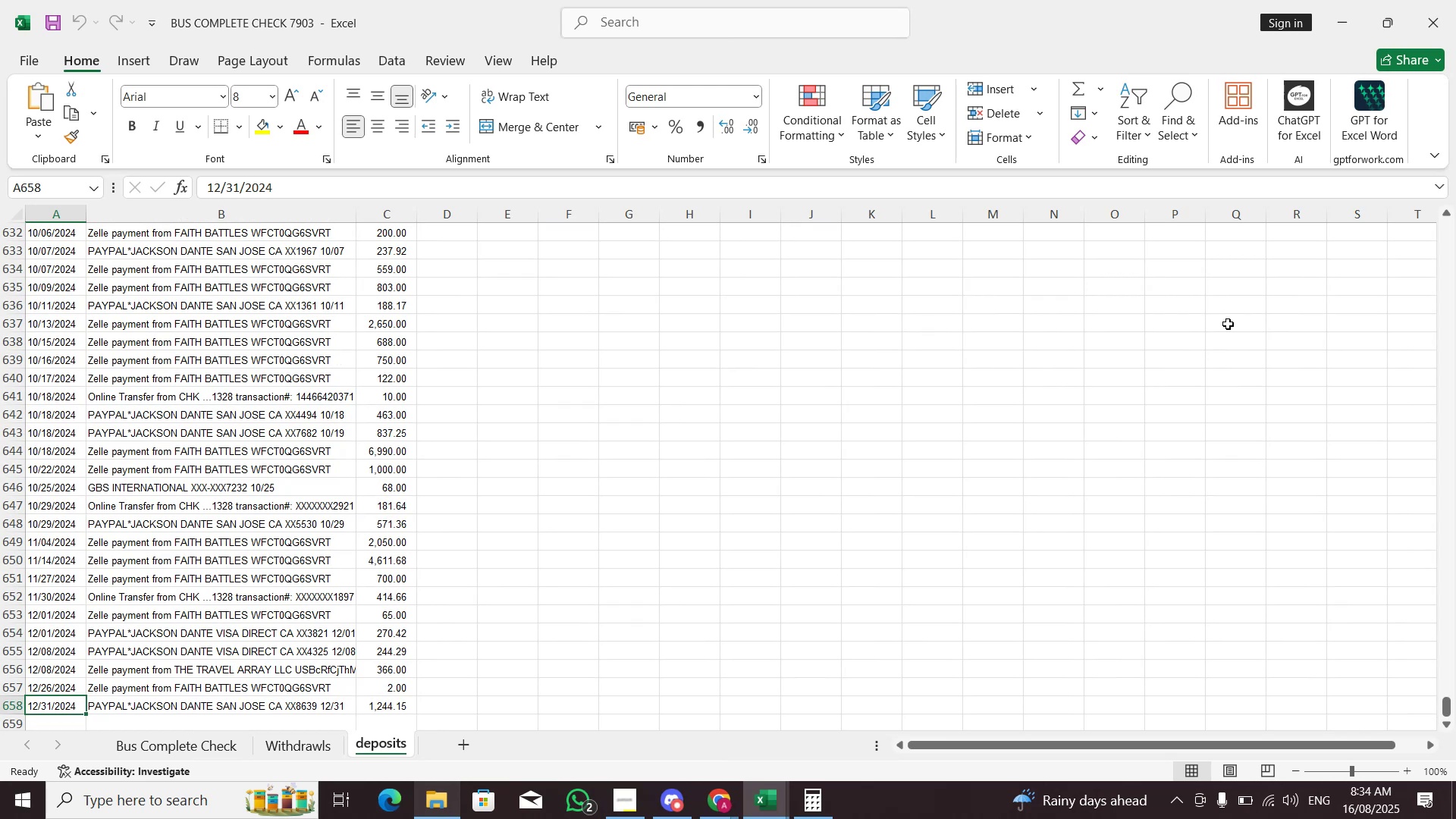 
key(ArrowRight)
 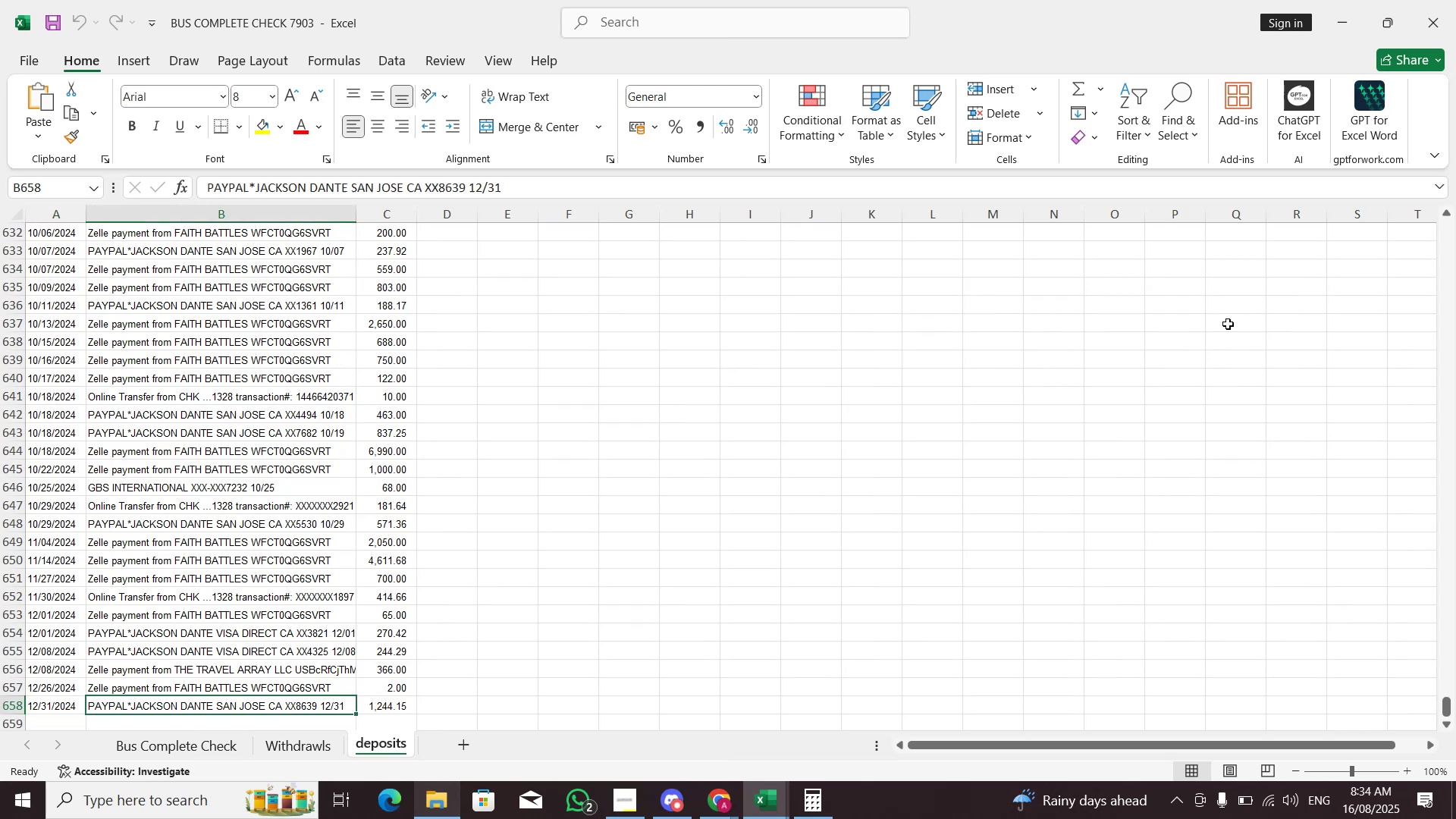 
key(Control+ControlLeft)
 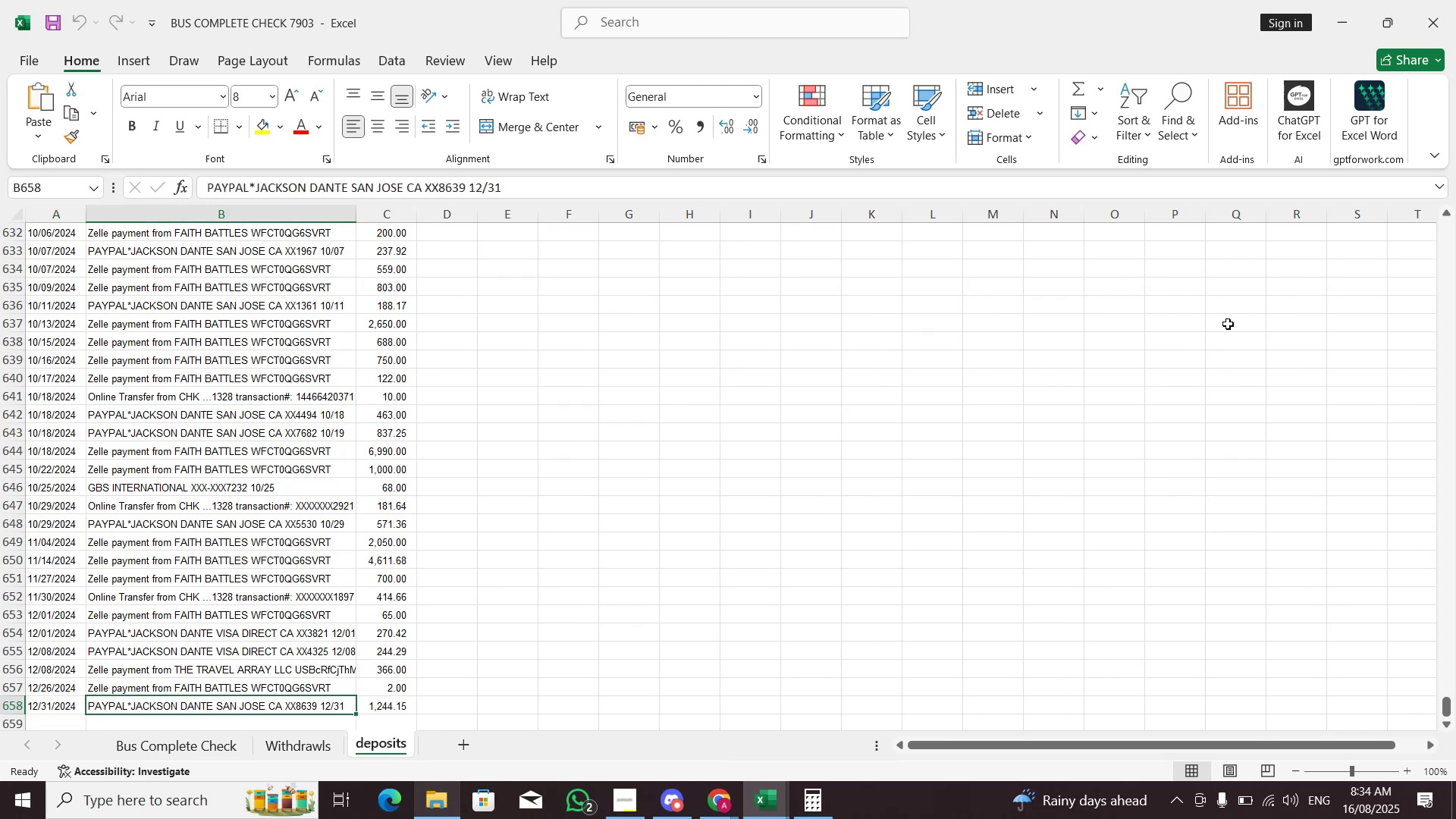 
key(Control+ArrowUp)
 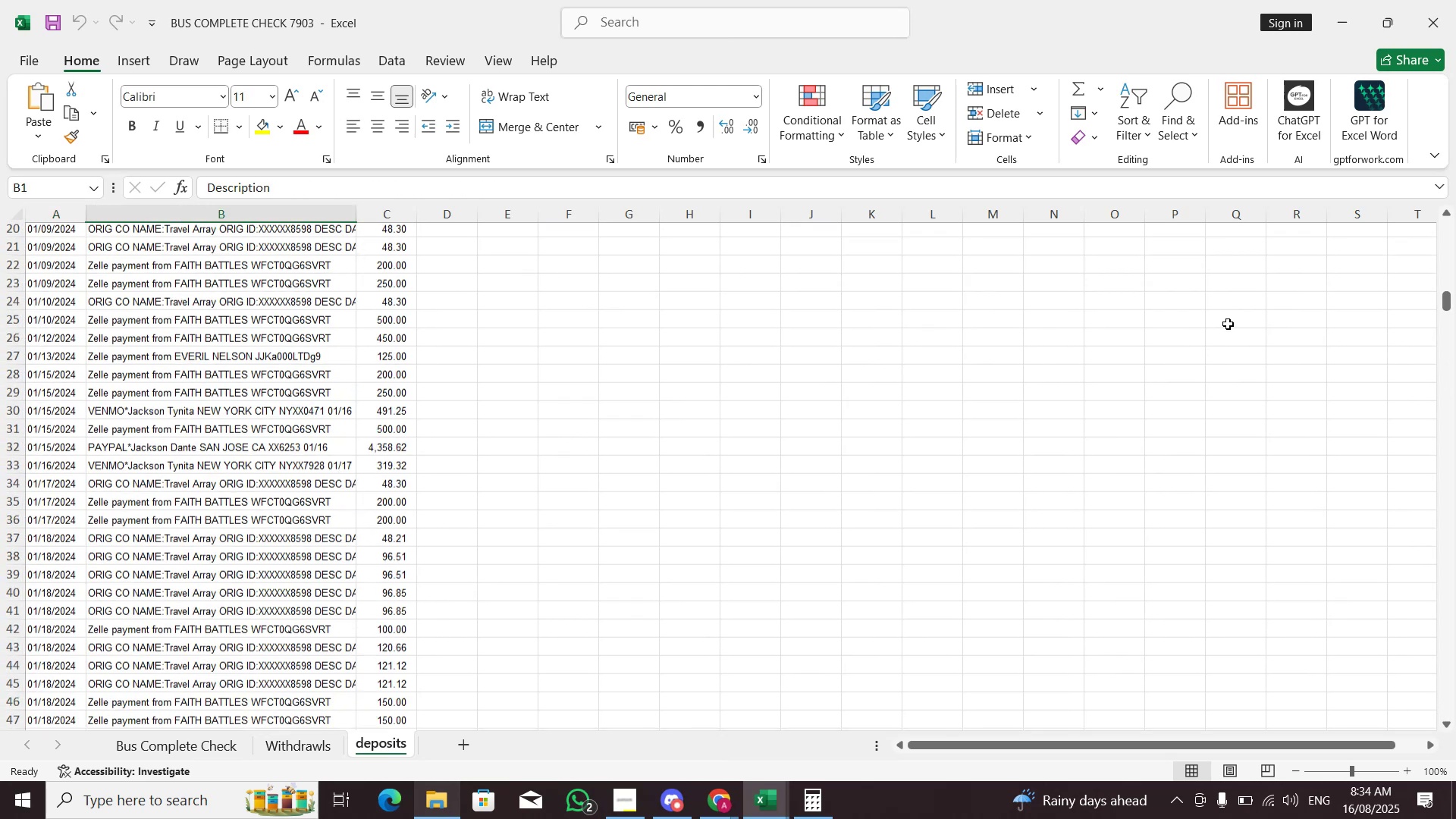 
key(ArrowDown)
 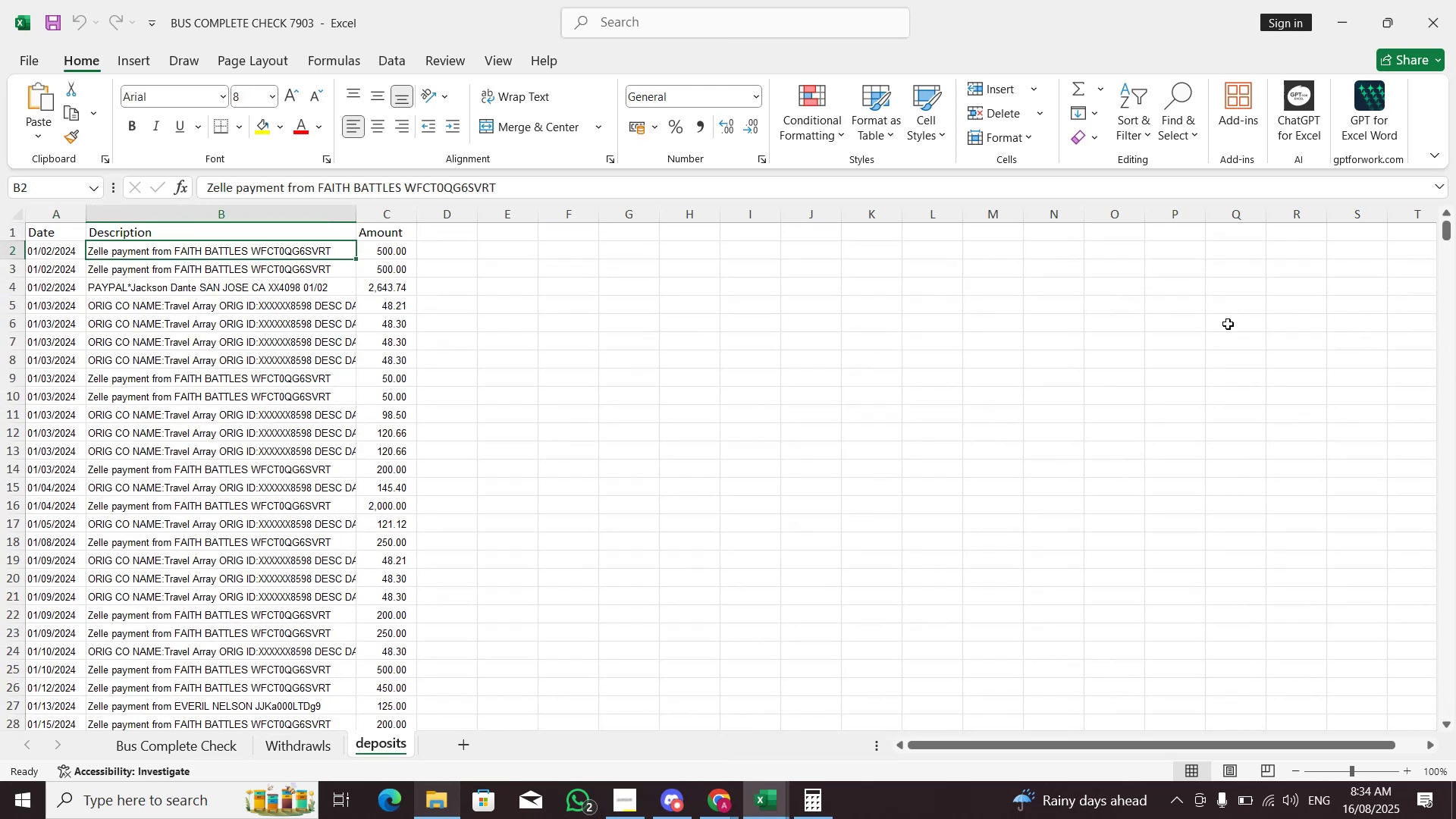 
key(ArrowRight)
 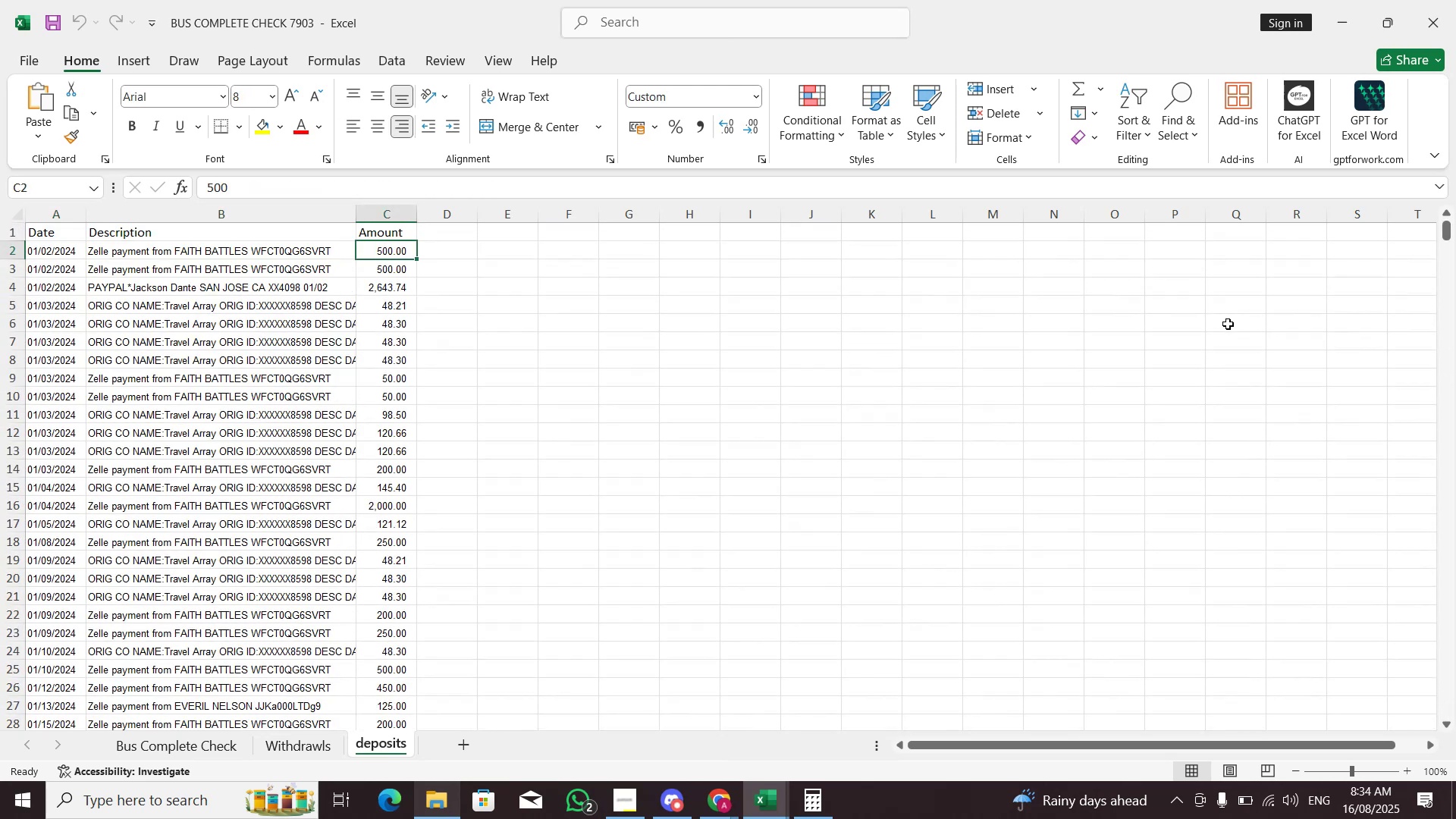 
key(Control+ControlLeft)
 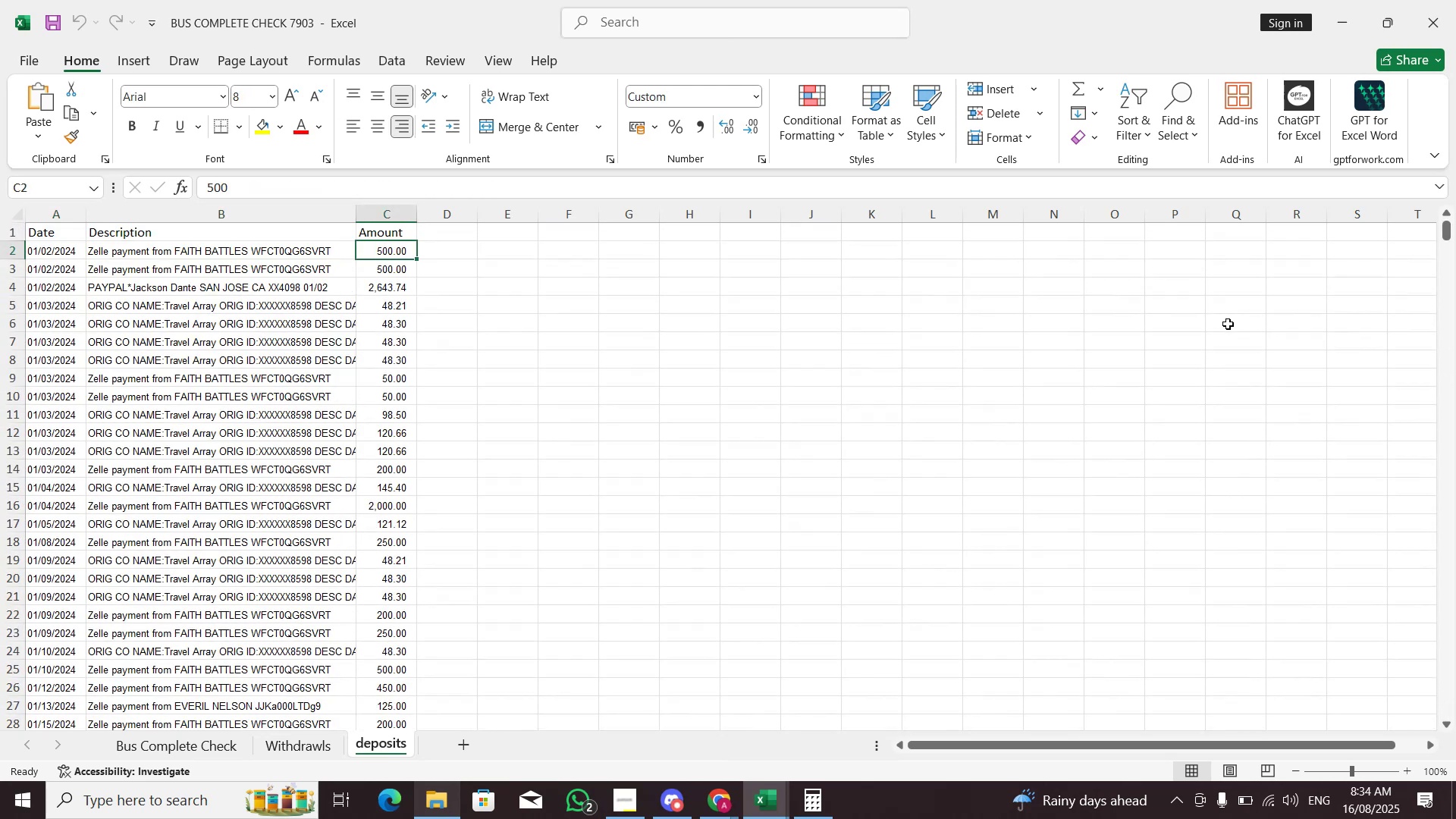 
key(Control+Shift+ShiftLeft)
 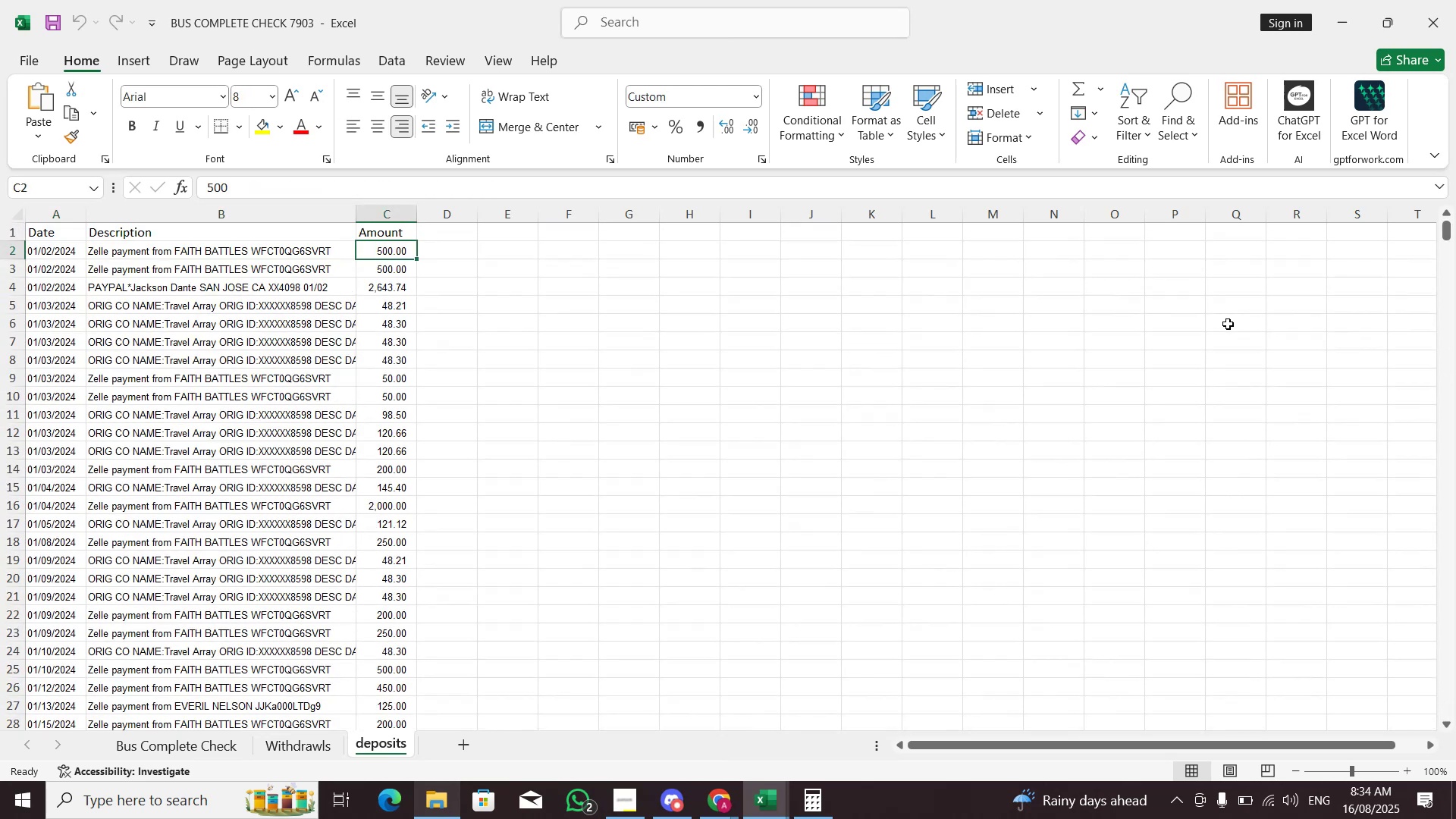 
key(Control+Shift+ArrowDown)
 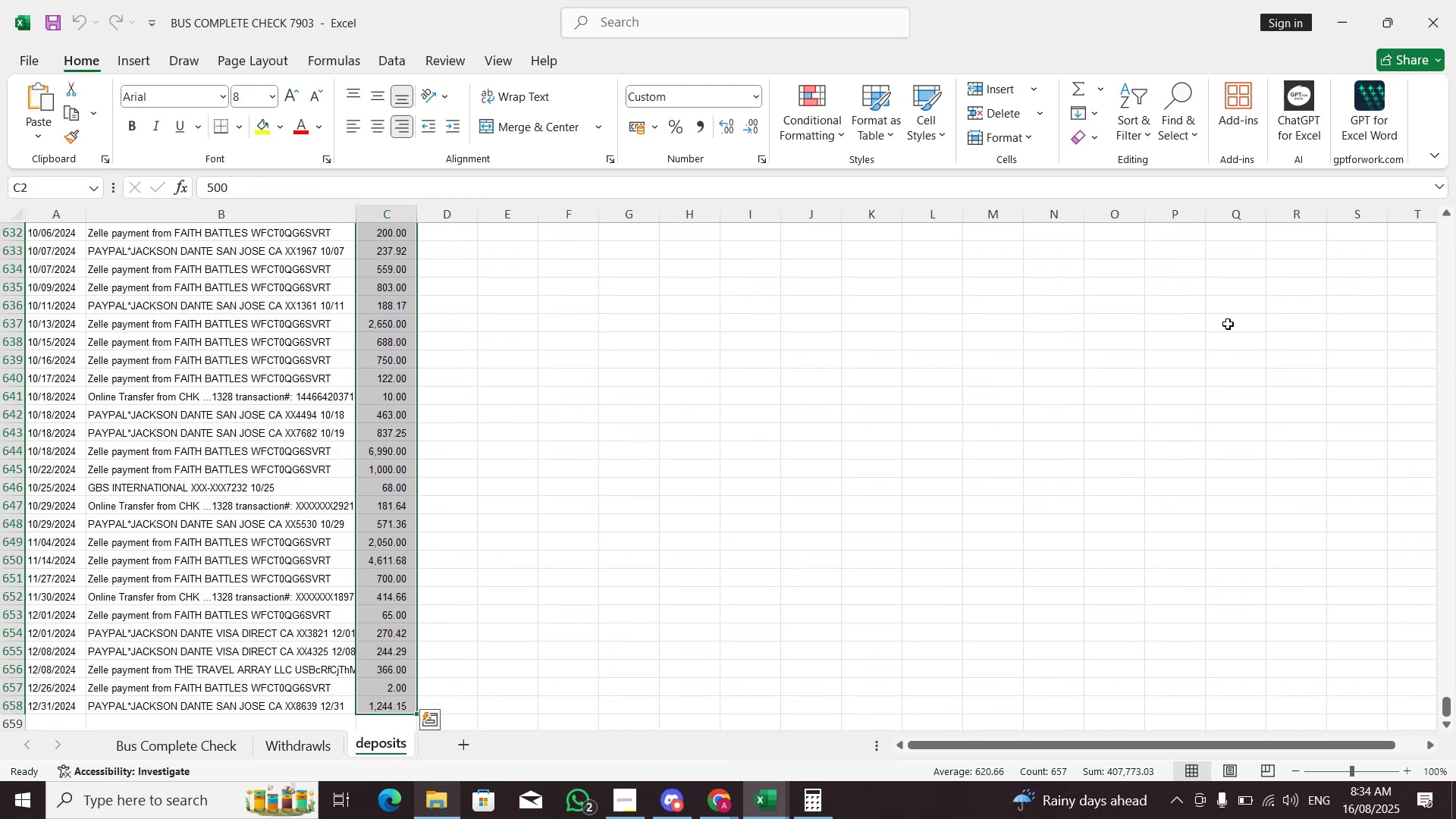 
key(Alt+AltLeft)
 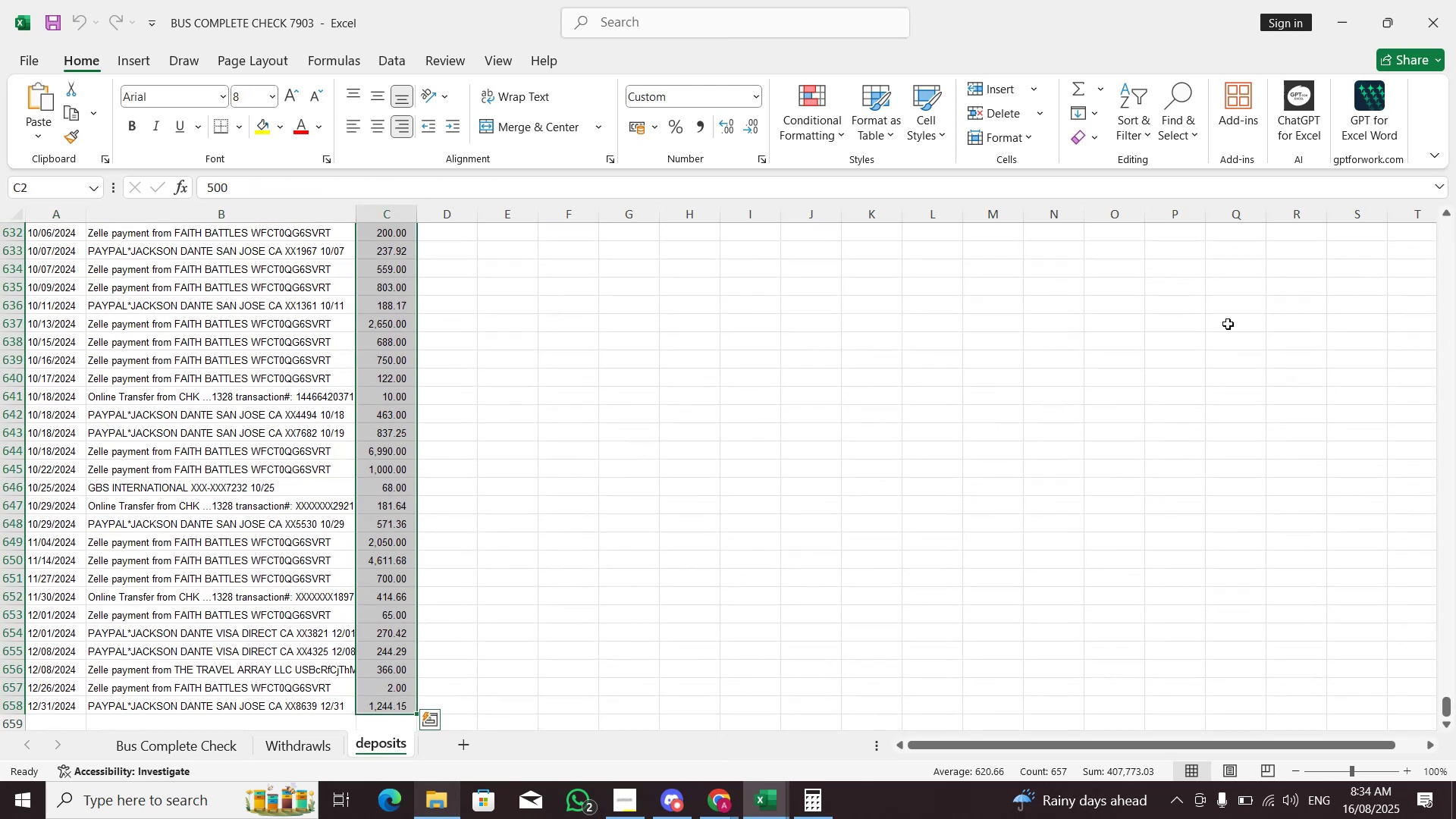 
key(Alt+Tab)
 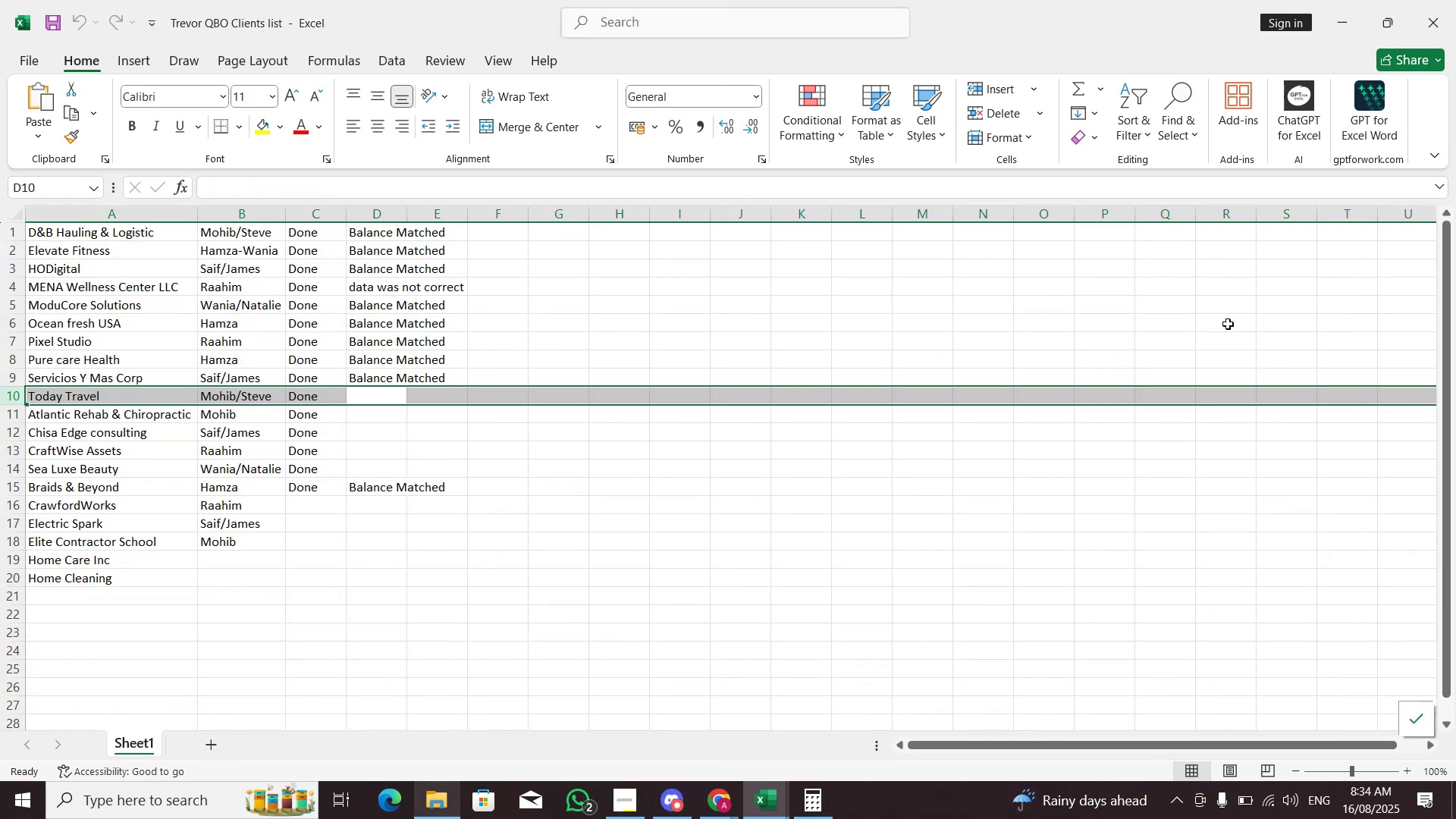 
key(Alt+AltLeft)
 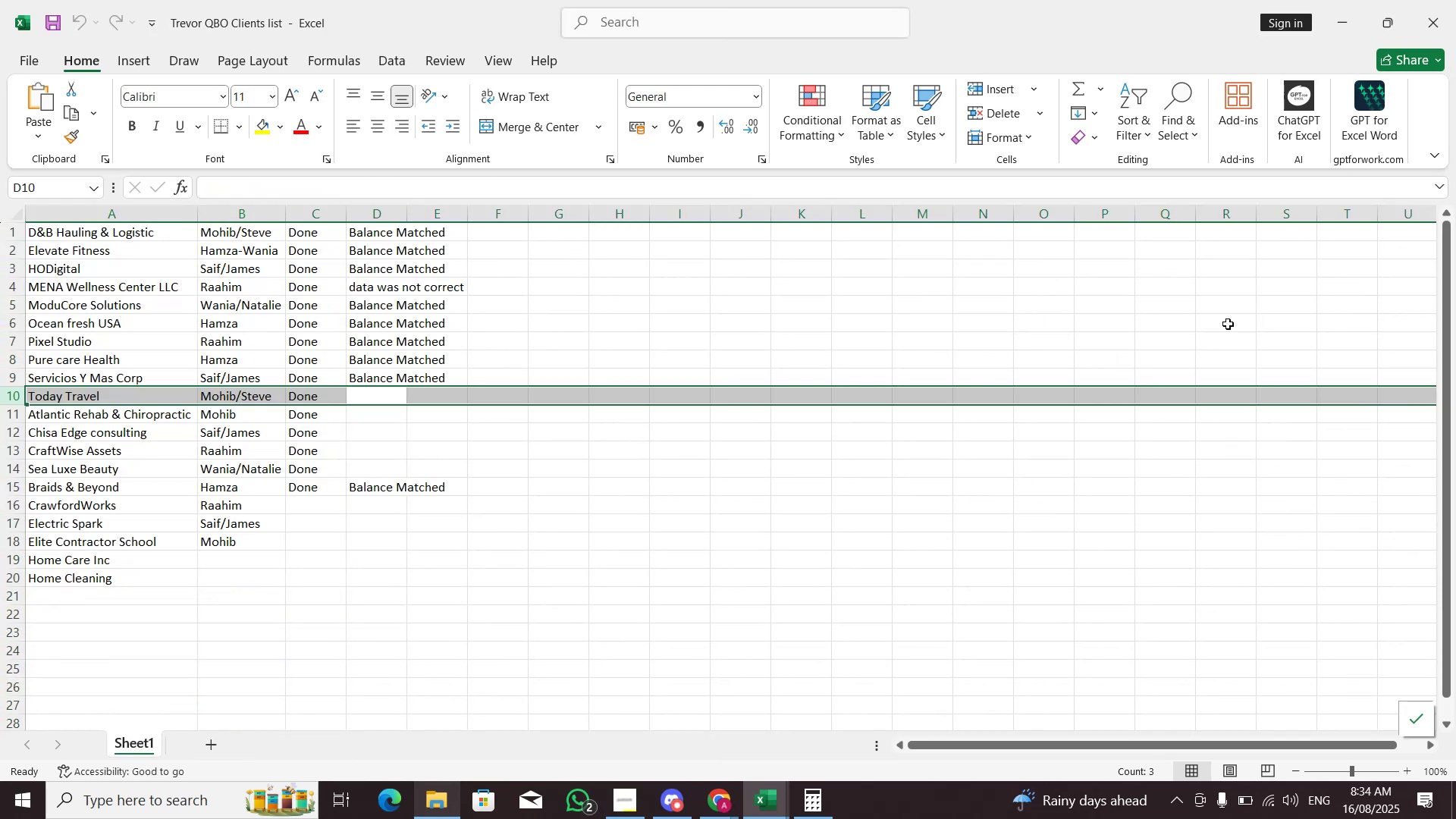 
key(Alt+Tab)
 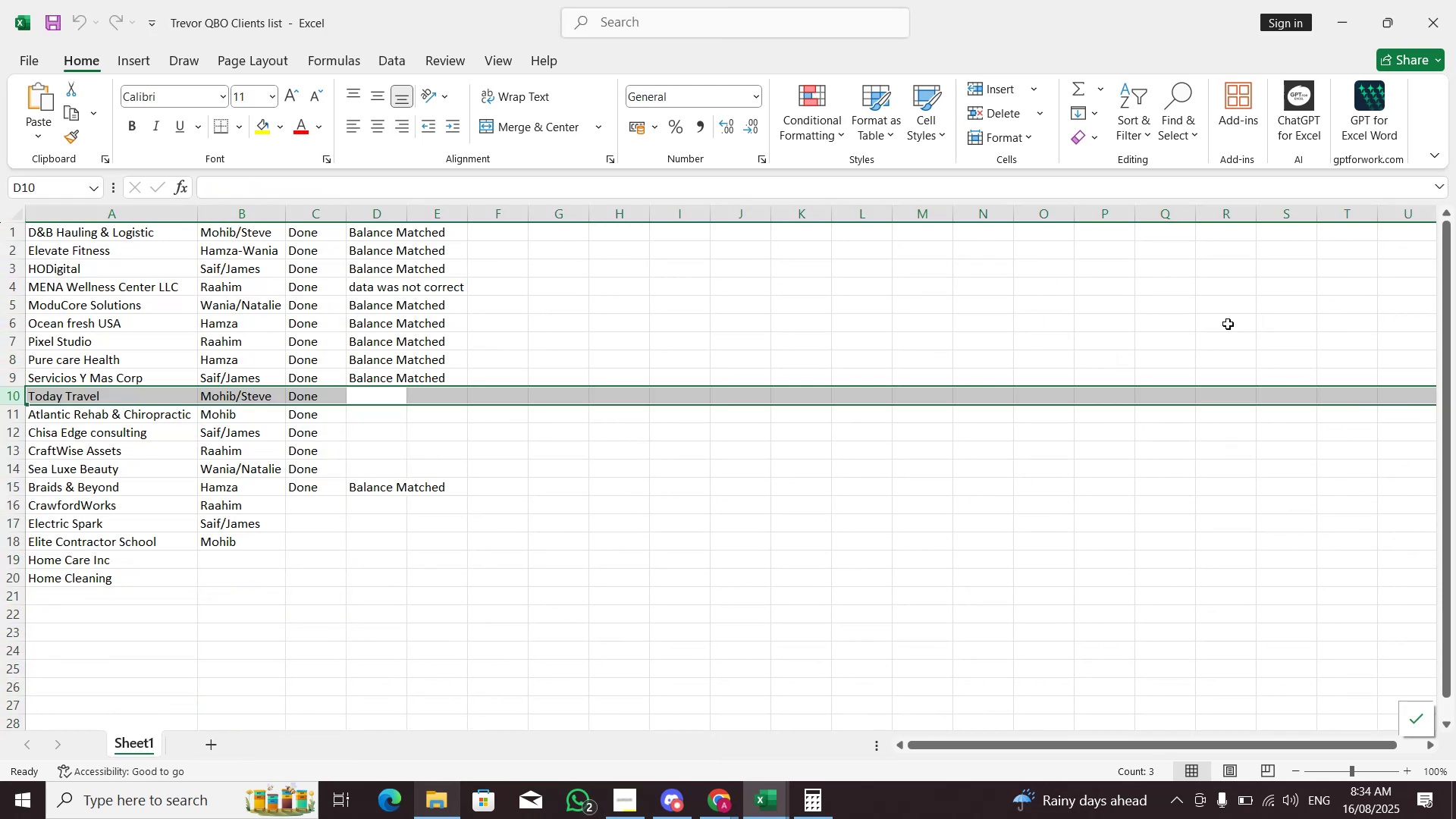 
key(Alt+Tab)
 